 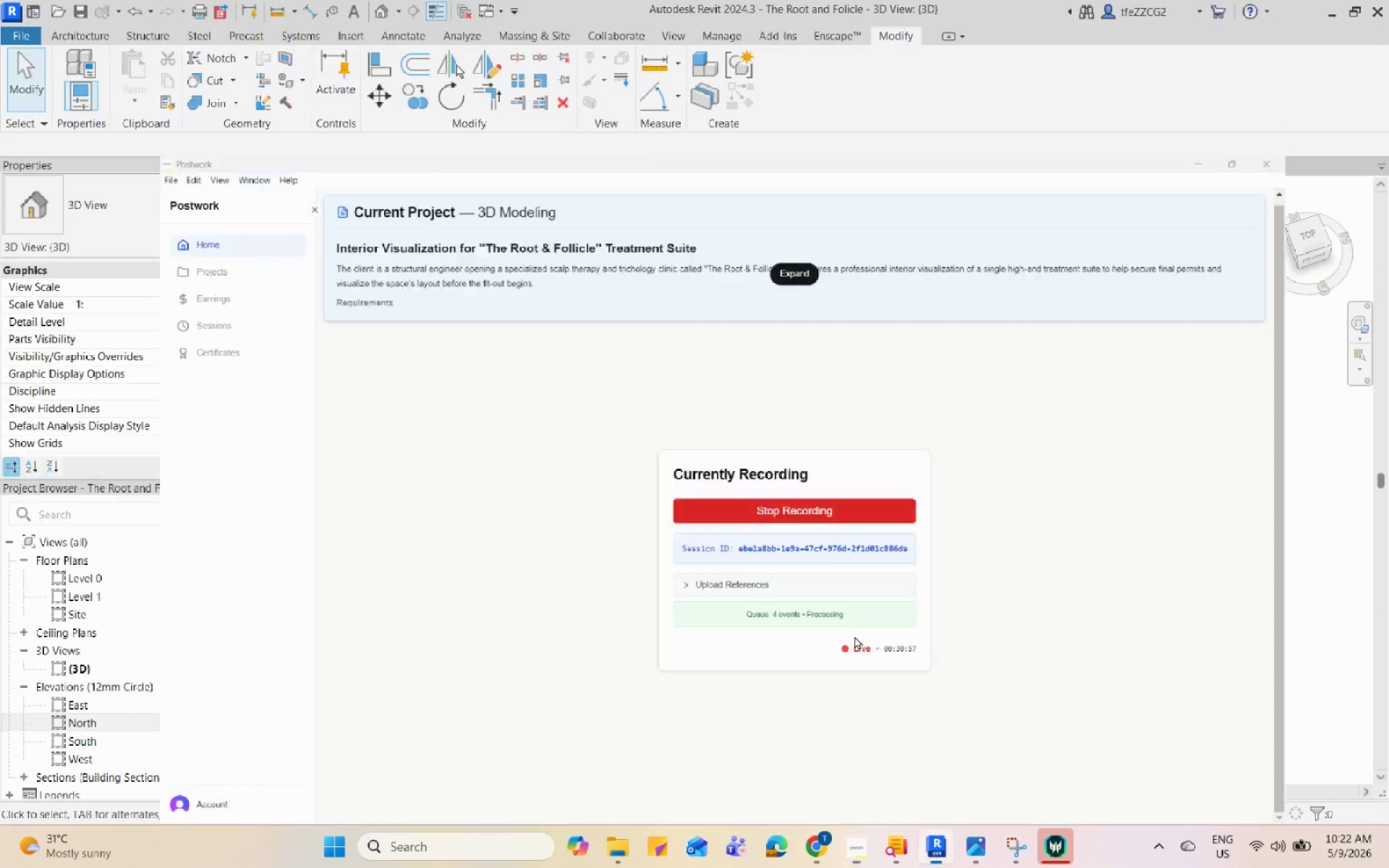 
scroll: coordinate [792, 421], scroll_direction: down, amount: 3.0
 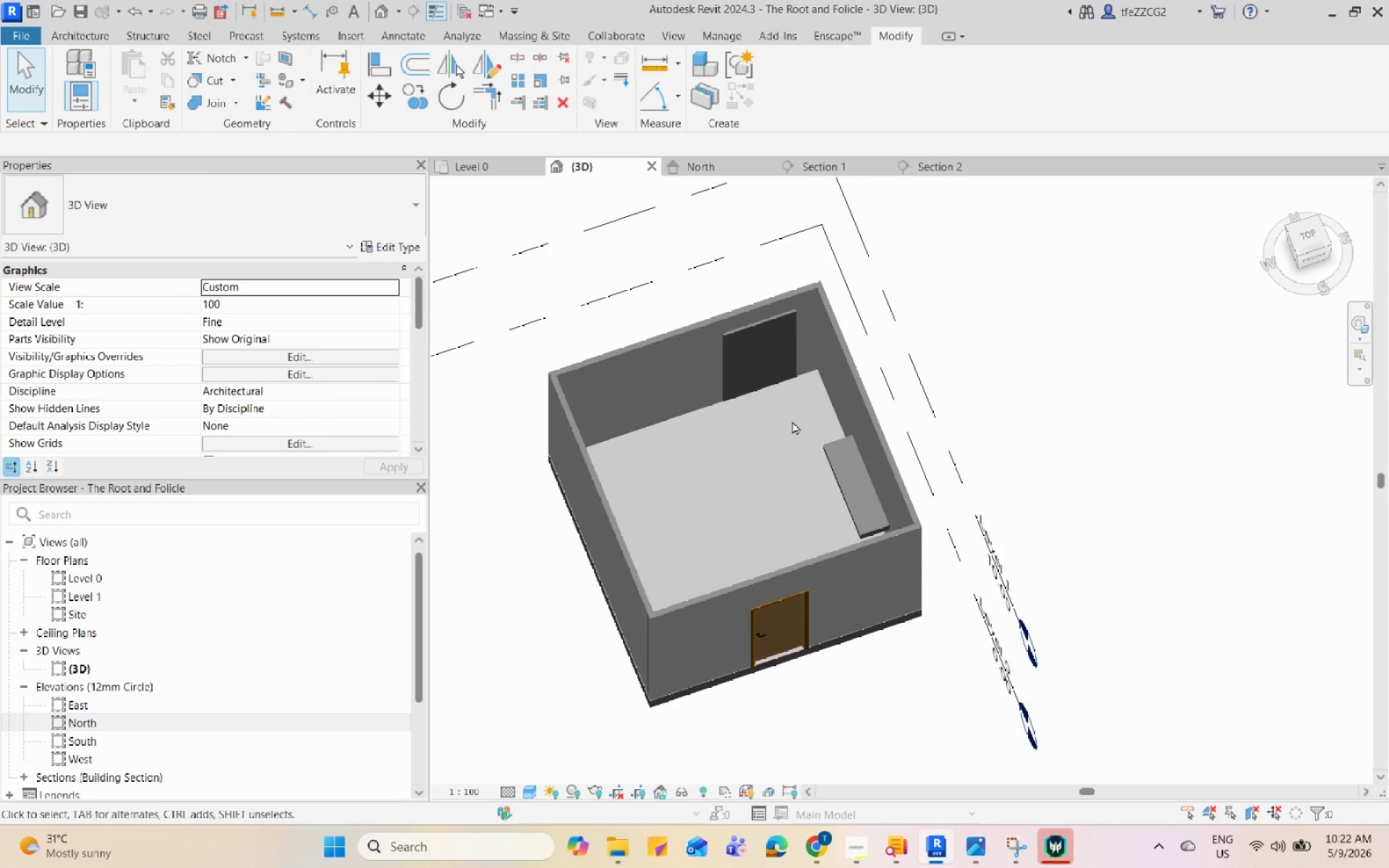 
hold_key(key=ShiftLeft, duration=0.94)
 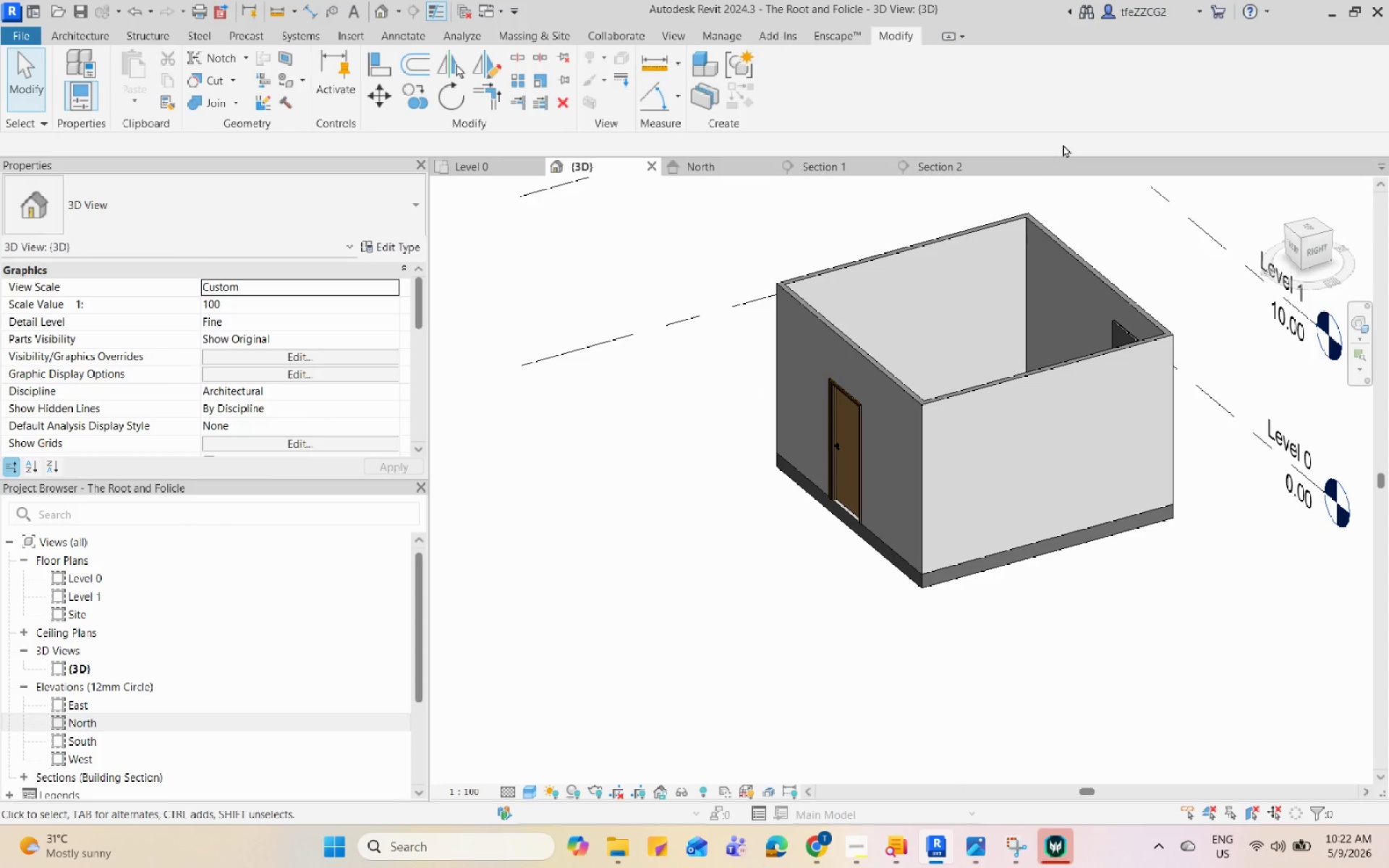 
scroll: coordinate [835, 391], scroll_direction: up, amount: 9.0
 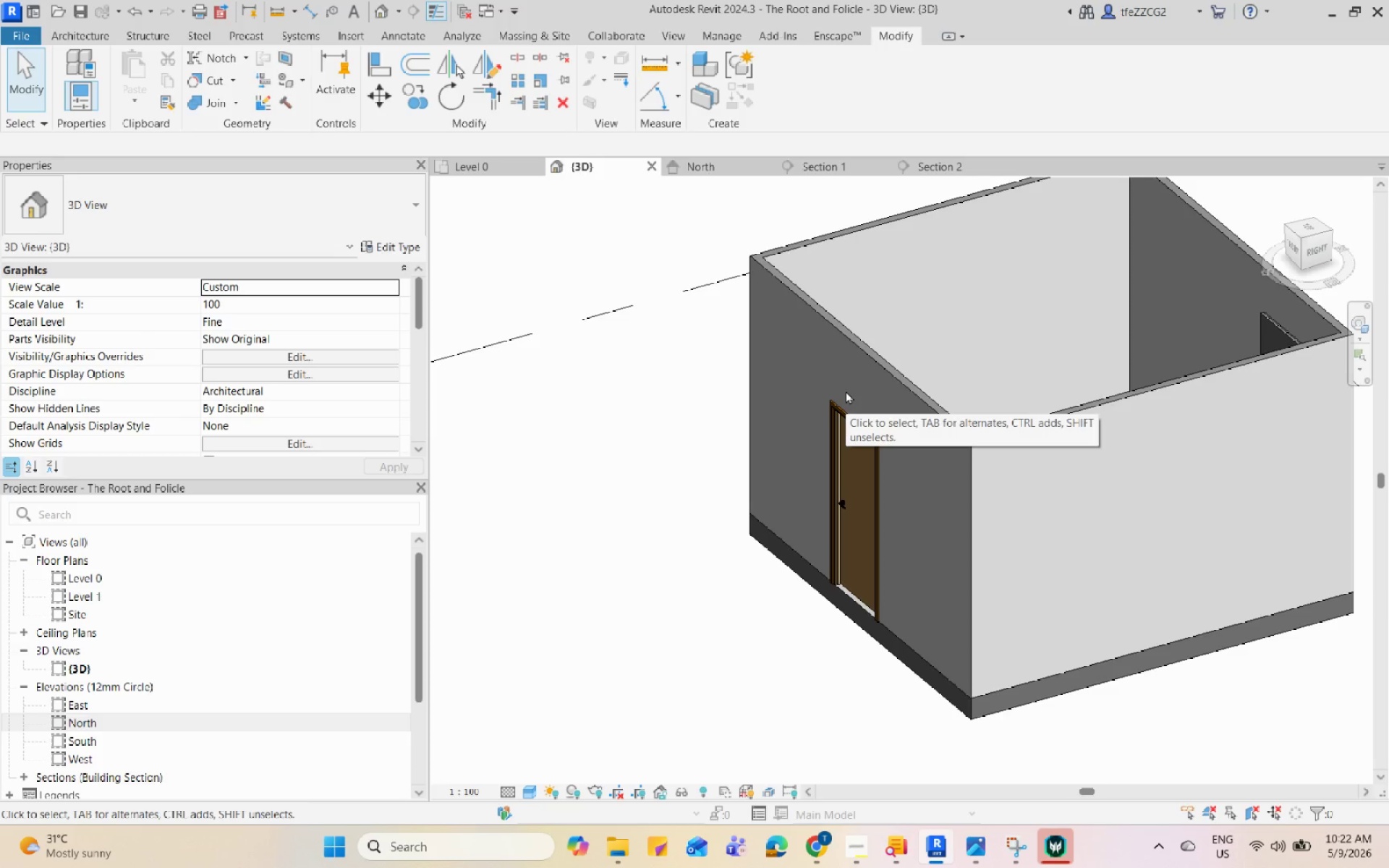 
scroll: coordinate [600, 437], scroll_direction: down, amount: 4.0
 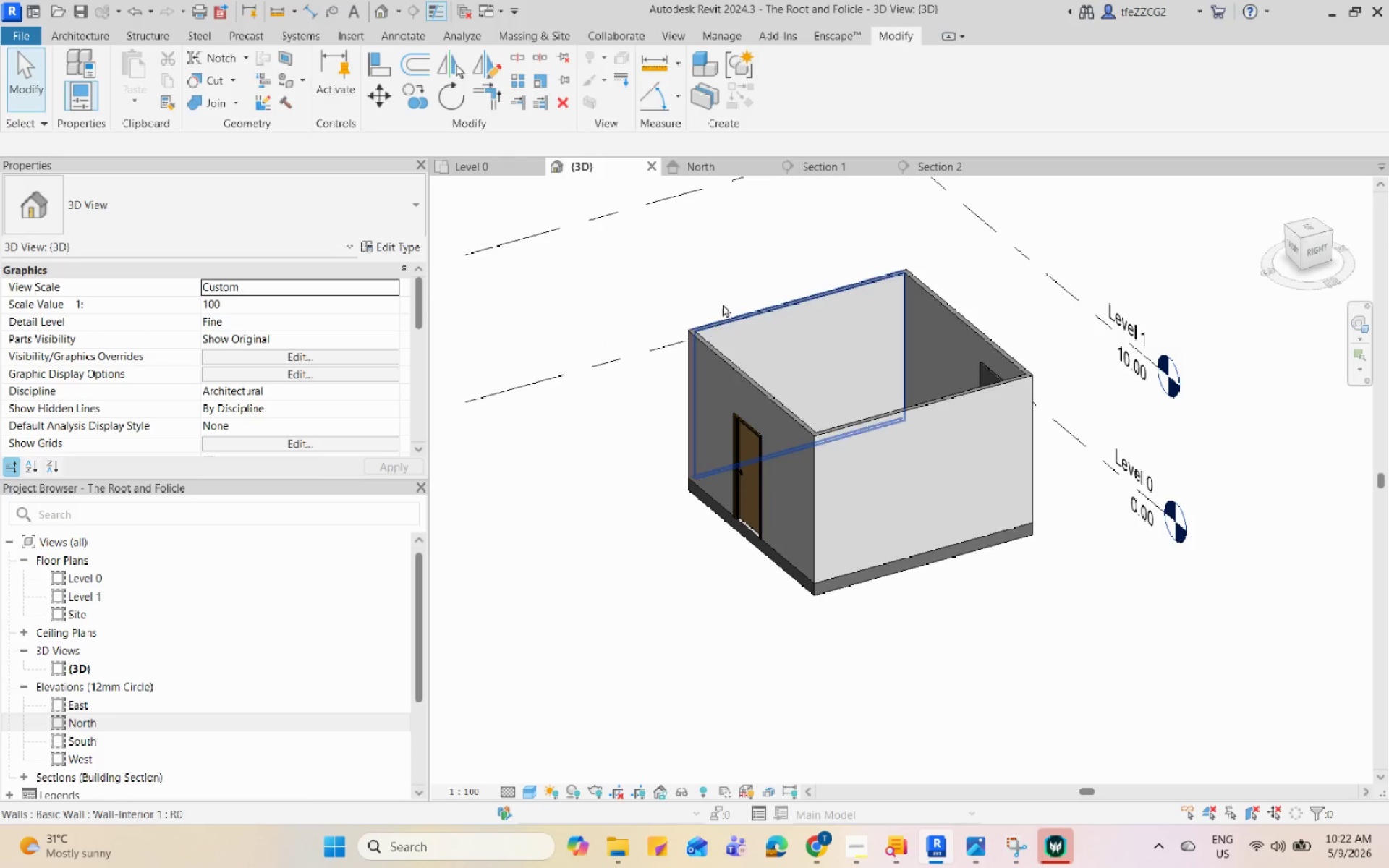 
scroll: coordinate [723, 286], scroll_direction: up, amount: 2.0
 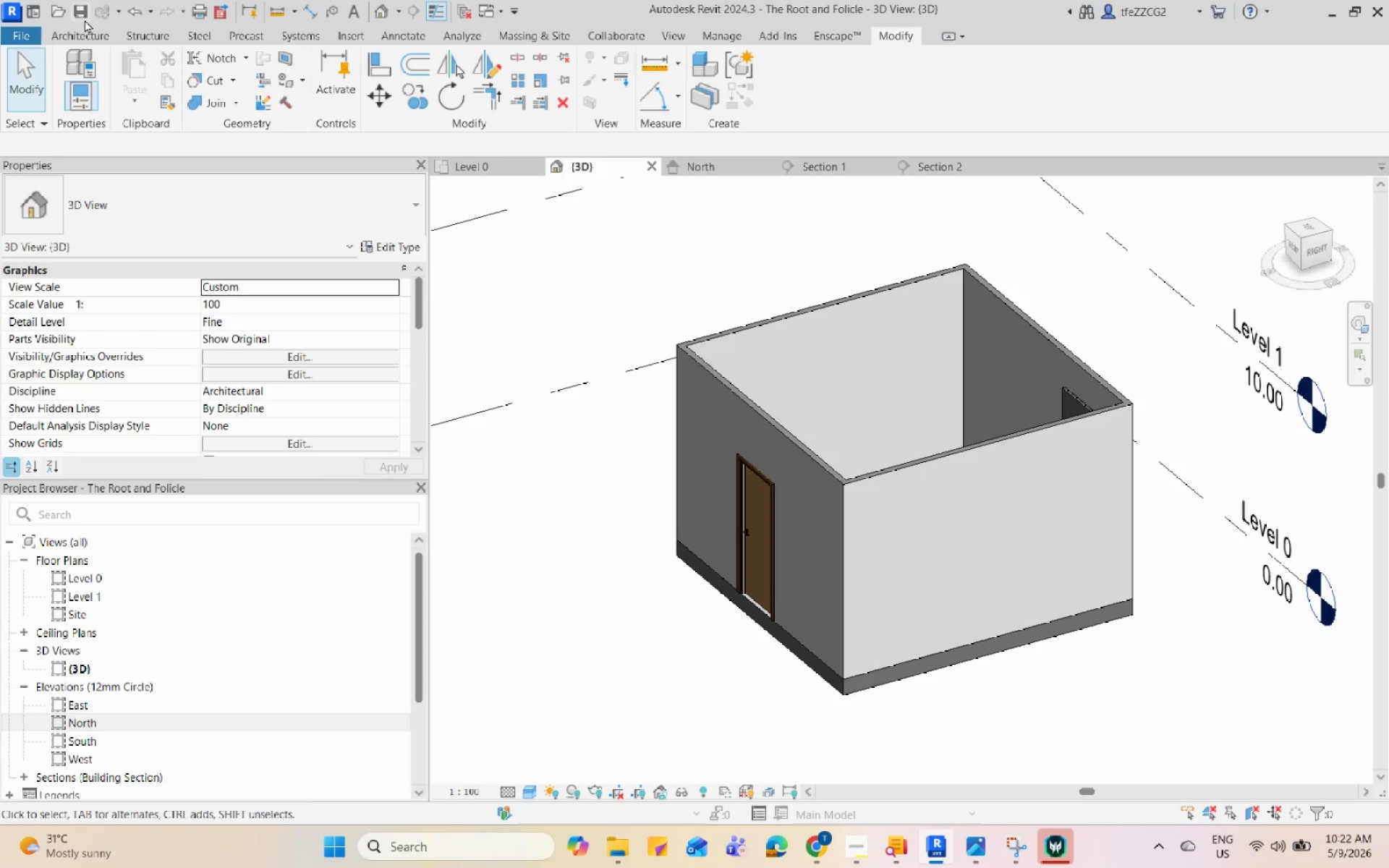 
left_click([82, 35])
 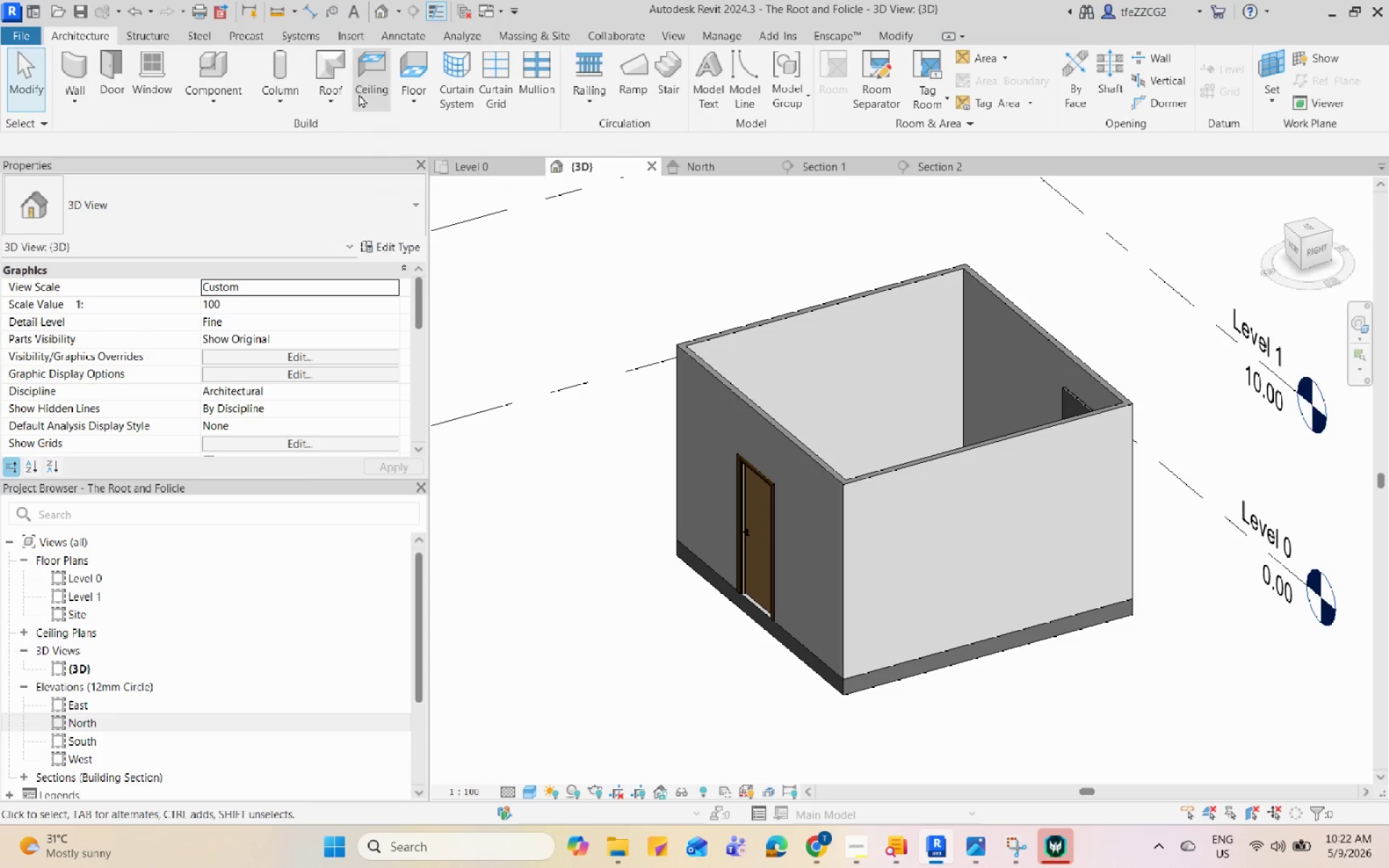 
left_click([359, 94])
 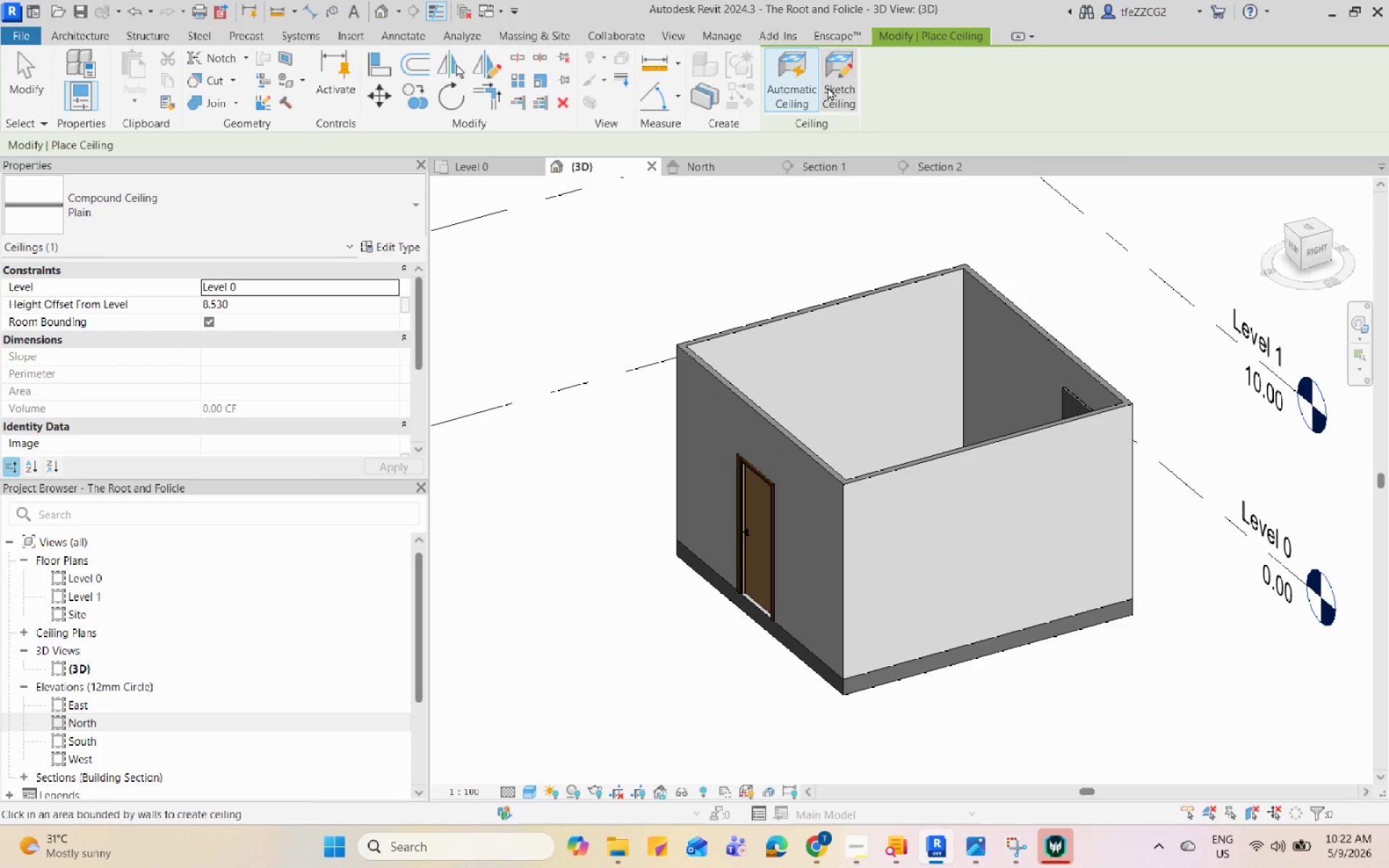 
left_click([828, 87])
 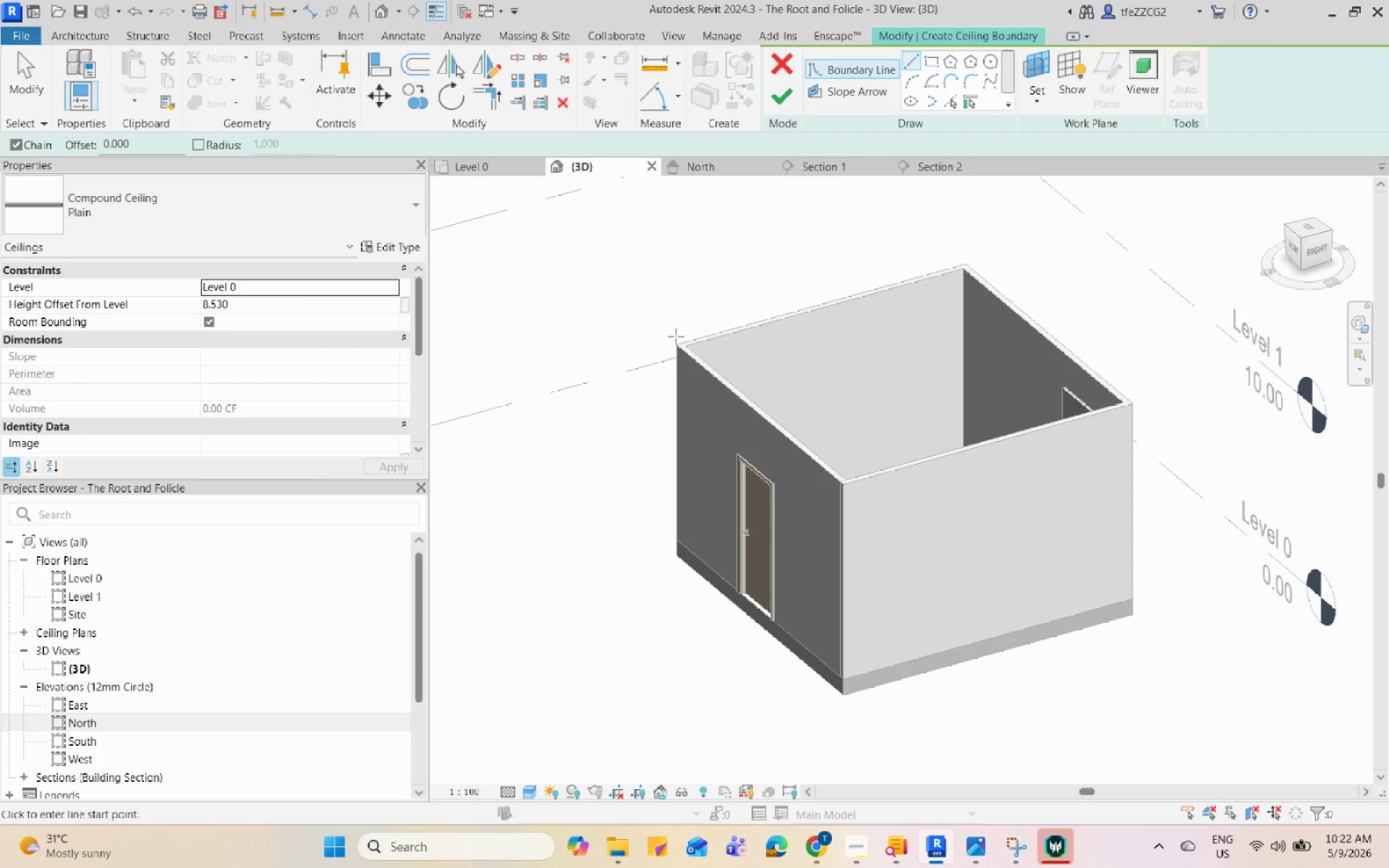 
mouse_move([1035, 70])
 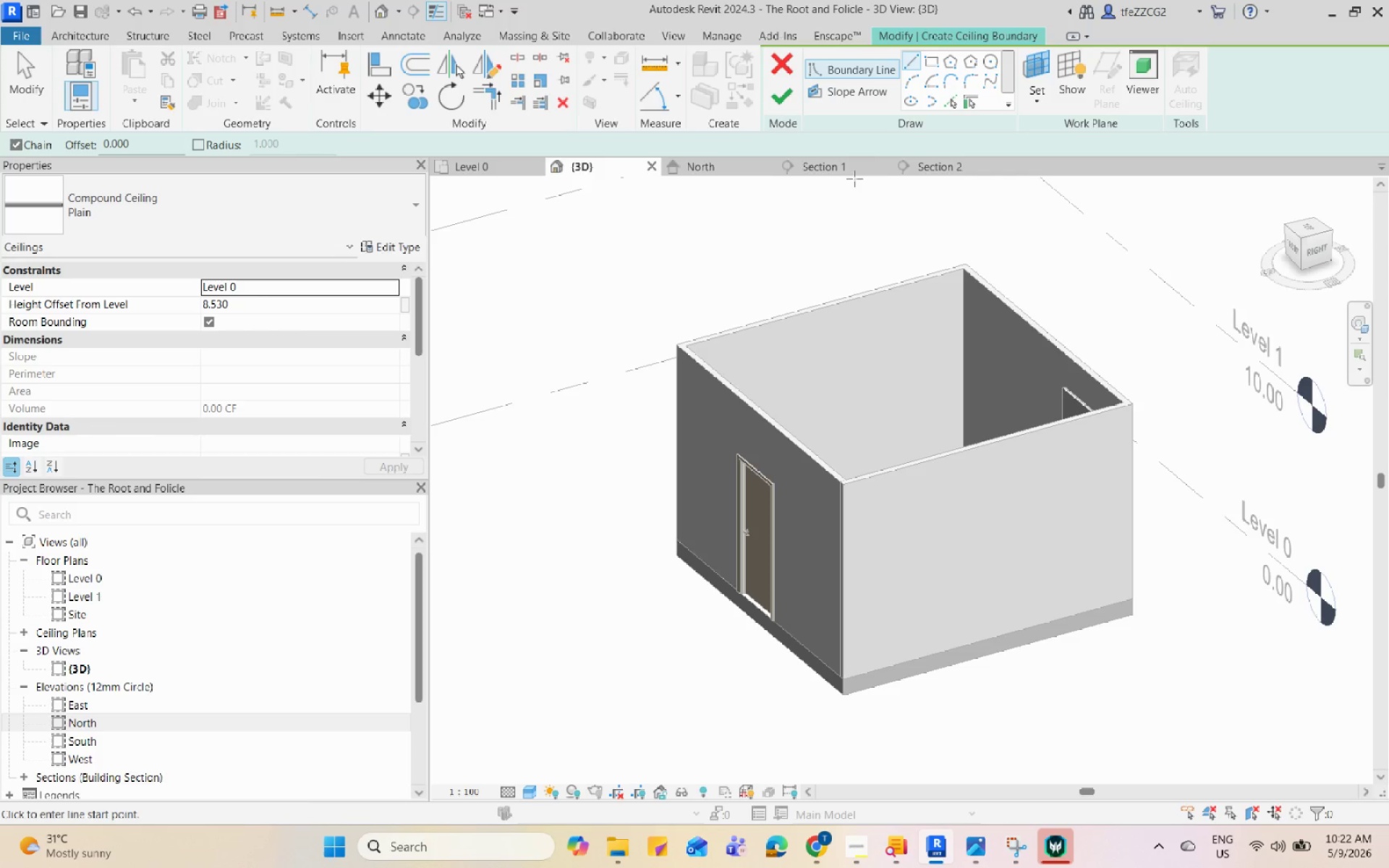 
left_click([492, 170])
 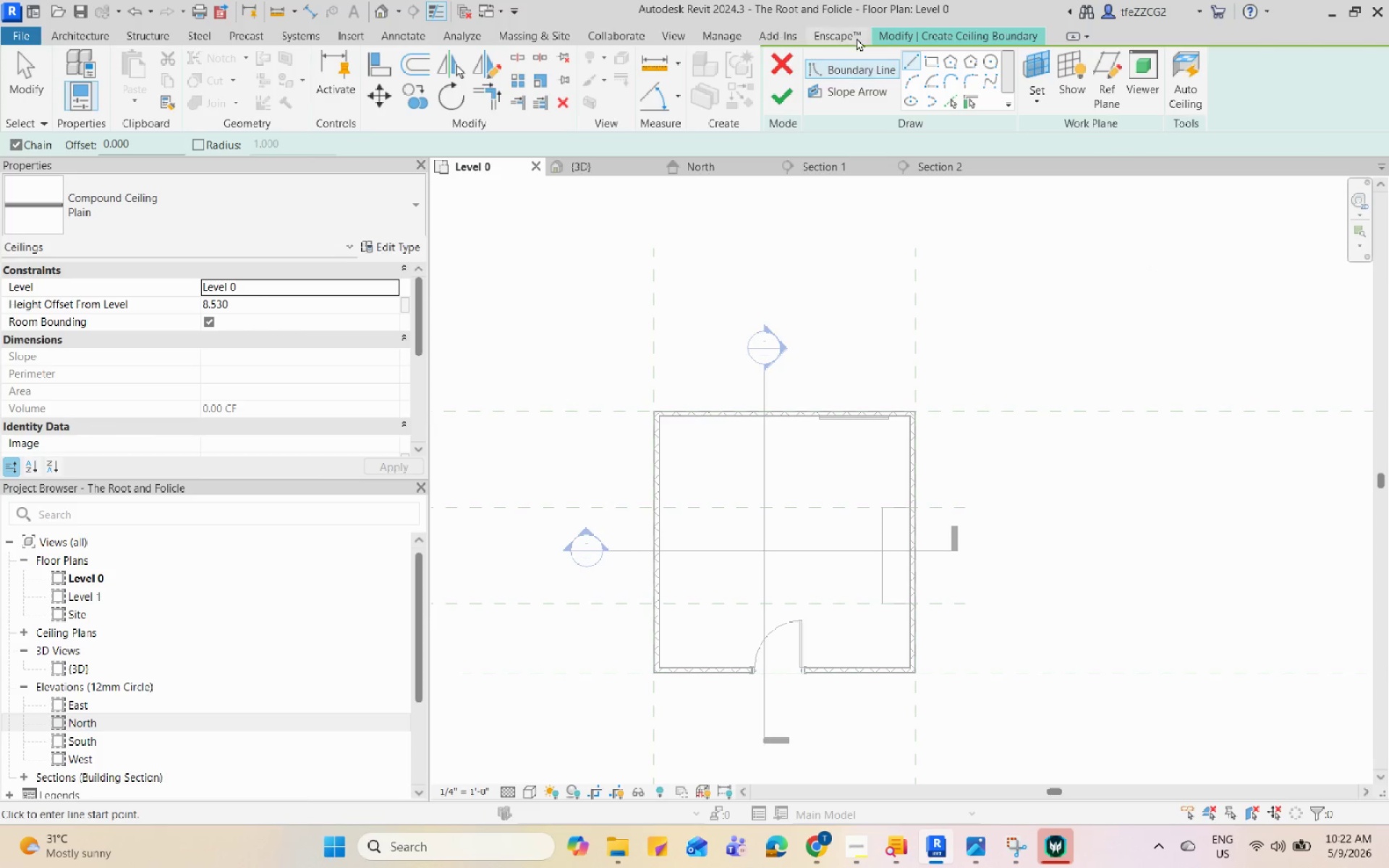 
scroll: coordinate [744, 516], scroll_direction: up, amount: 4.0
 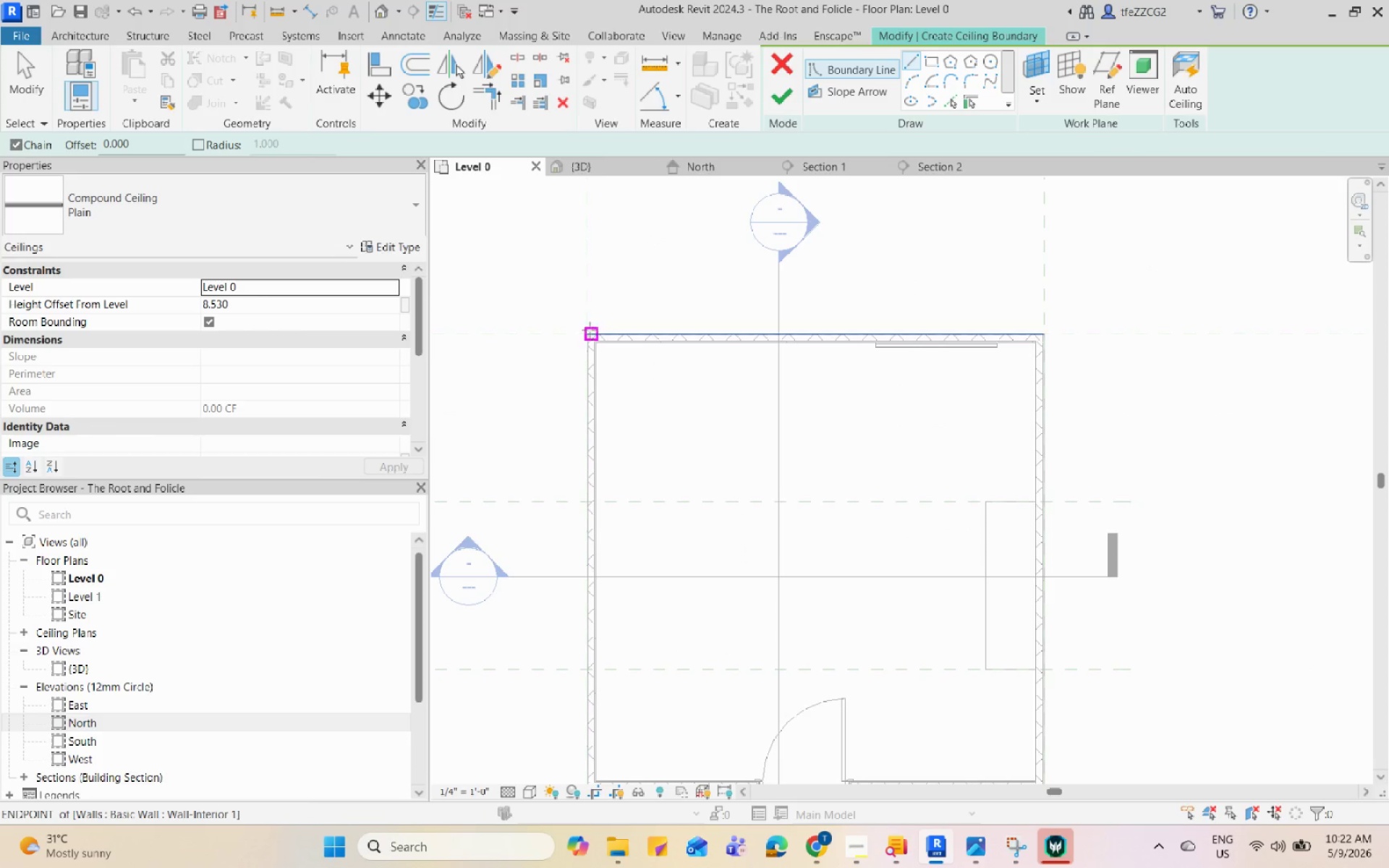 
left_click([587, 353])
 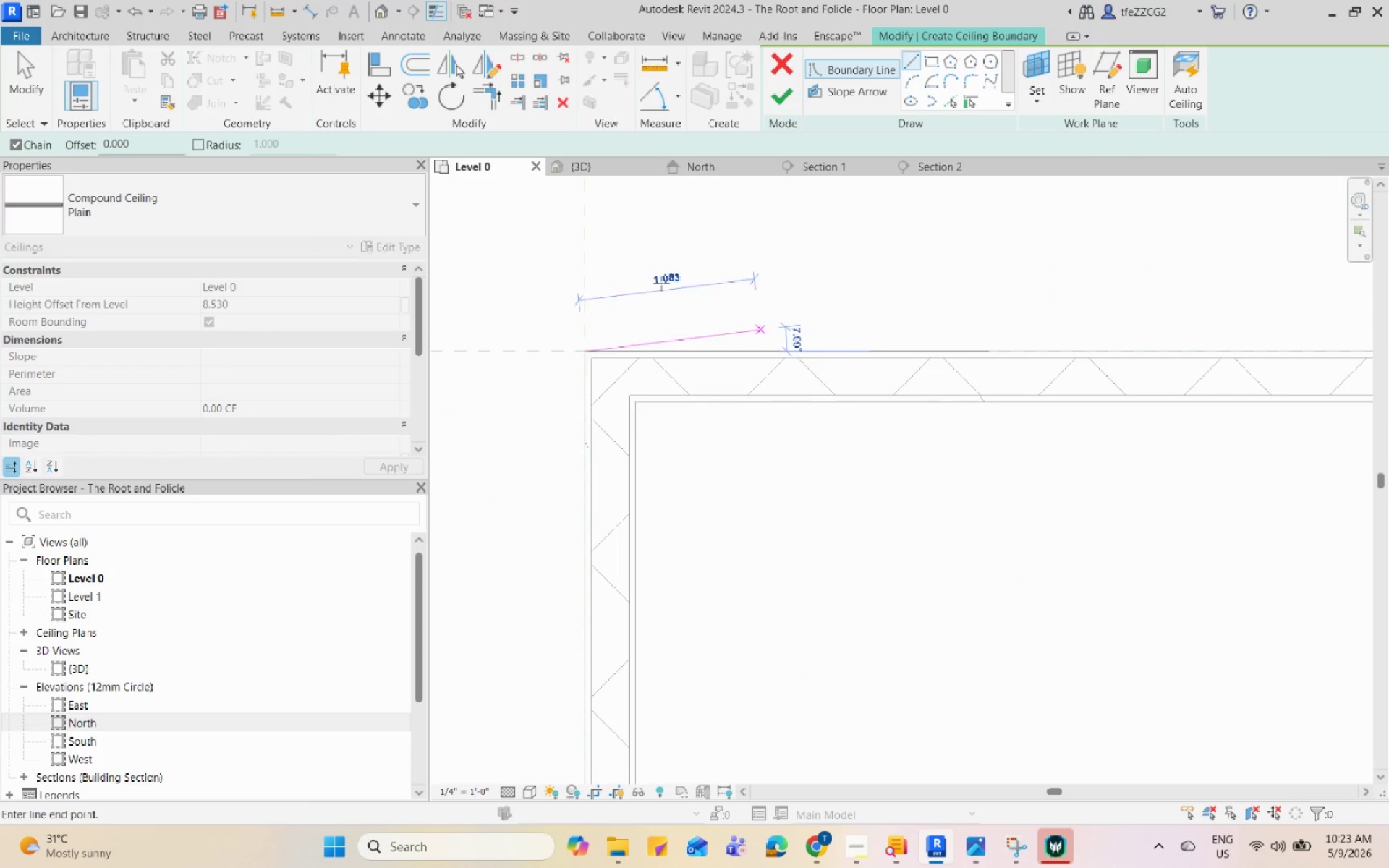 
scroll: coordinate [587, 329], scroll_direction: up, amount: 12.0
 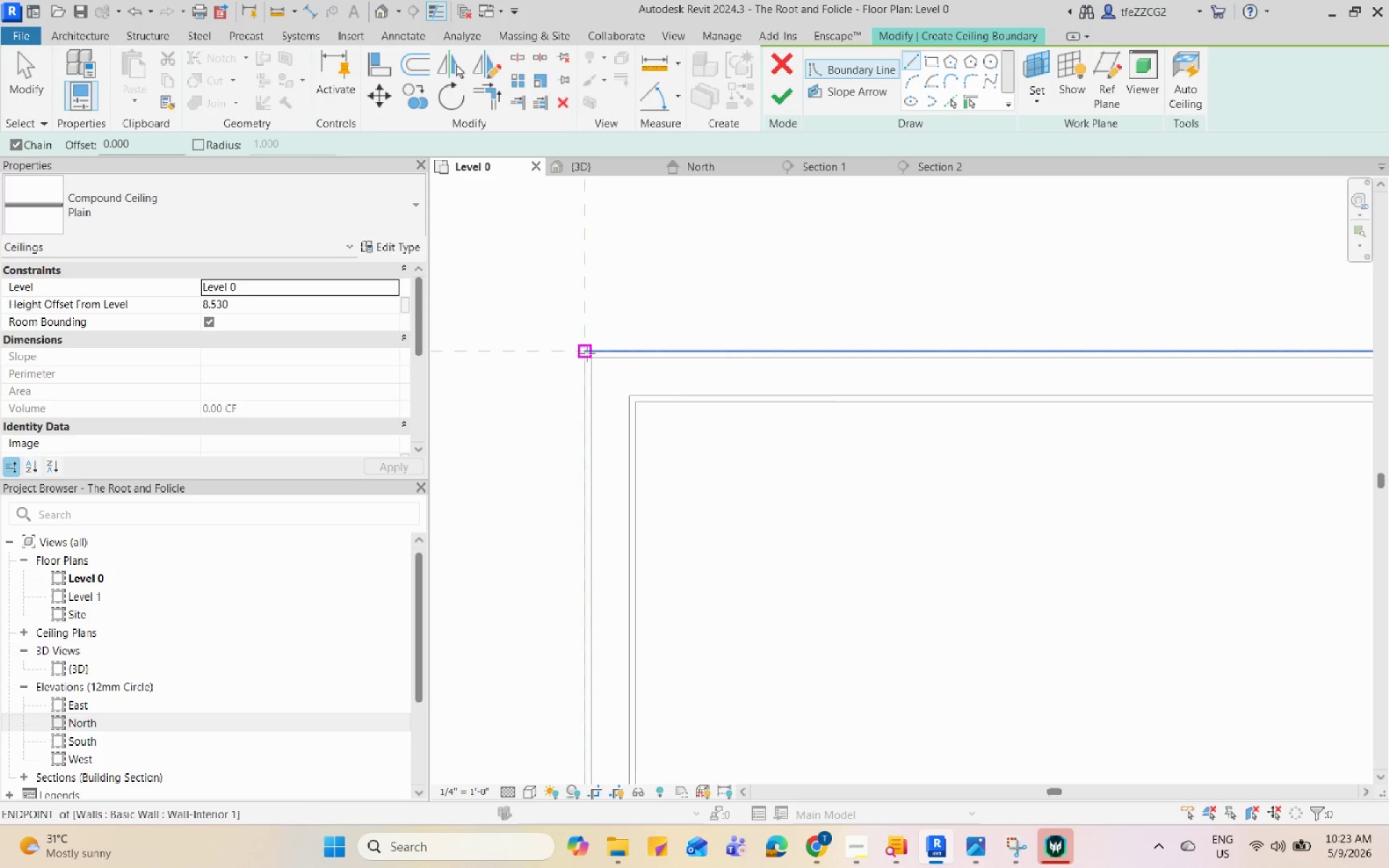 
hold_key(key=Escape, duration=25.12)
 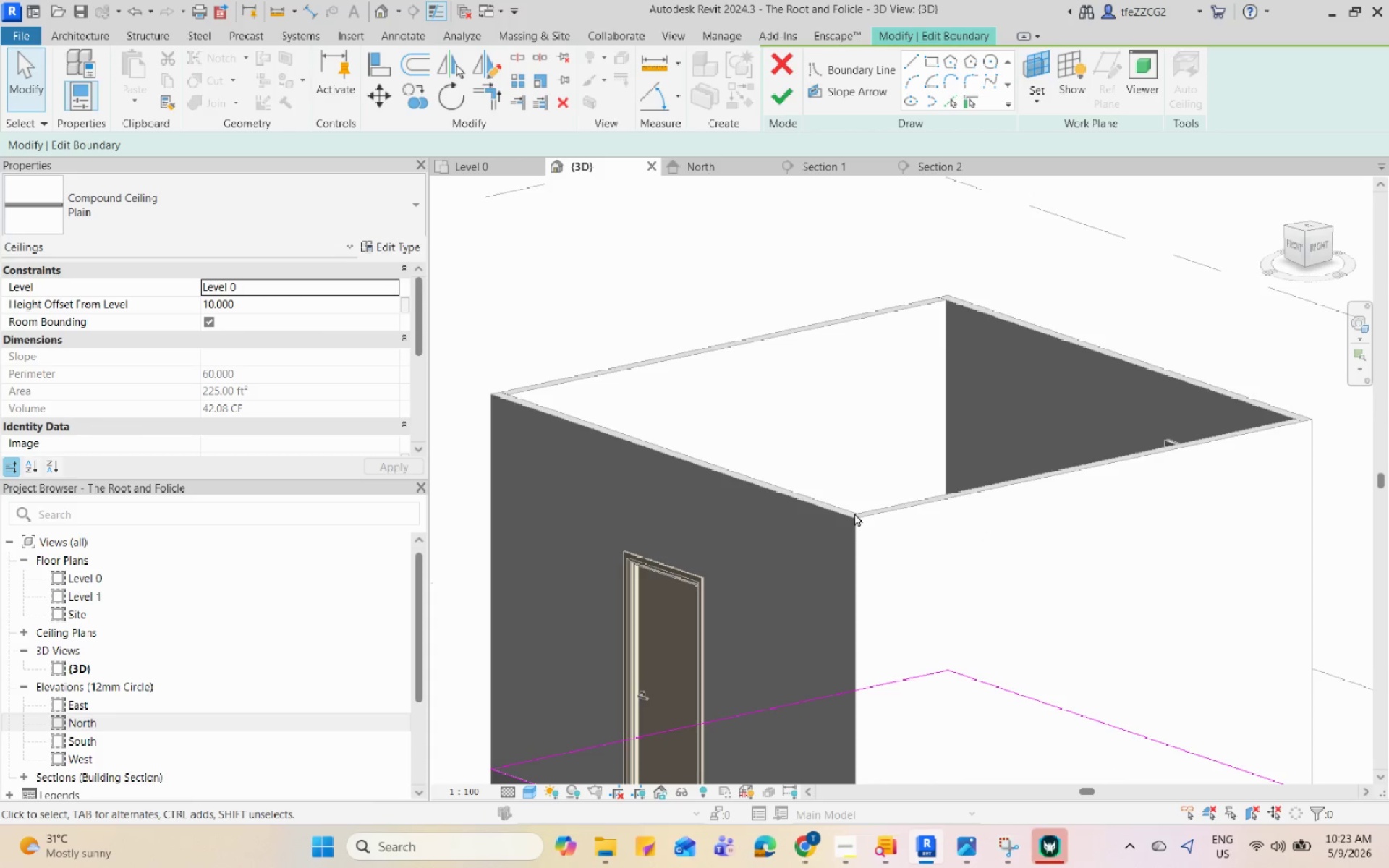 
scroll: coordinate [659, 281], scroll_direction: down, amount: 1.0
 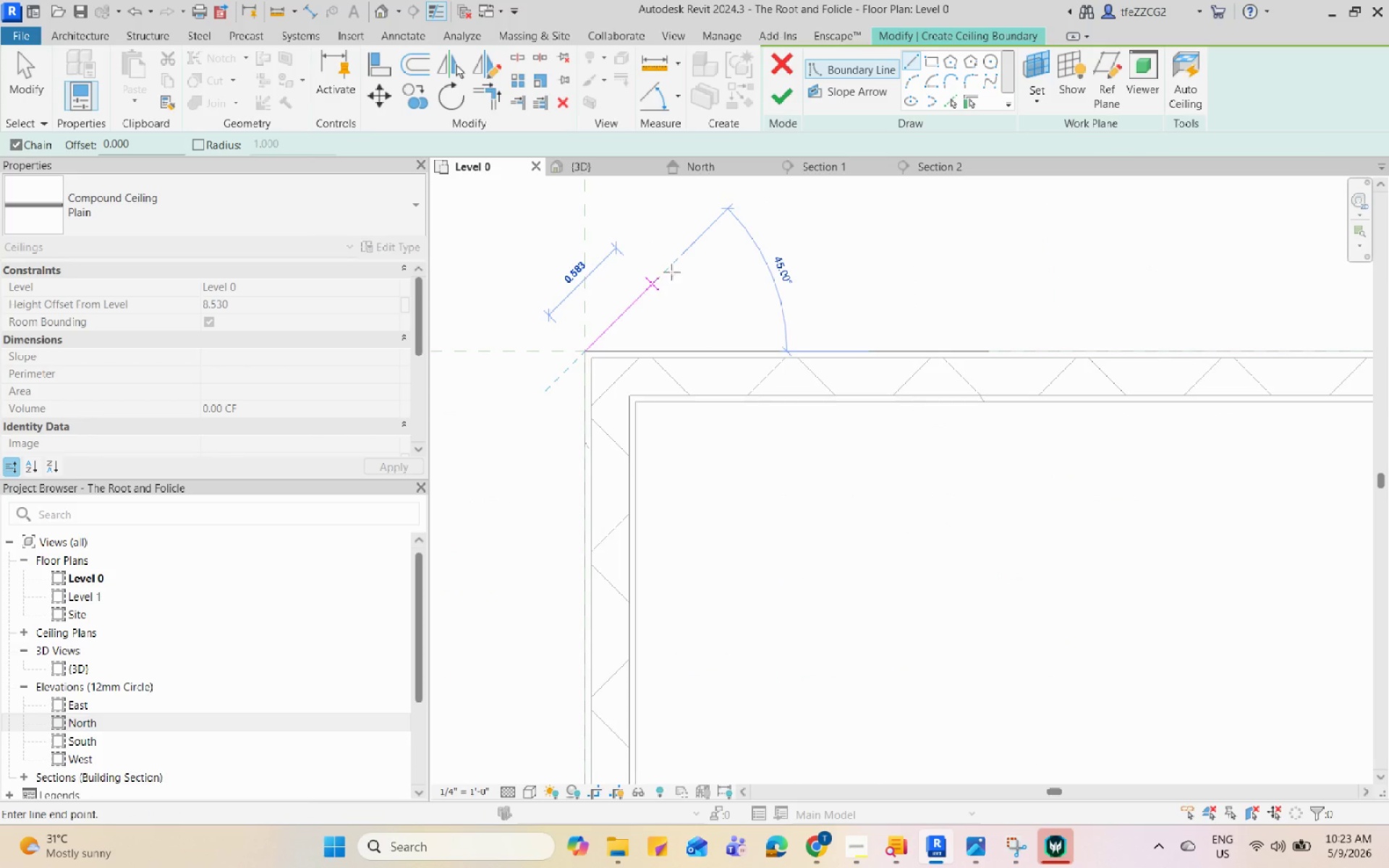 
left_click([930, 58])
 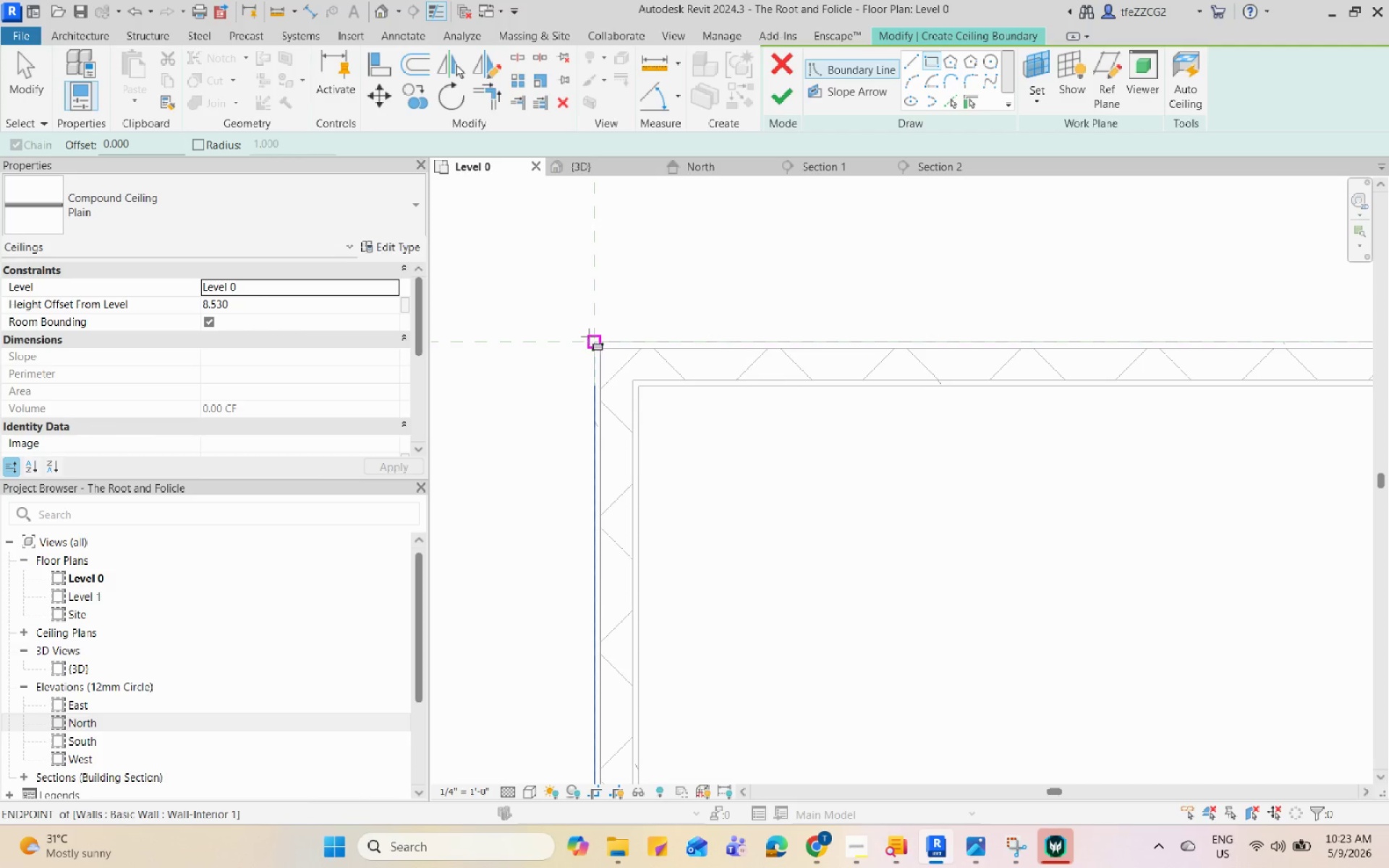 
left_click([591, 339])
 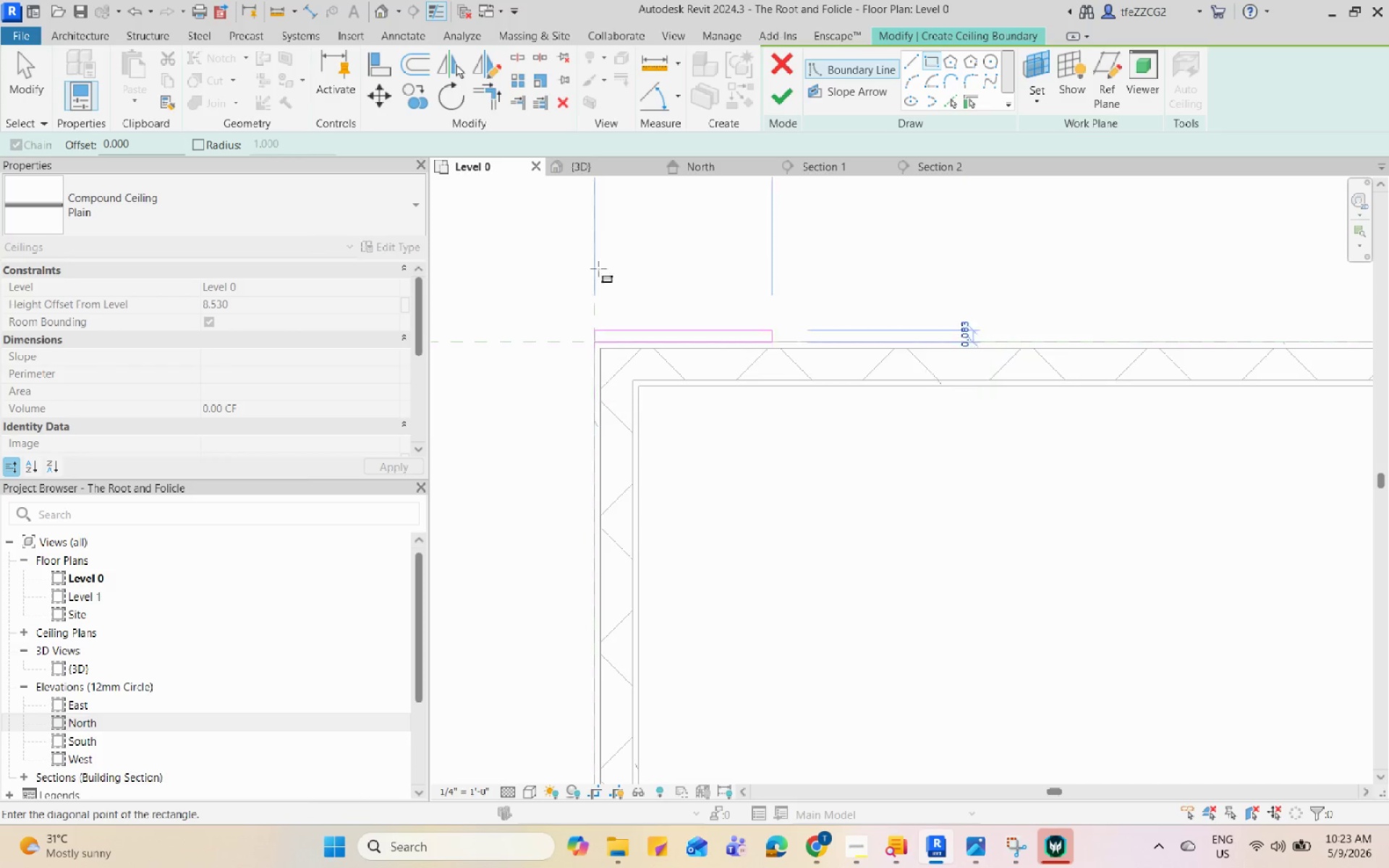 
scroll: coordinate [1014, 619], scroll_direction: down, amount: 3.0
 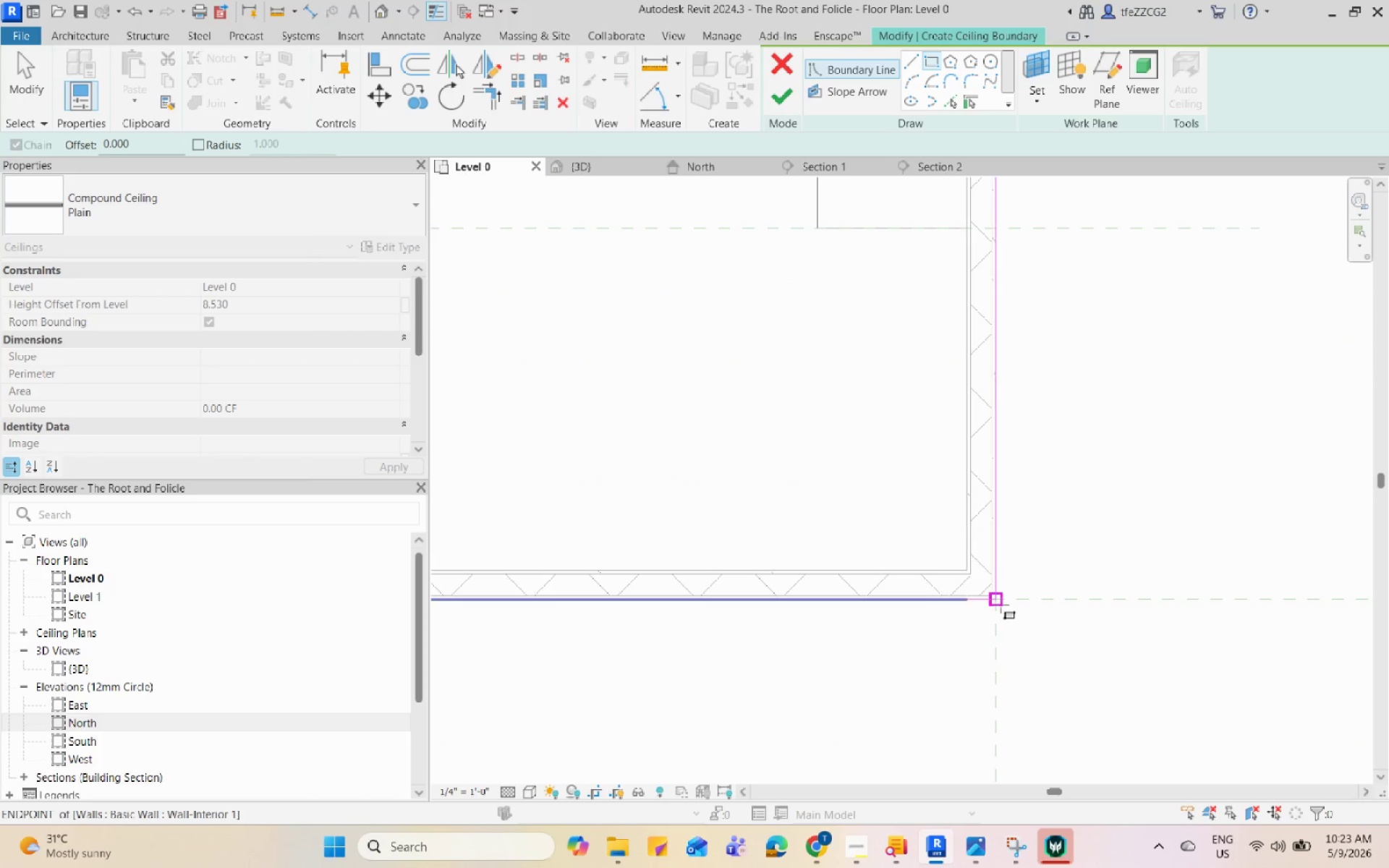 
left_click([1001, 605])
 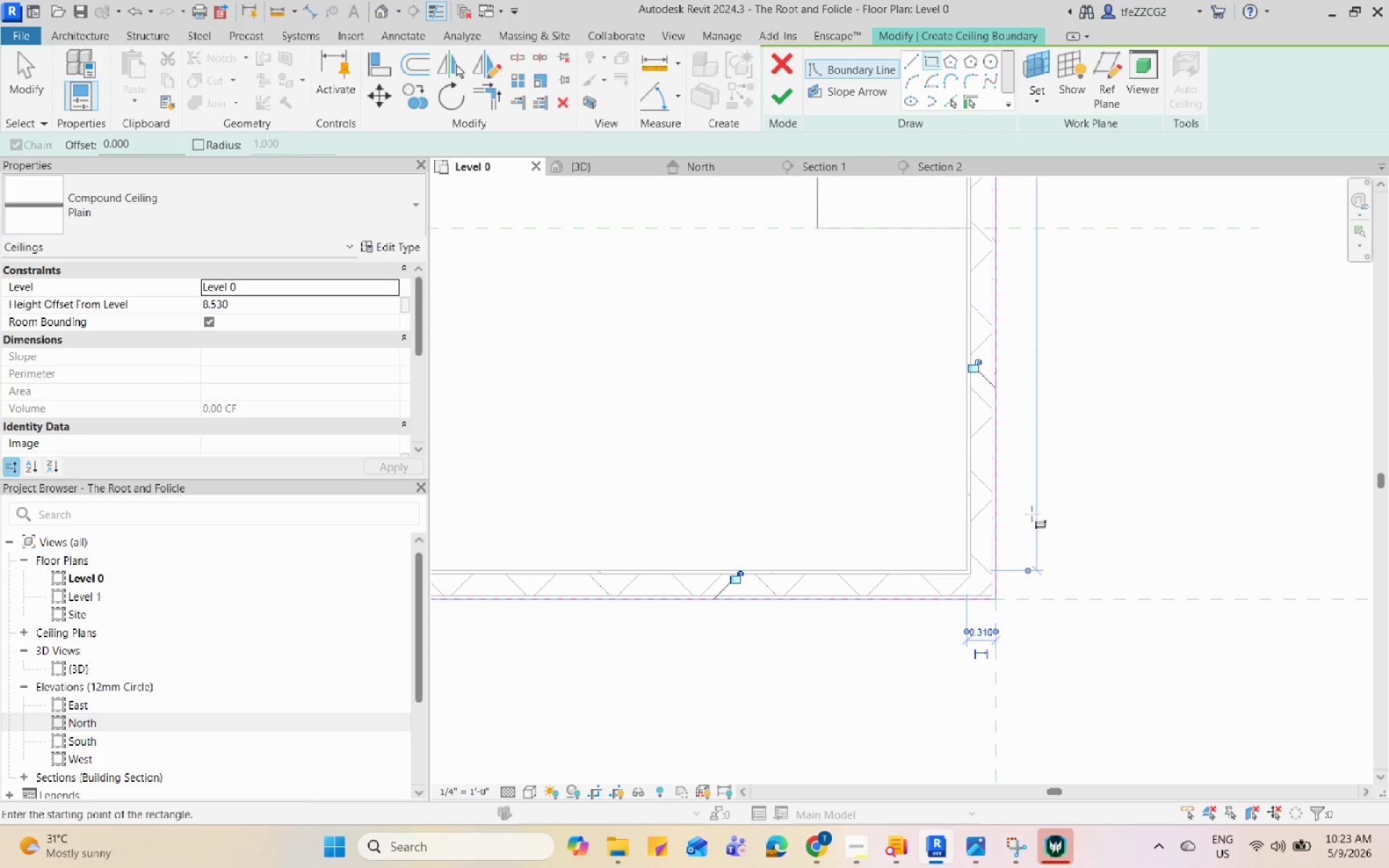 
scroll: coordinate [917, 535], scroll_direction: down, amount: 17.0
 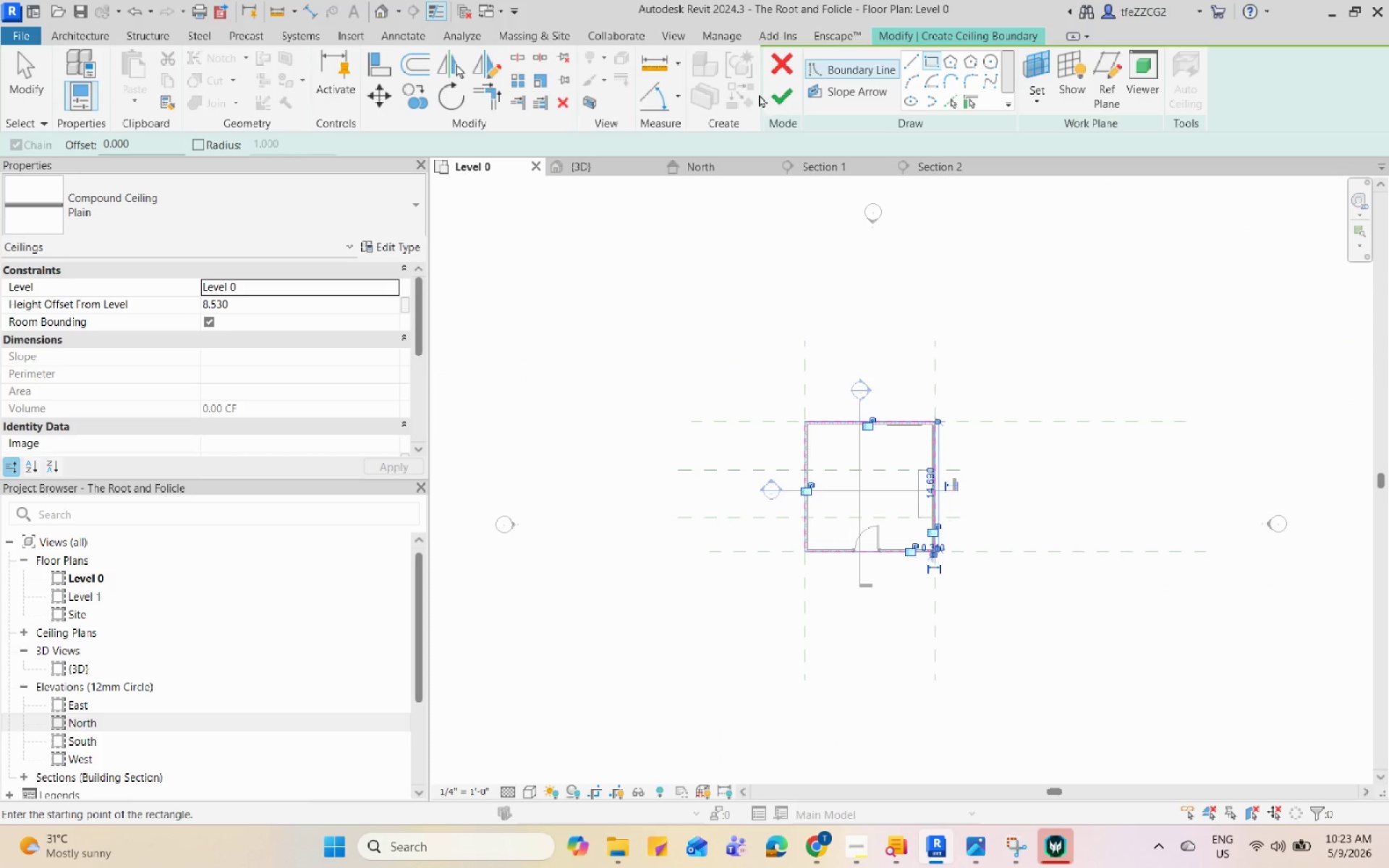 
left_click([771, 98])
 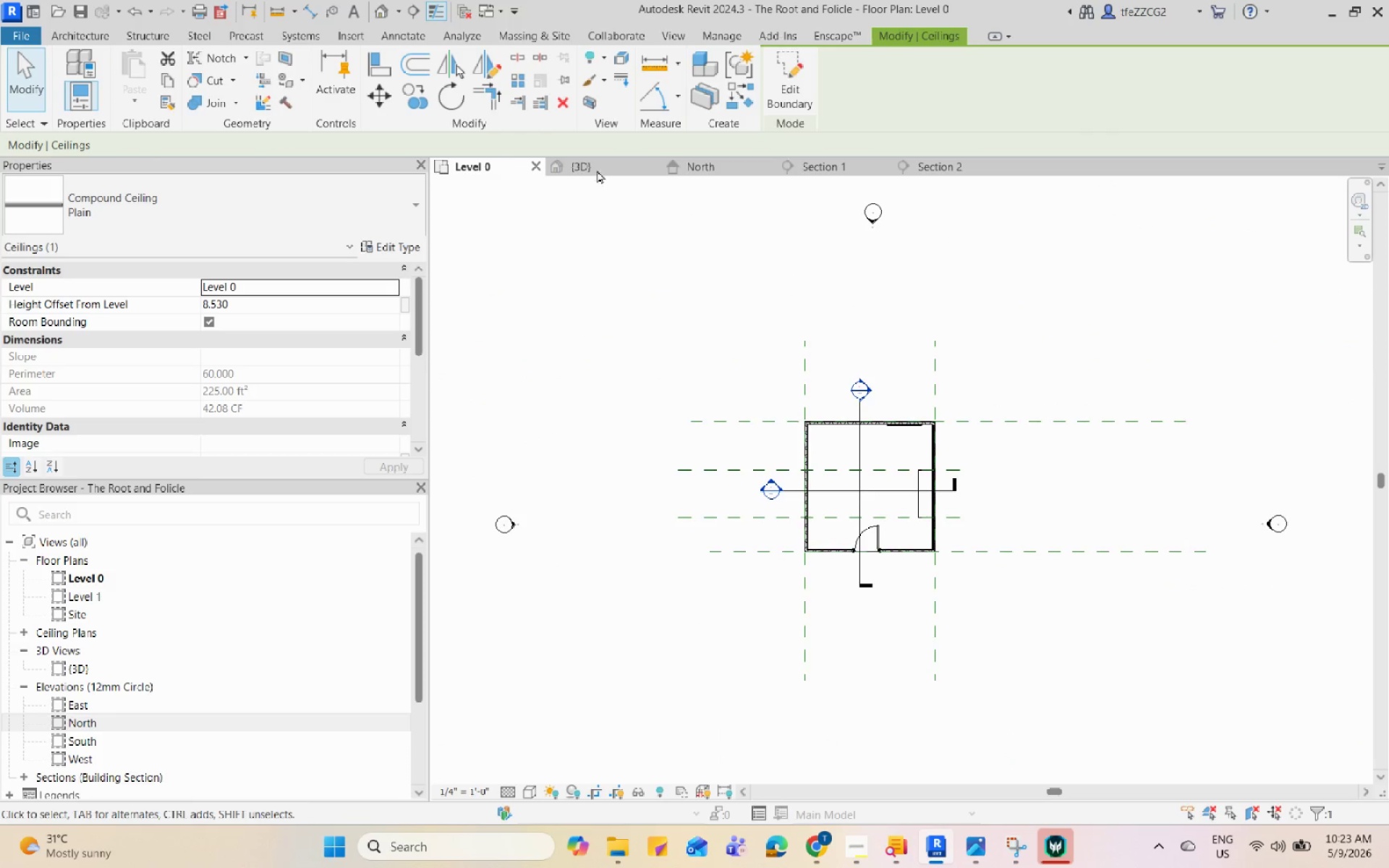 
left_click([584, 163])
 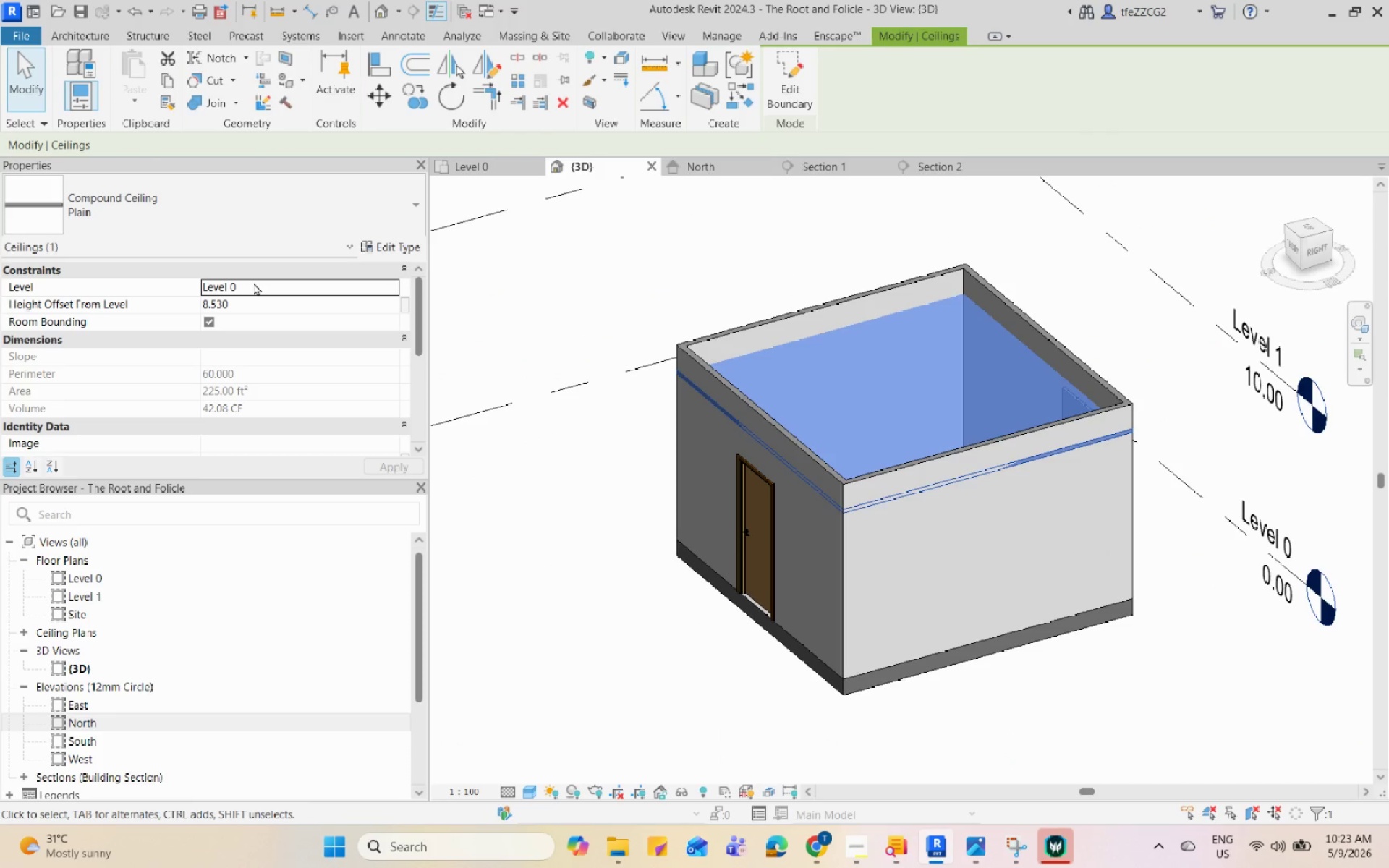 
left_click([251, 301])
 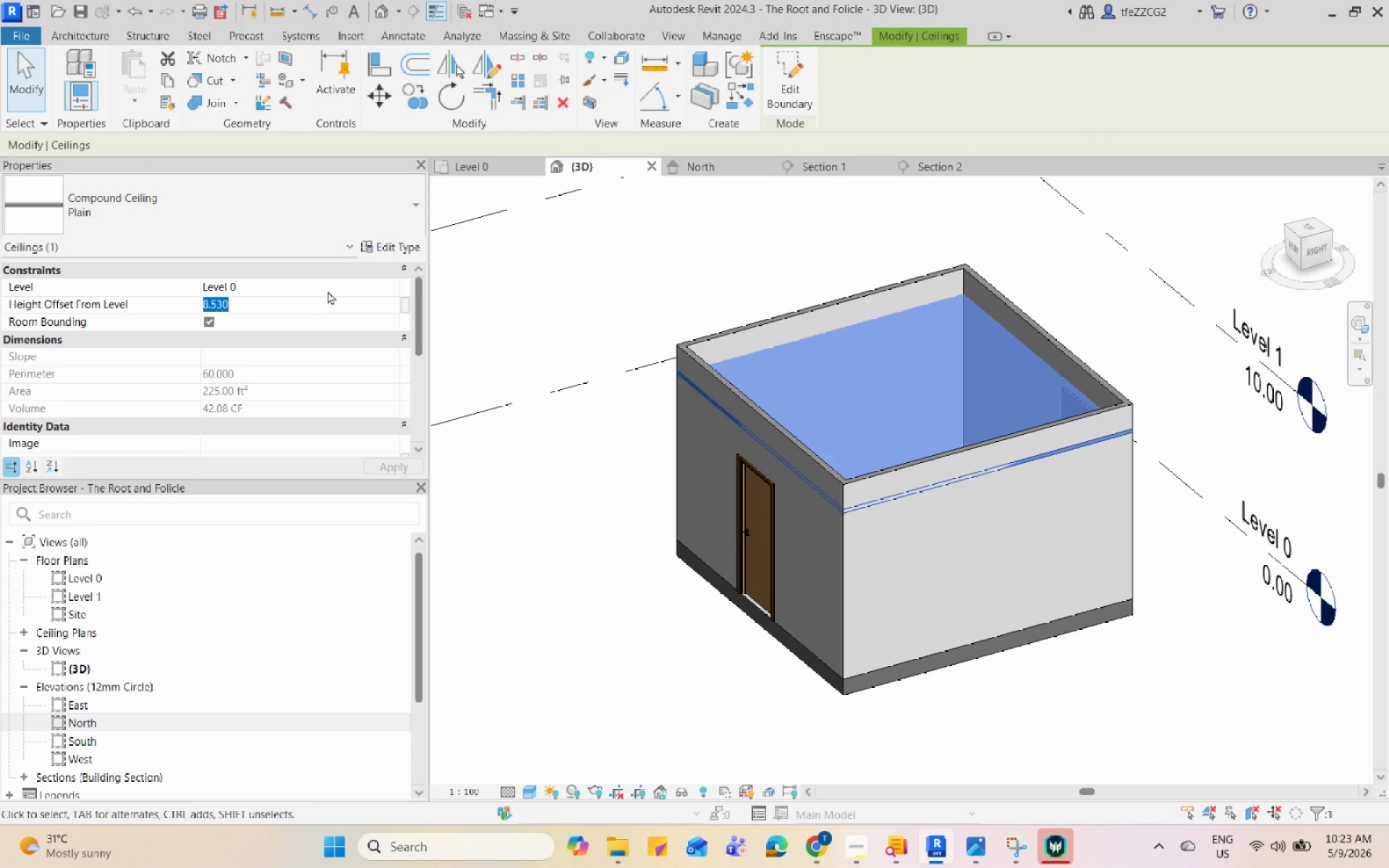 
key(Numpad9)
 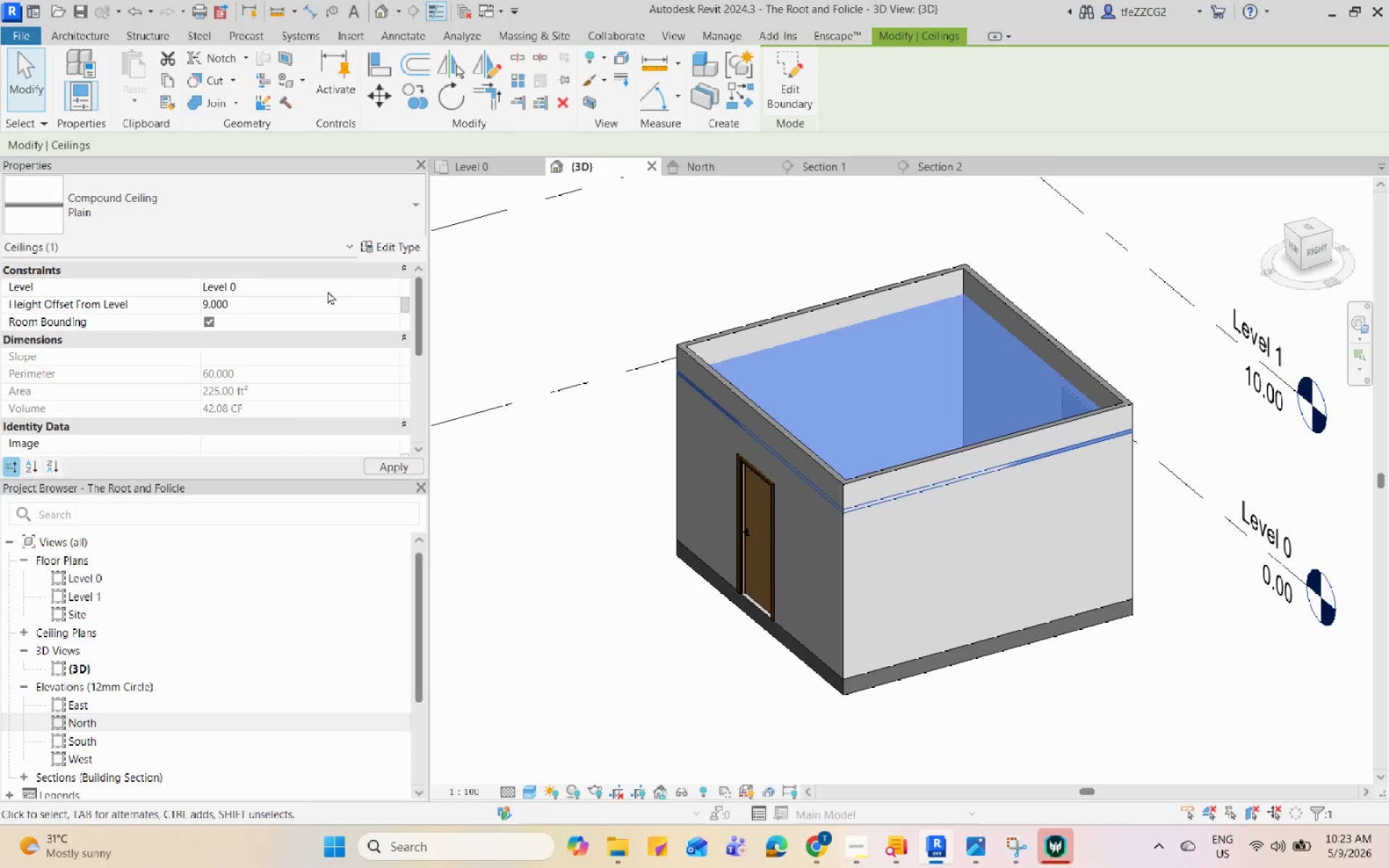 
key(Enter)
 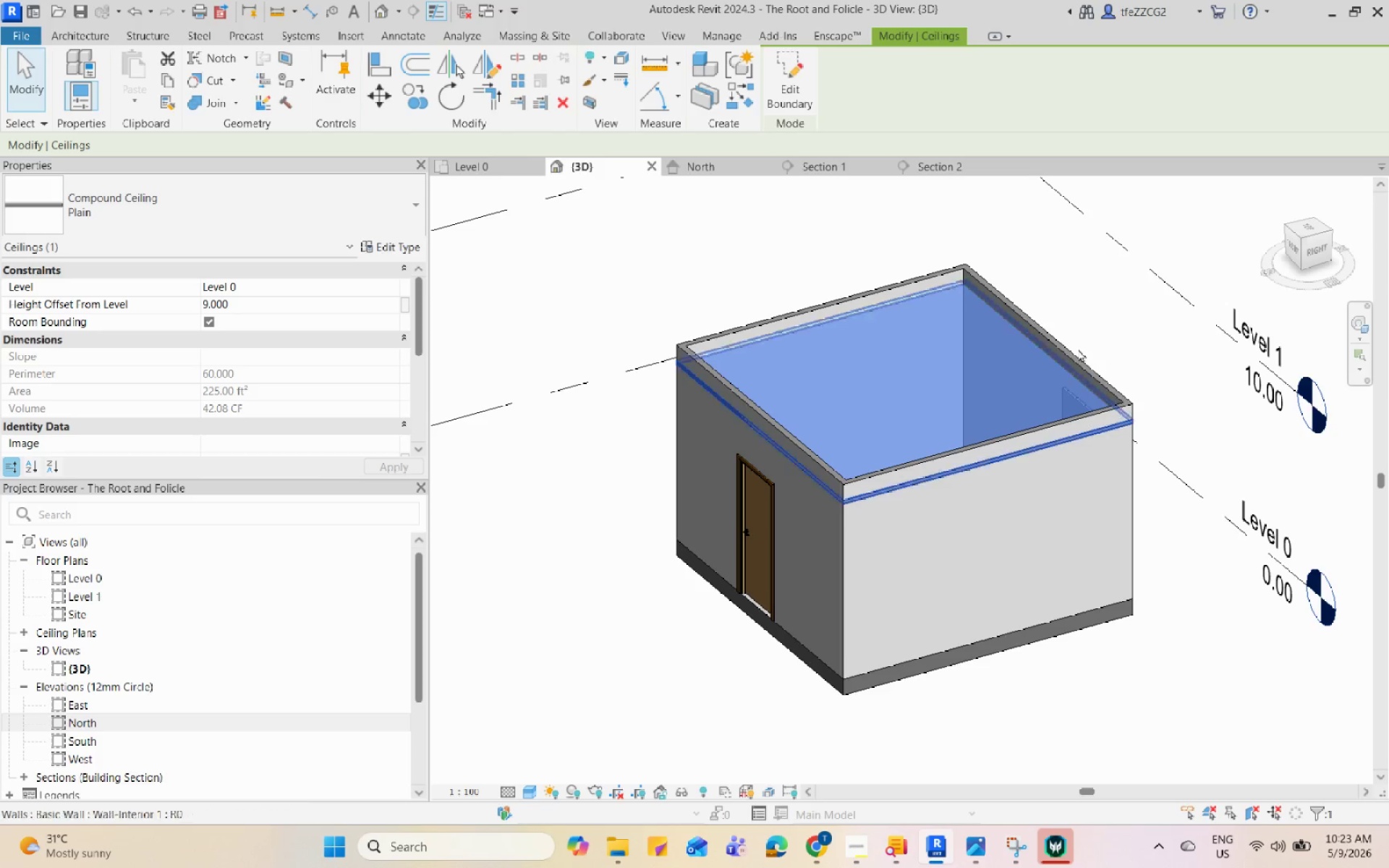 
scroll: coordinate [993, 518], scroll_direction: down, amount: 3.0
 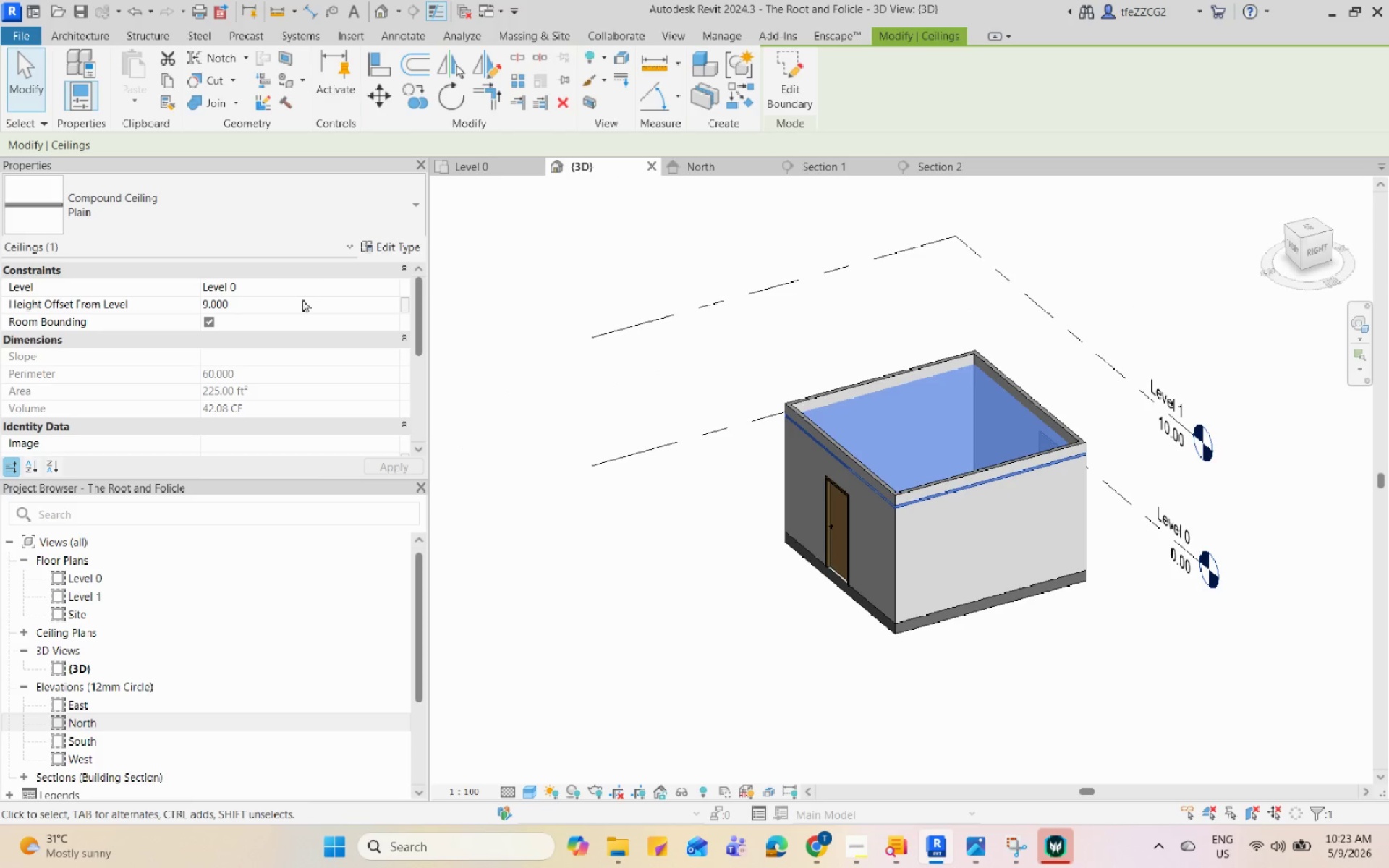 
left_click([300, 305])
 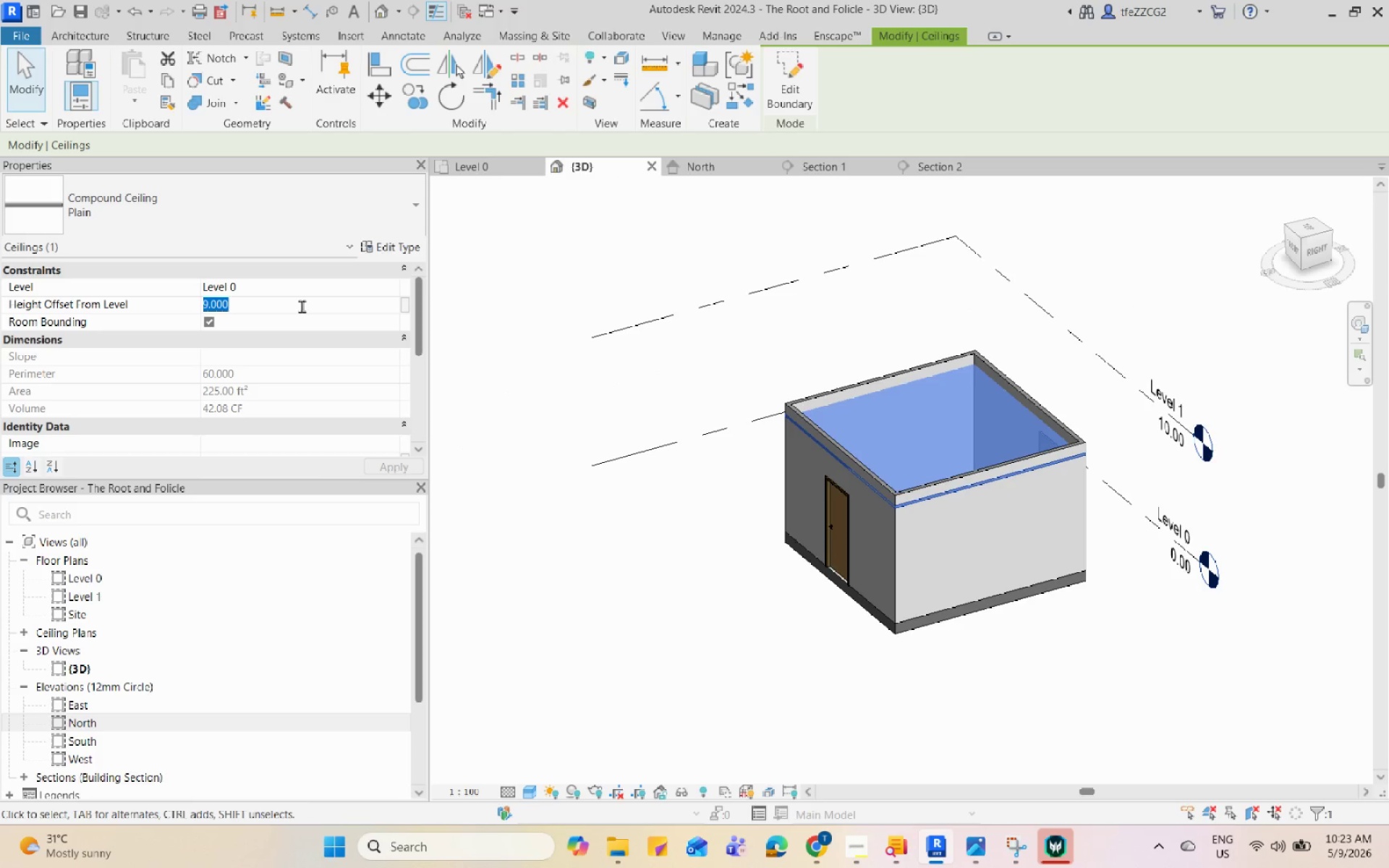 
key(Numpad1)
 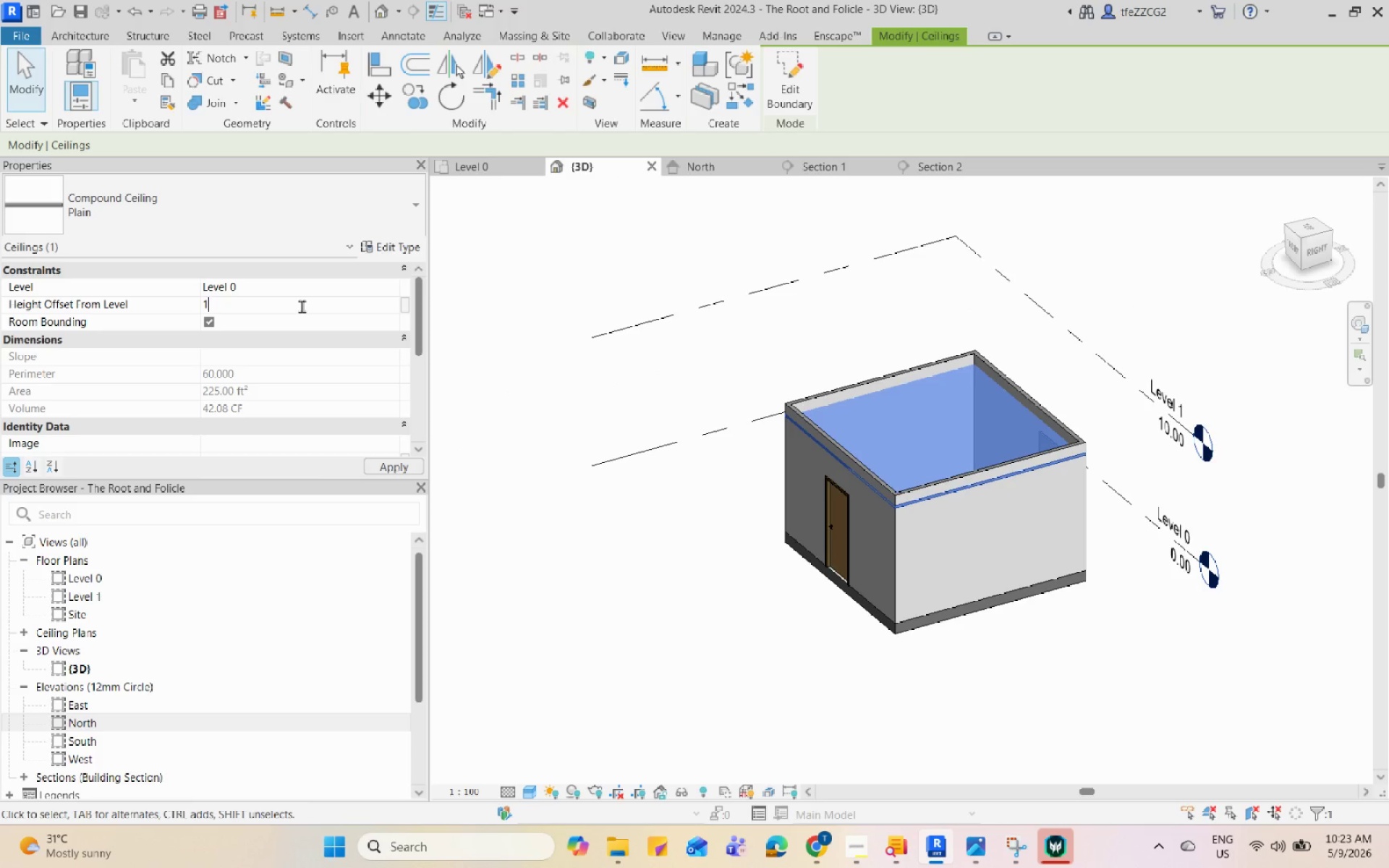 
key(Numpad0)
 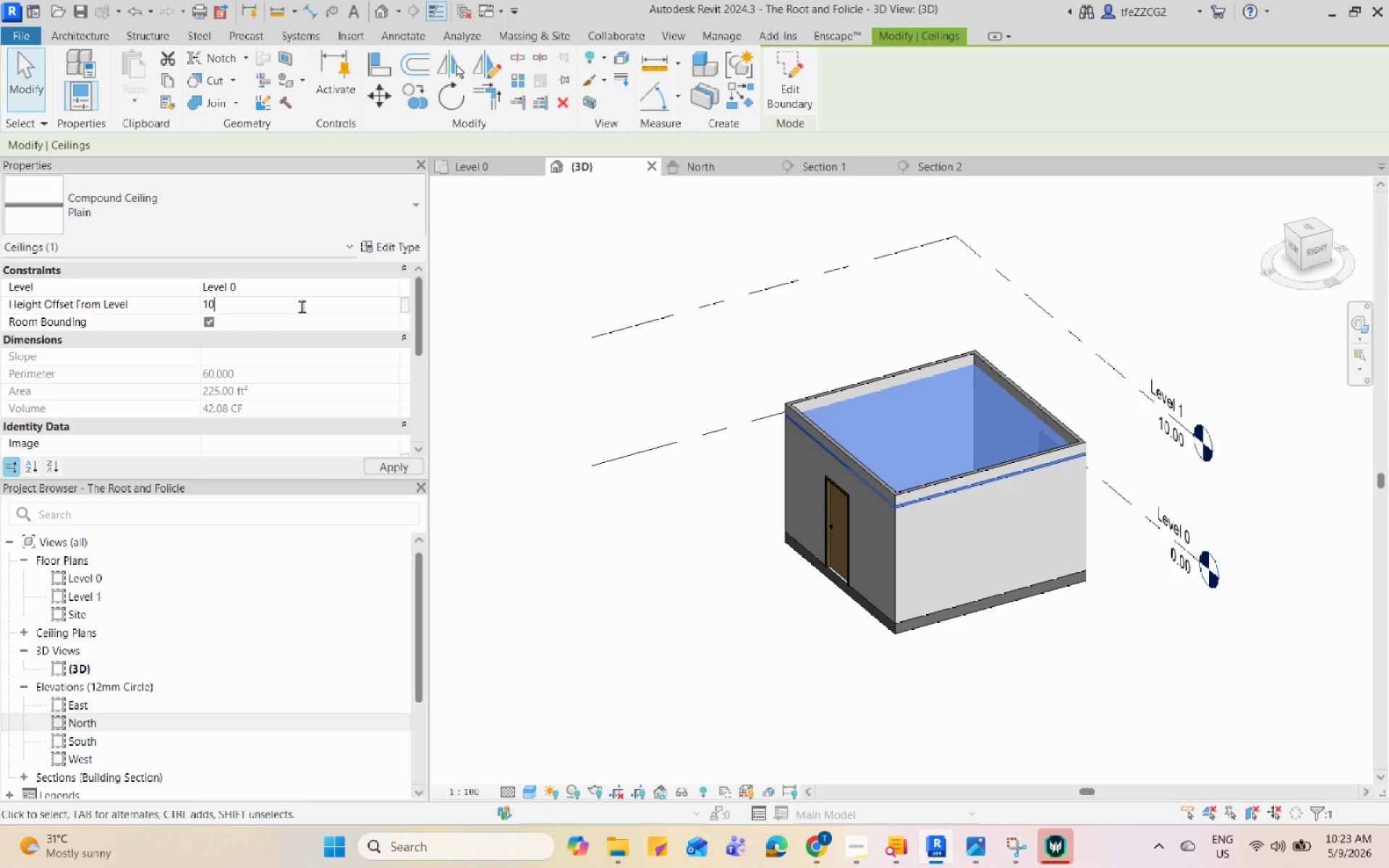 
key(Enter)
 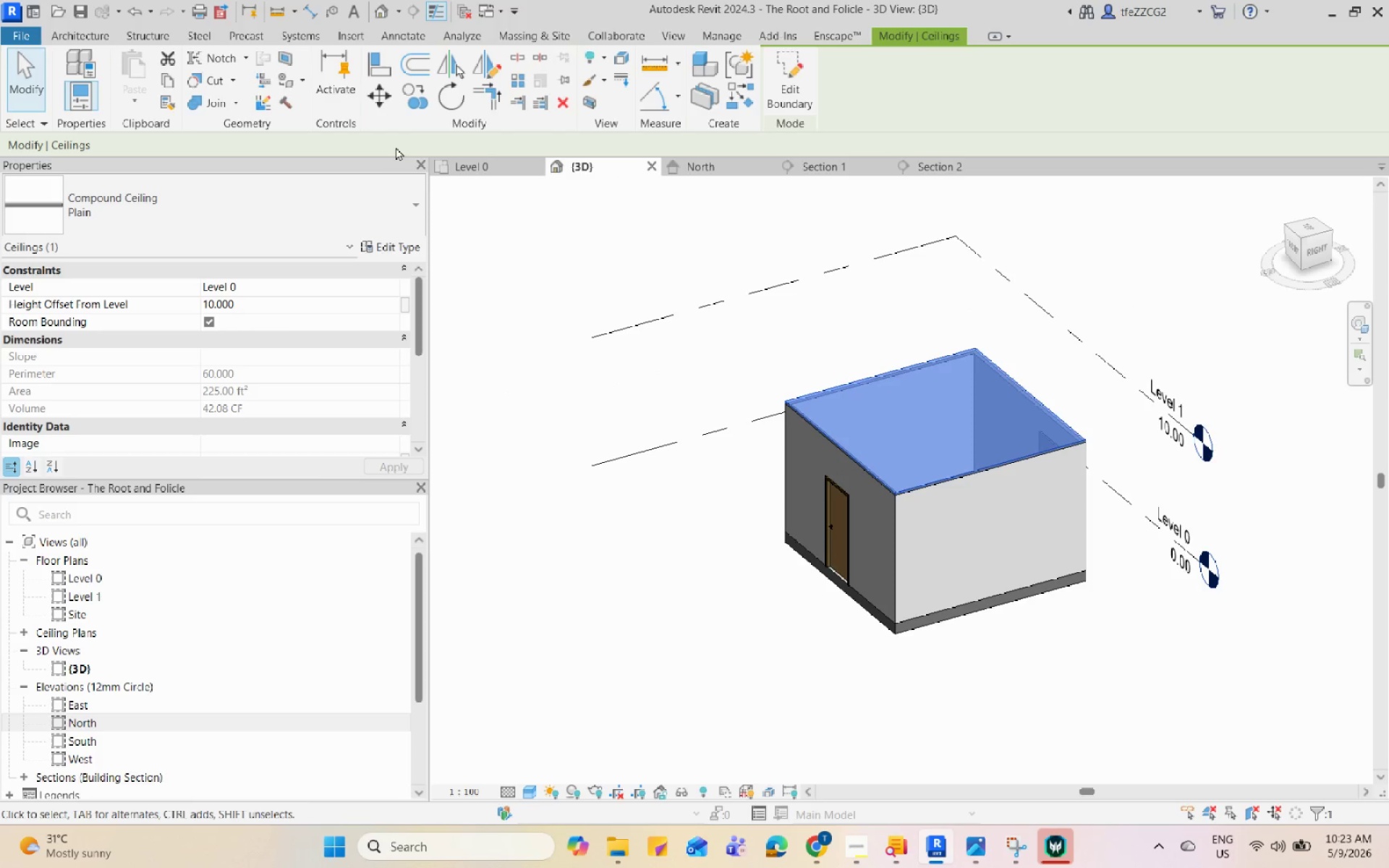 
scroll: coordinate [934, 440], scroll_direction: up, amount: 8.0
 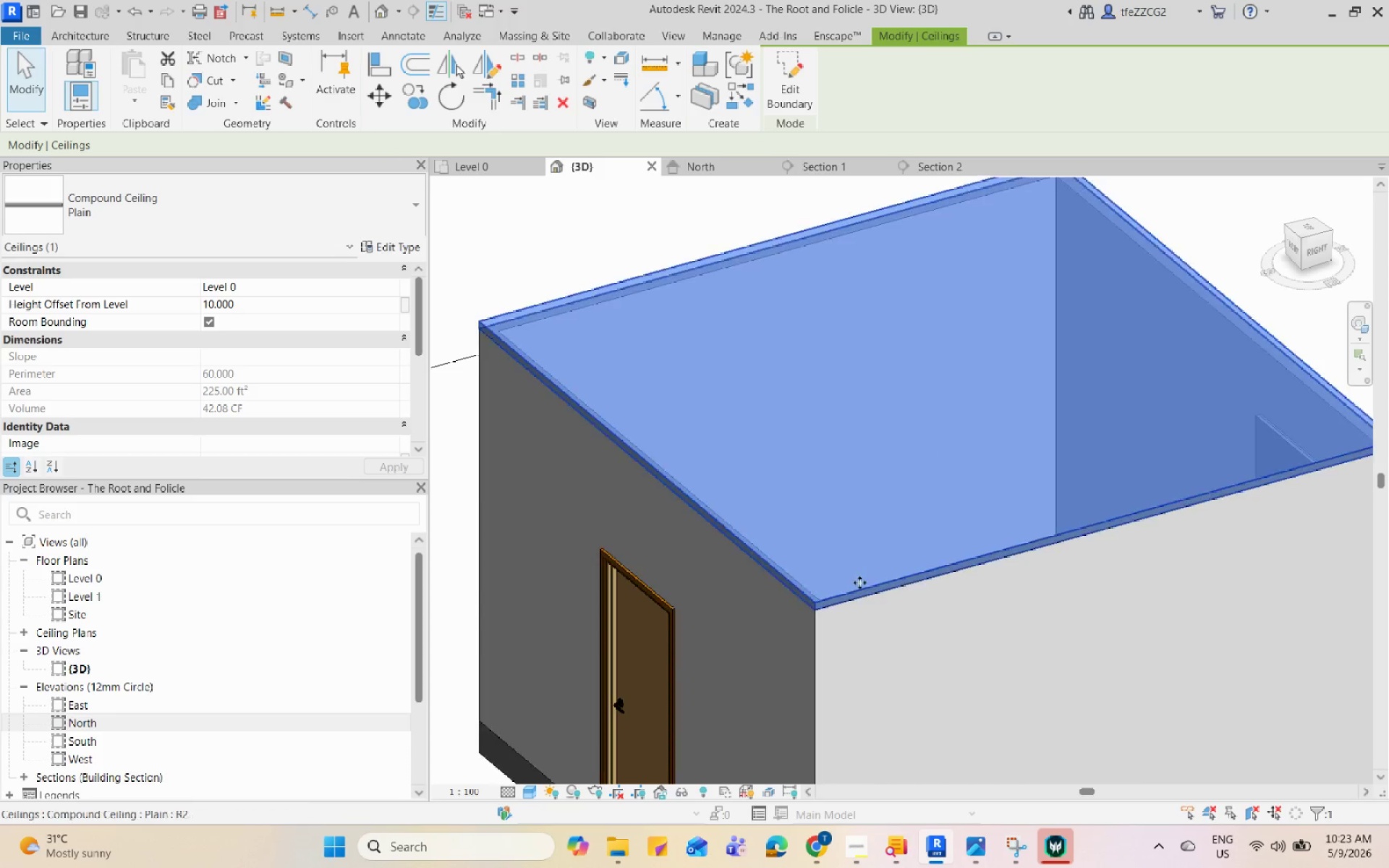 
hold_key(key=ShiftLeft, duration=2.89)
 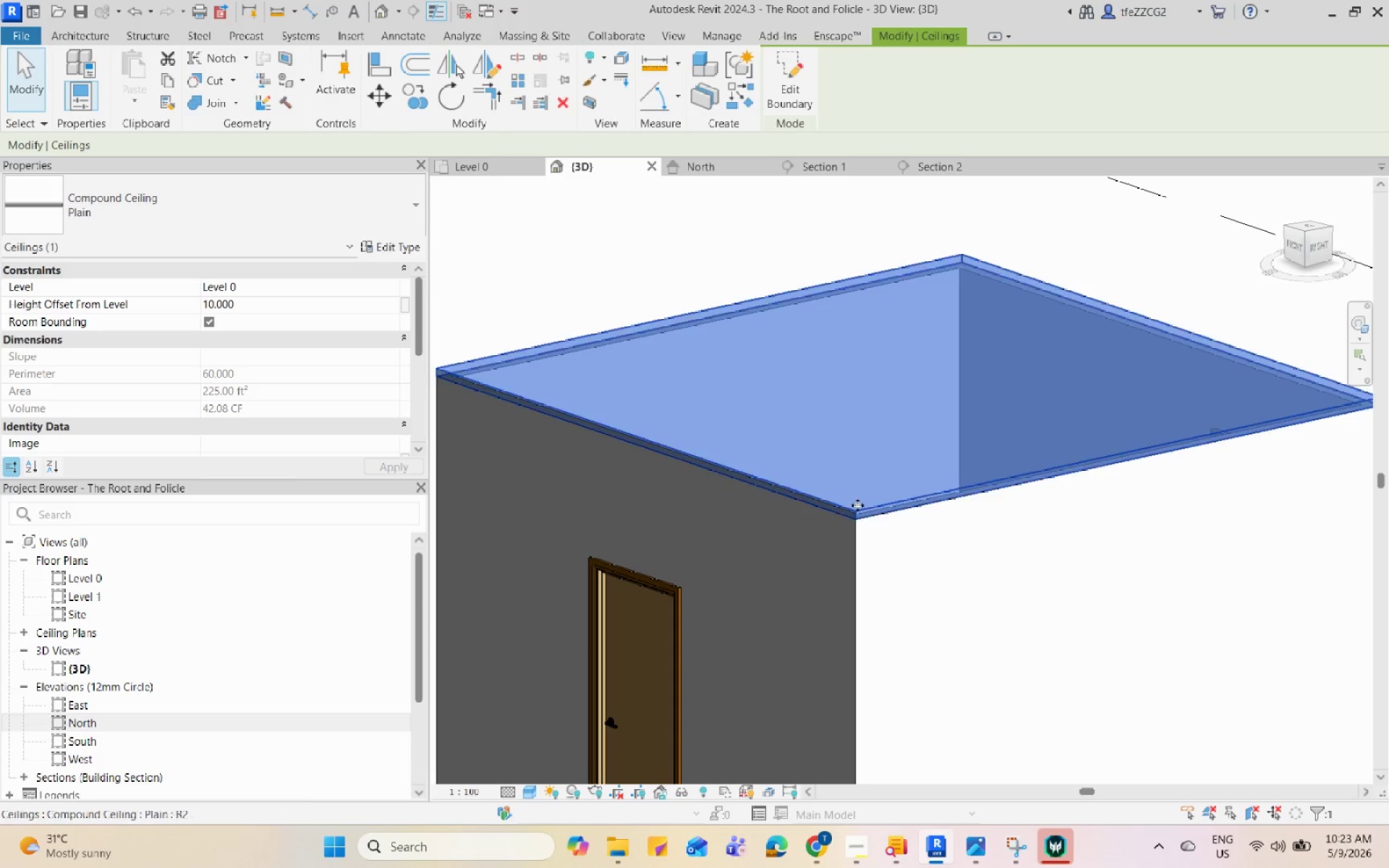 
scroll: coordinate [927, 603], scroll_direction: none, amount: 0.0
 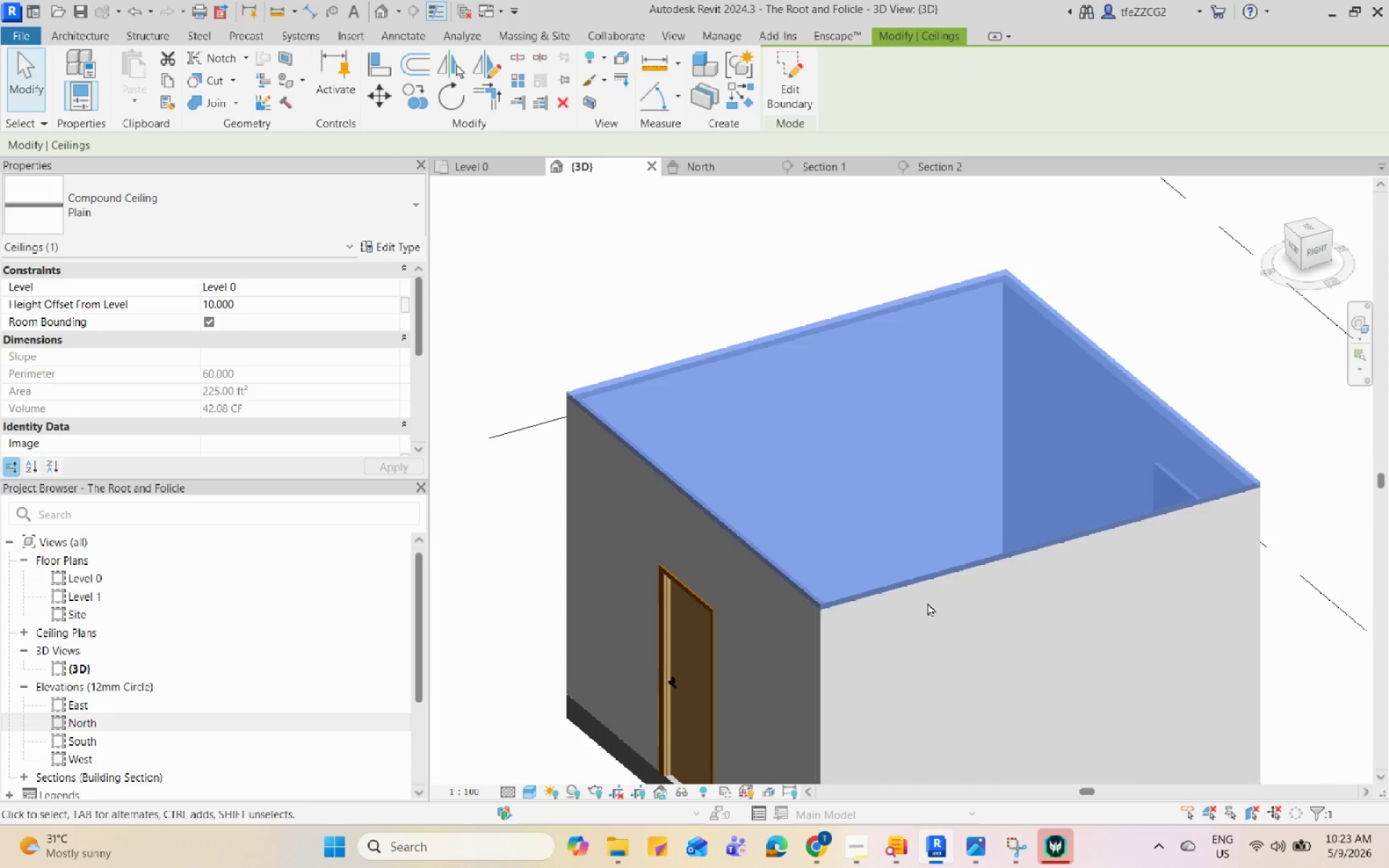 
double_click([857, 506])
 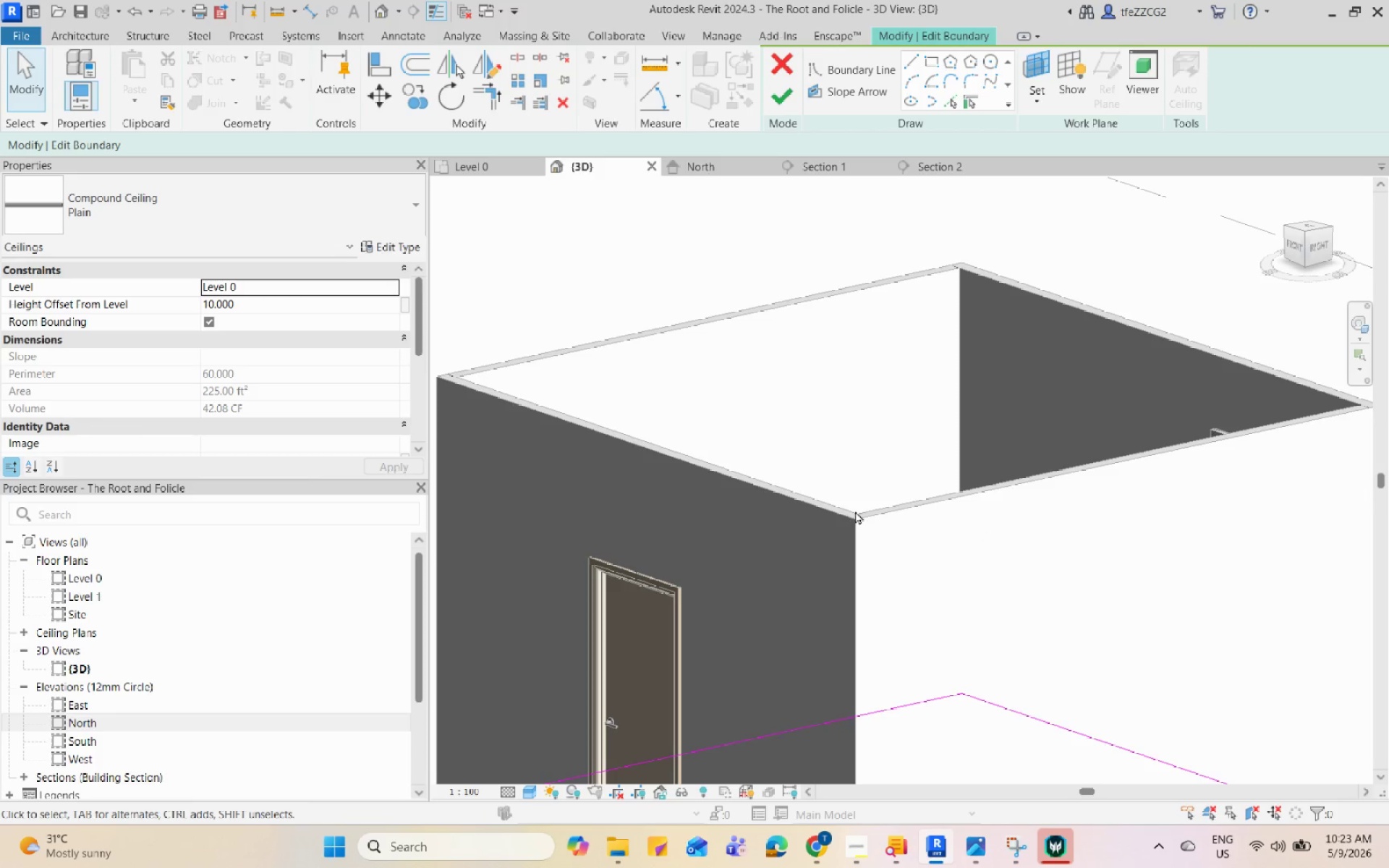 
scroll: coordinate [854, 513], scroll_direction: down, amount: 1.0
 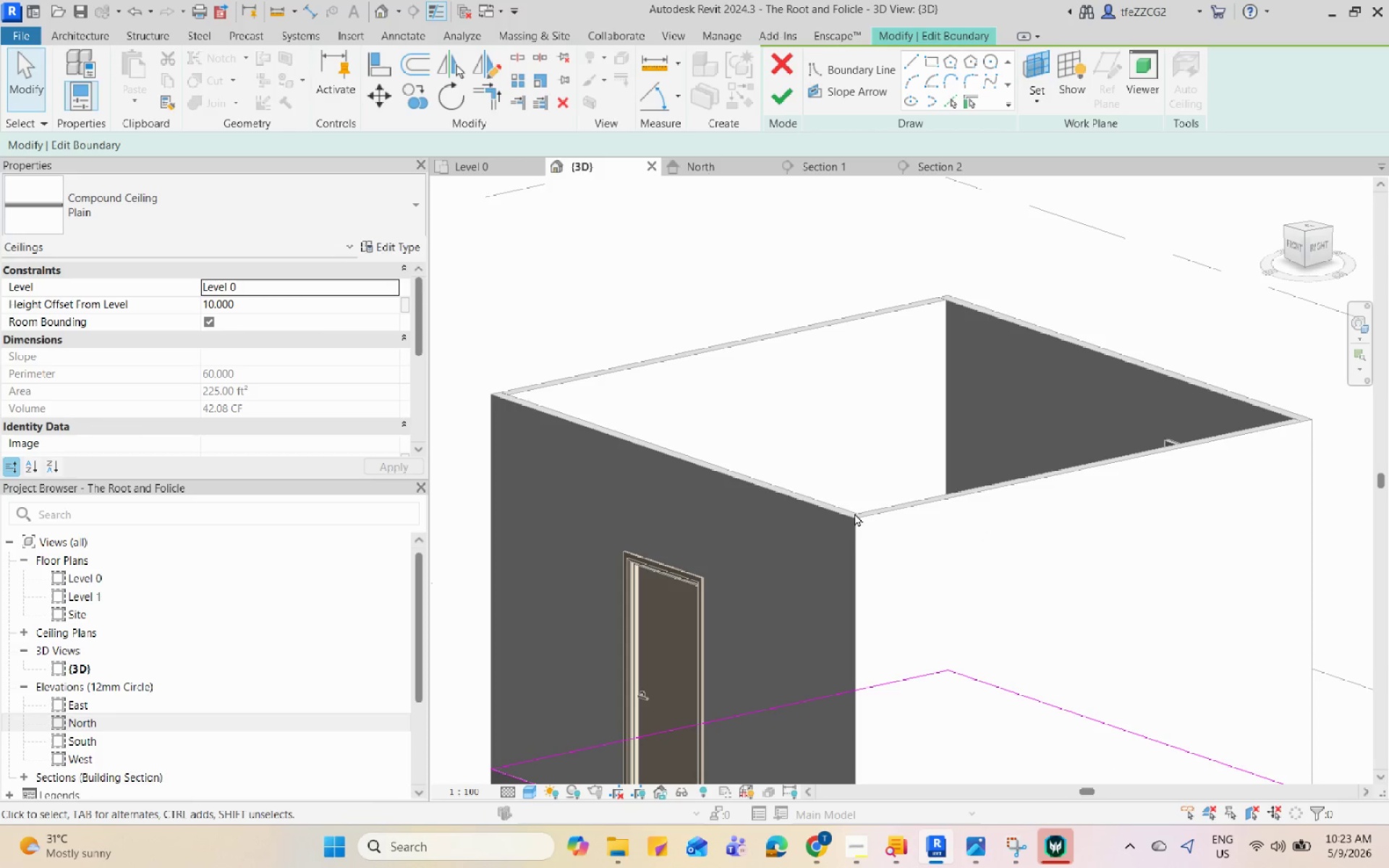 
left_click([1019, 333])
 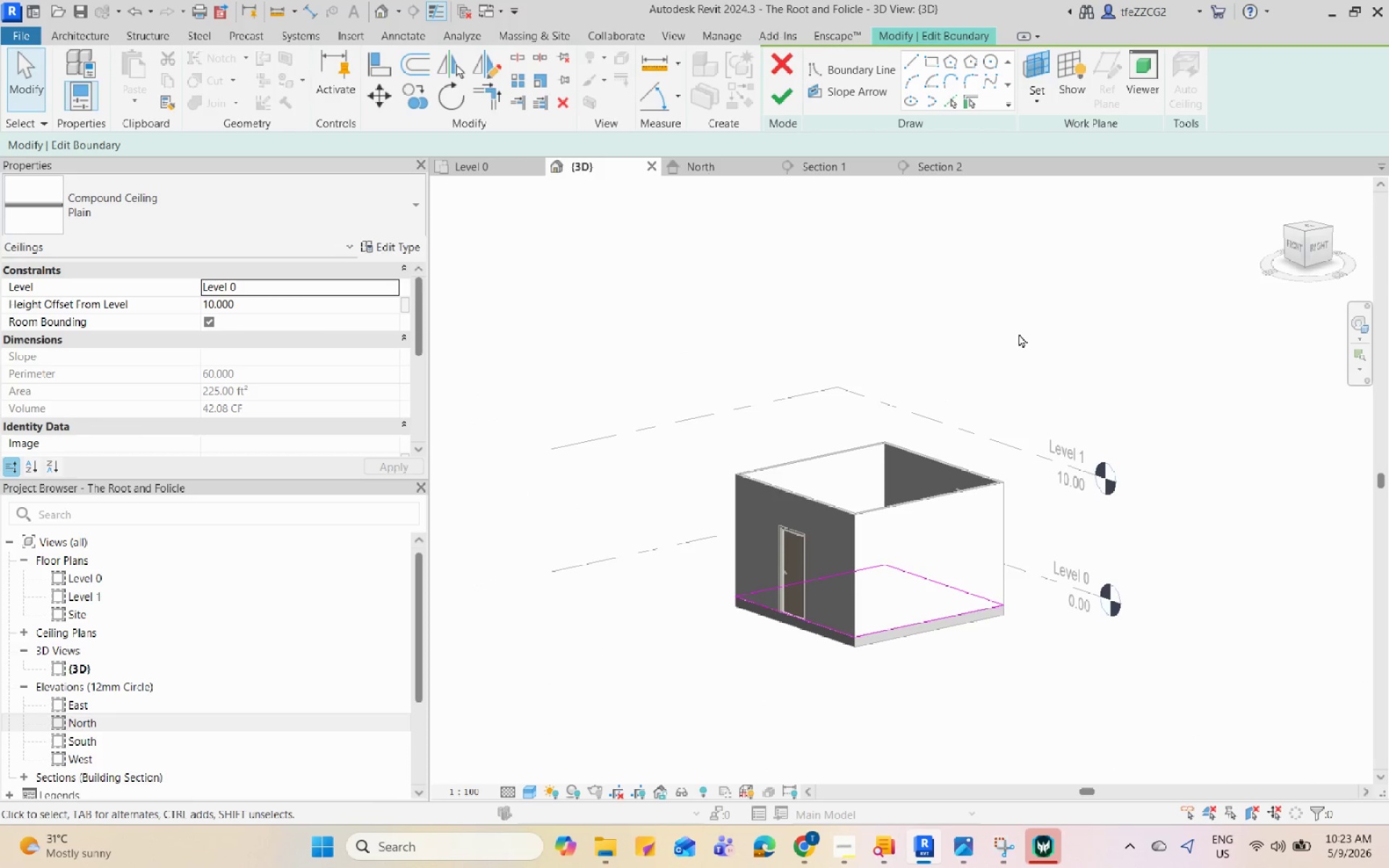 
scroll: coordinate [854, 513], scroll_direction: down, amount: 8.0
 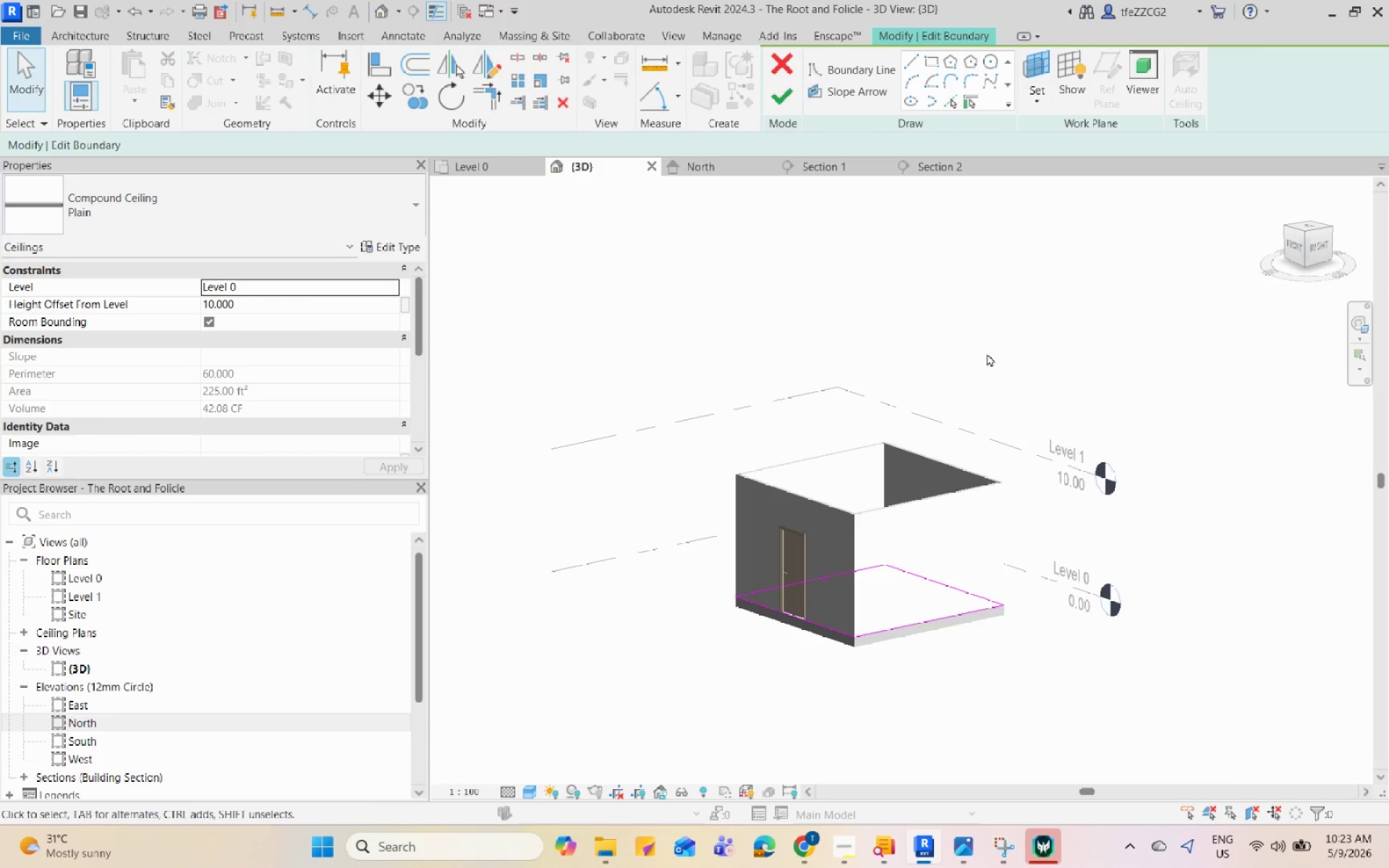 
key(Escape)
 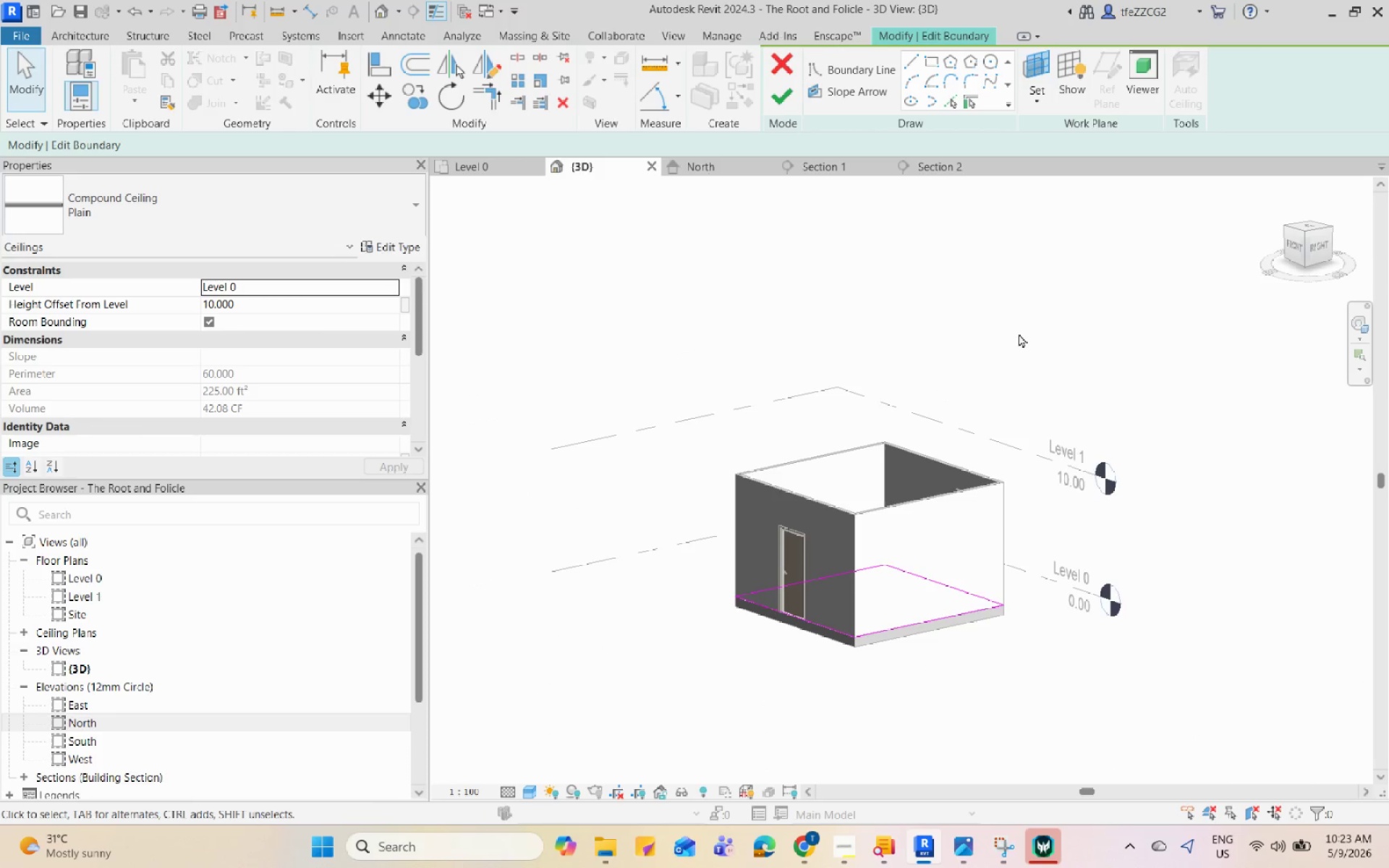 
key(Escape)
 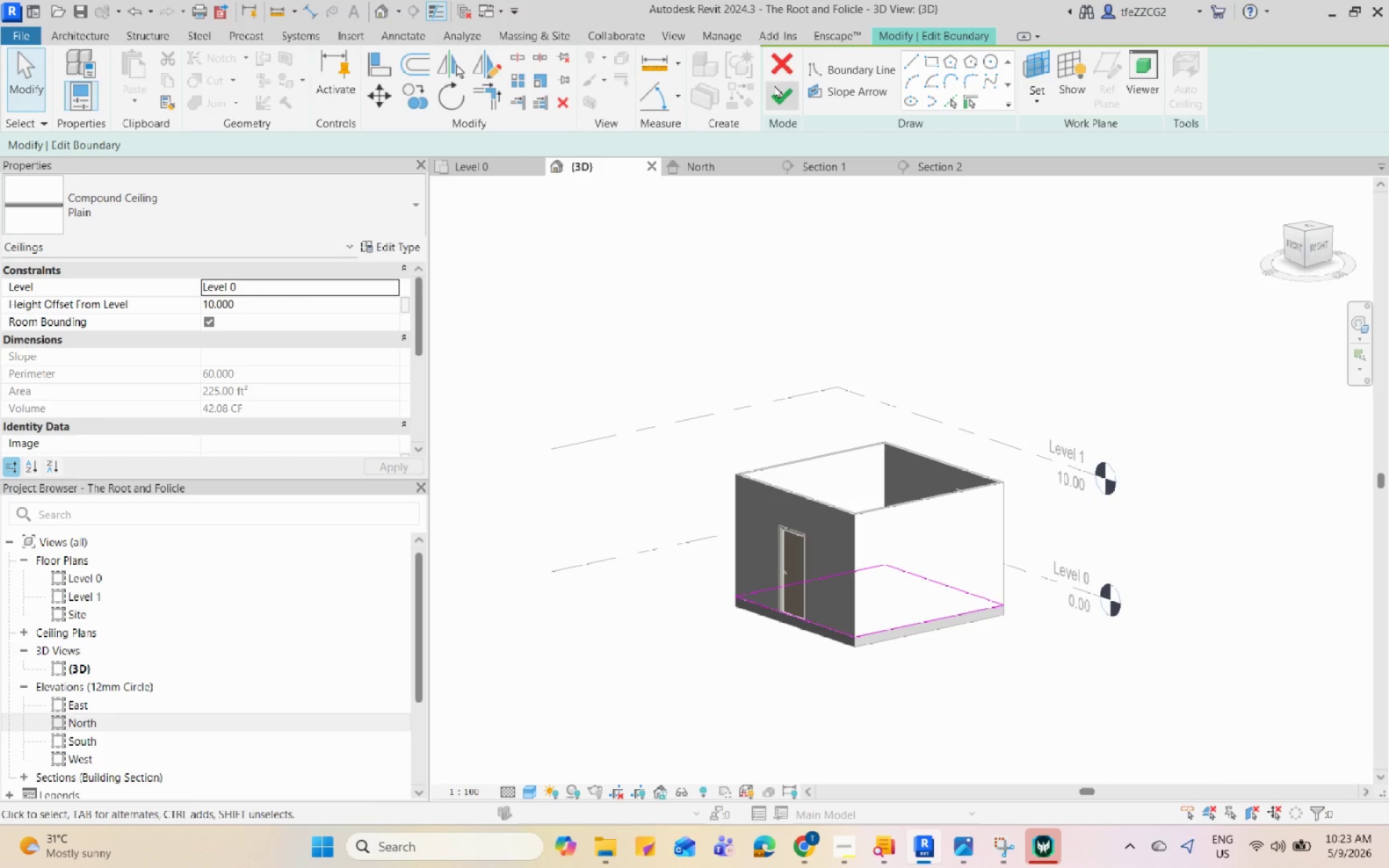 
left_click([777, 68])
 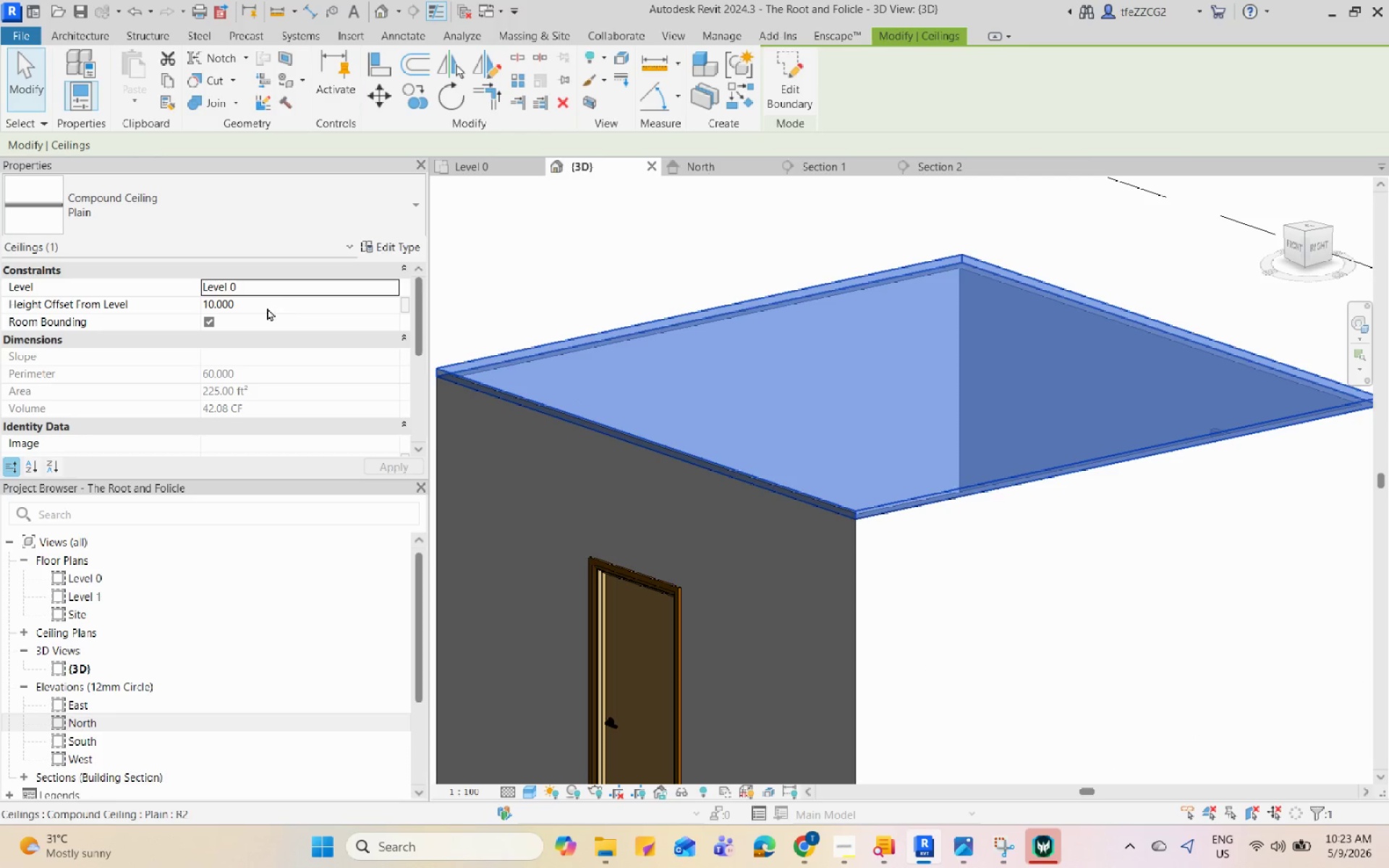 
scroll: coordinate [277, 299], scroll_direction: up, amount: 4.0
 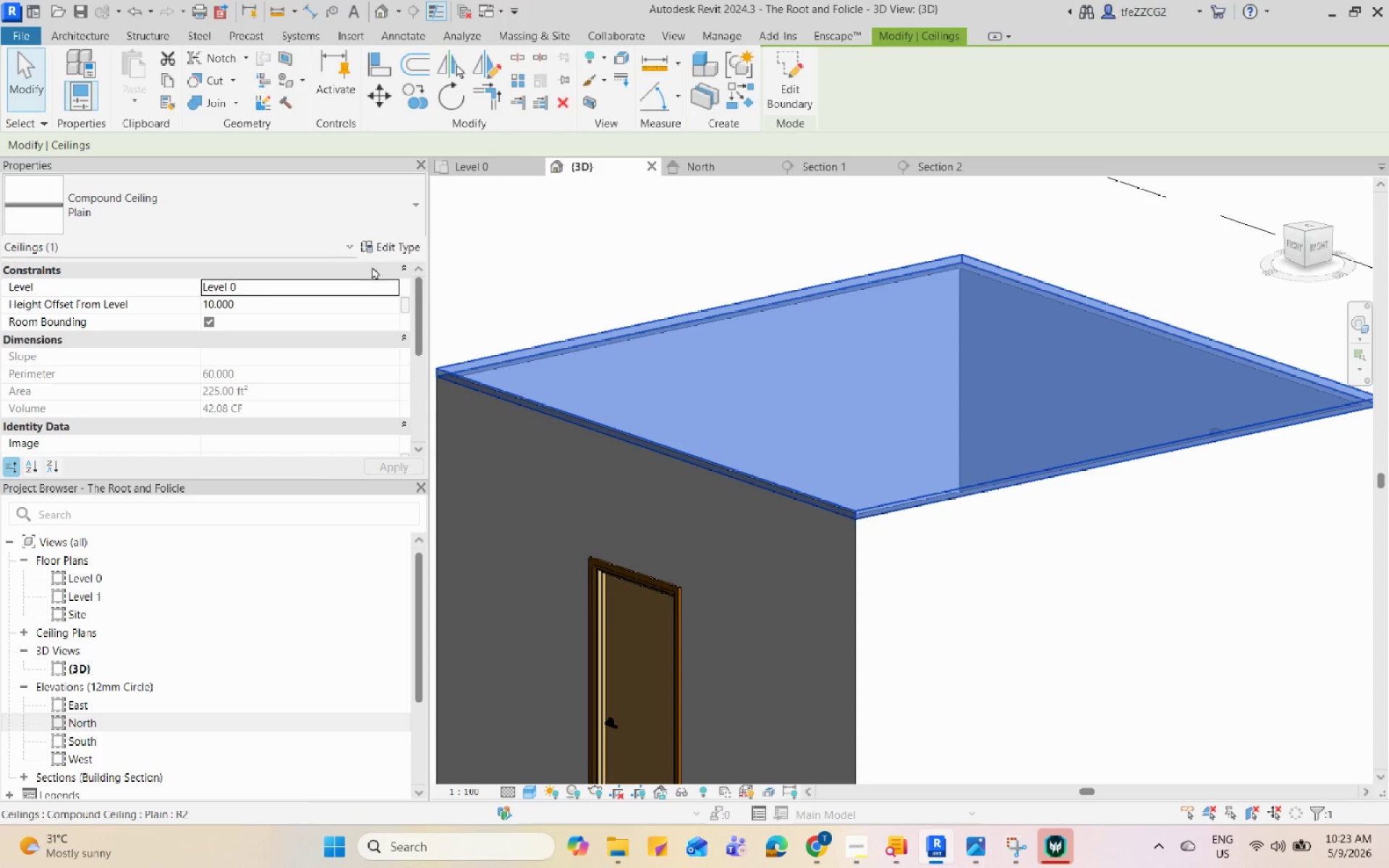 
left_click([407, 251])
 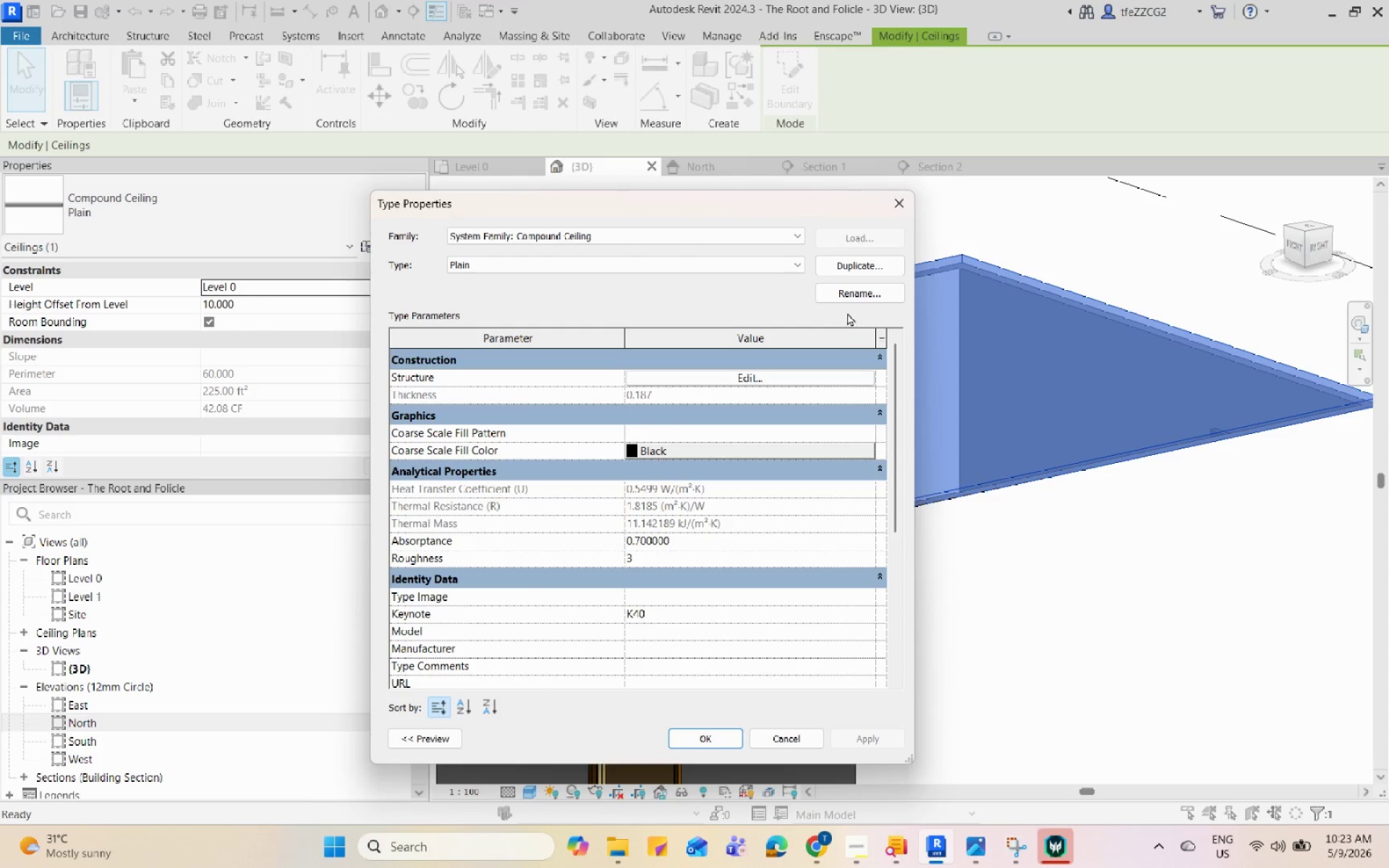 
left_click([864, 260])
 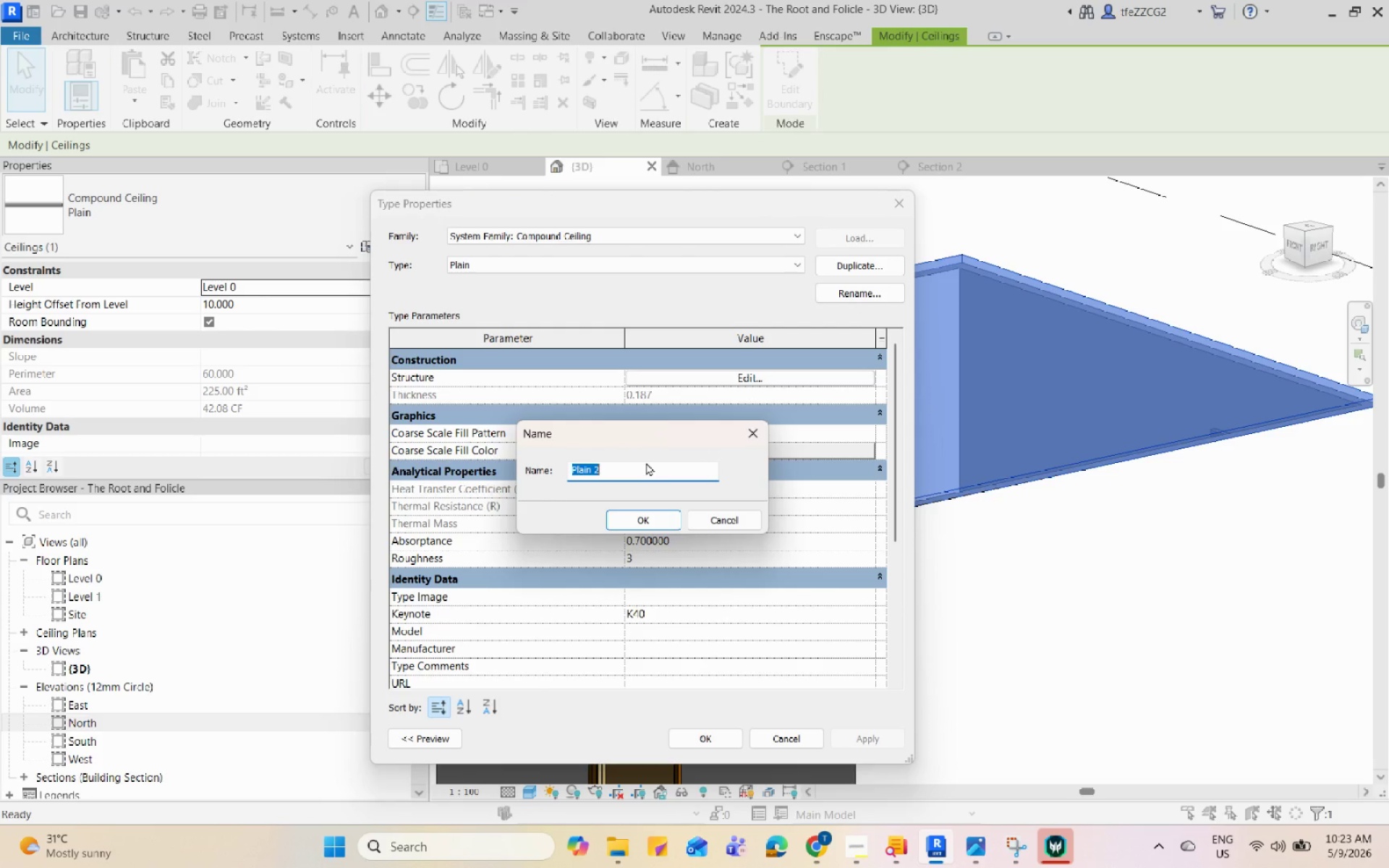 
type(Ceiling 1')
key(Backspace)
 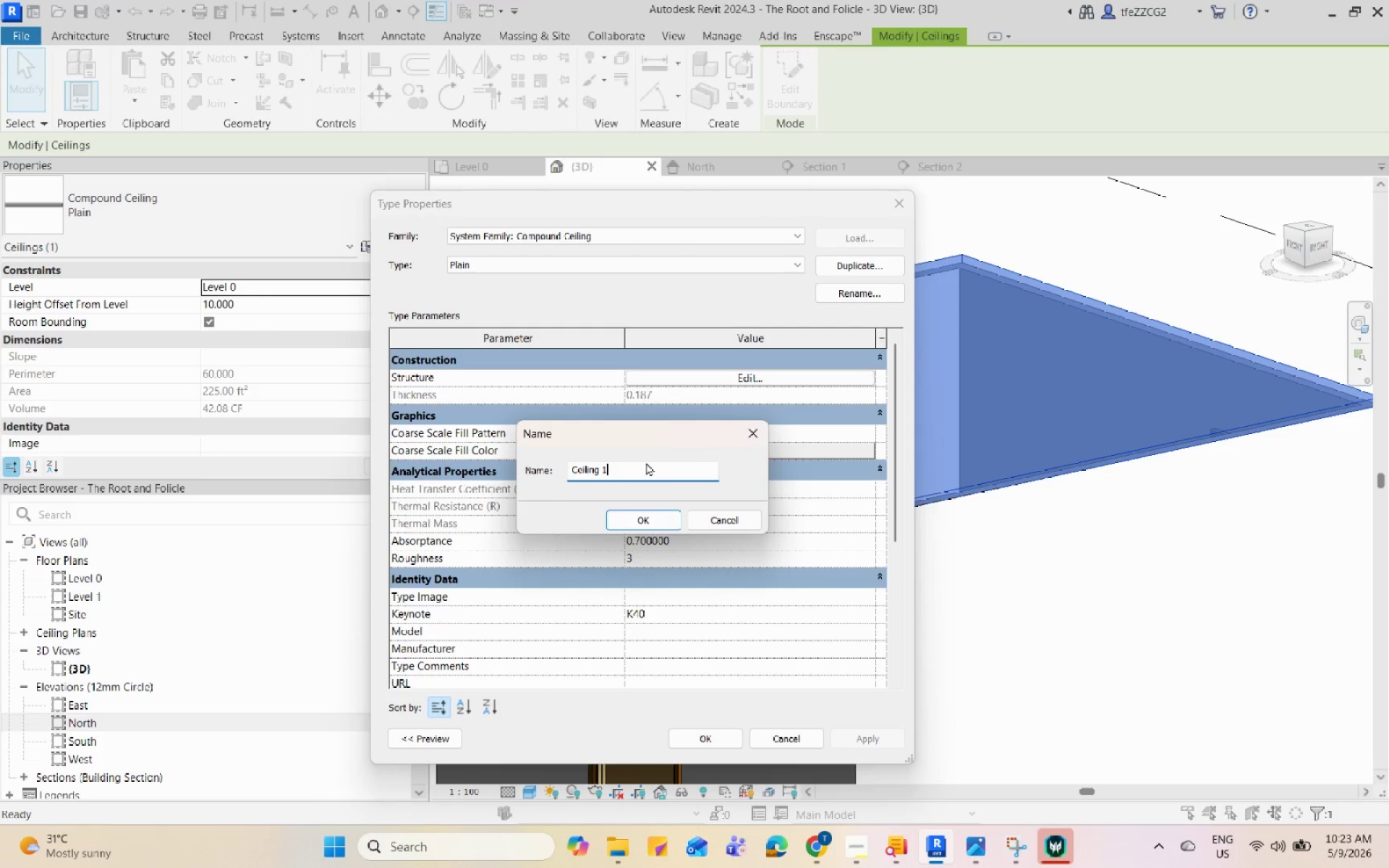 
key(Enter)
 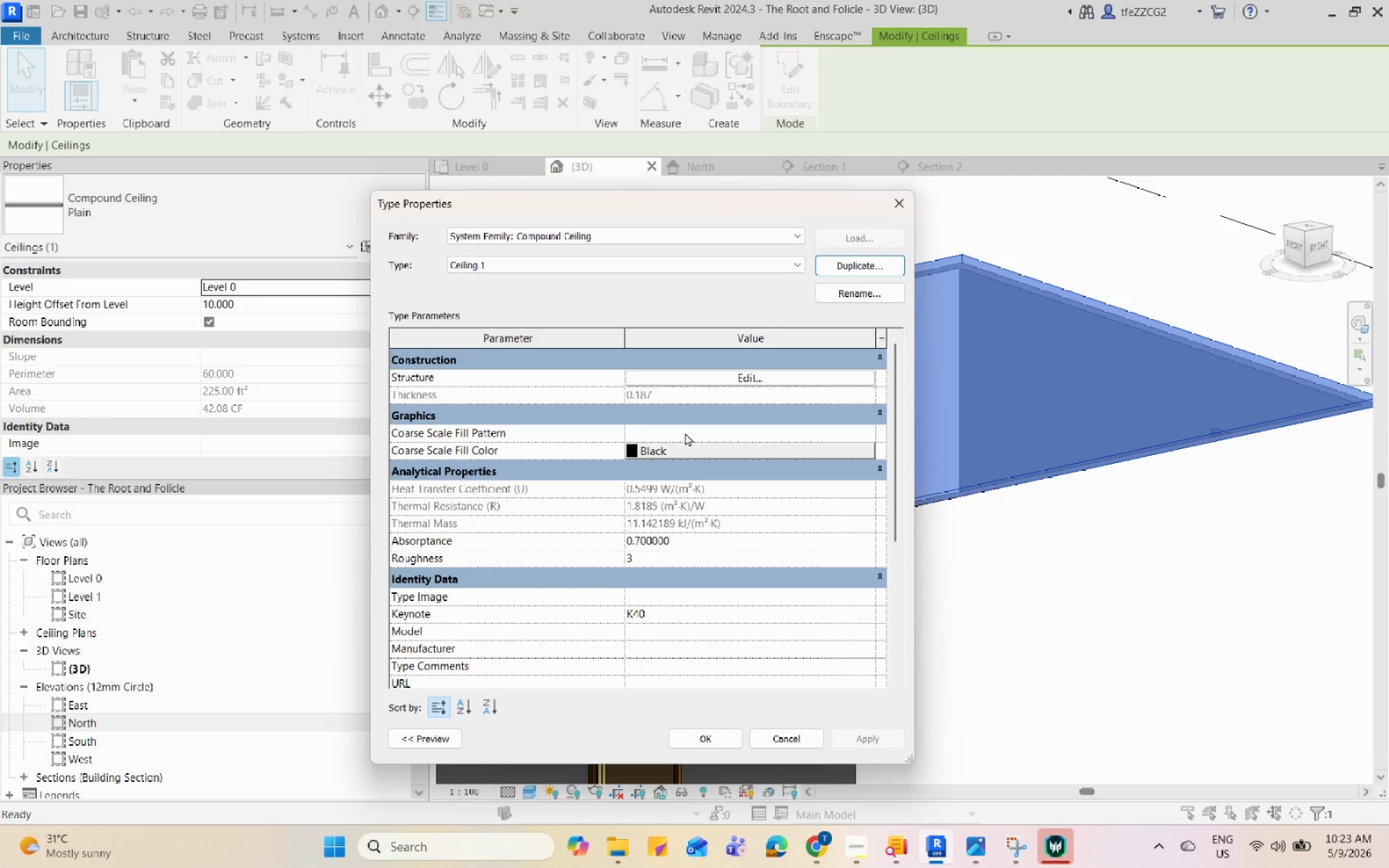 
wait(10.44)
 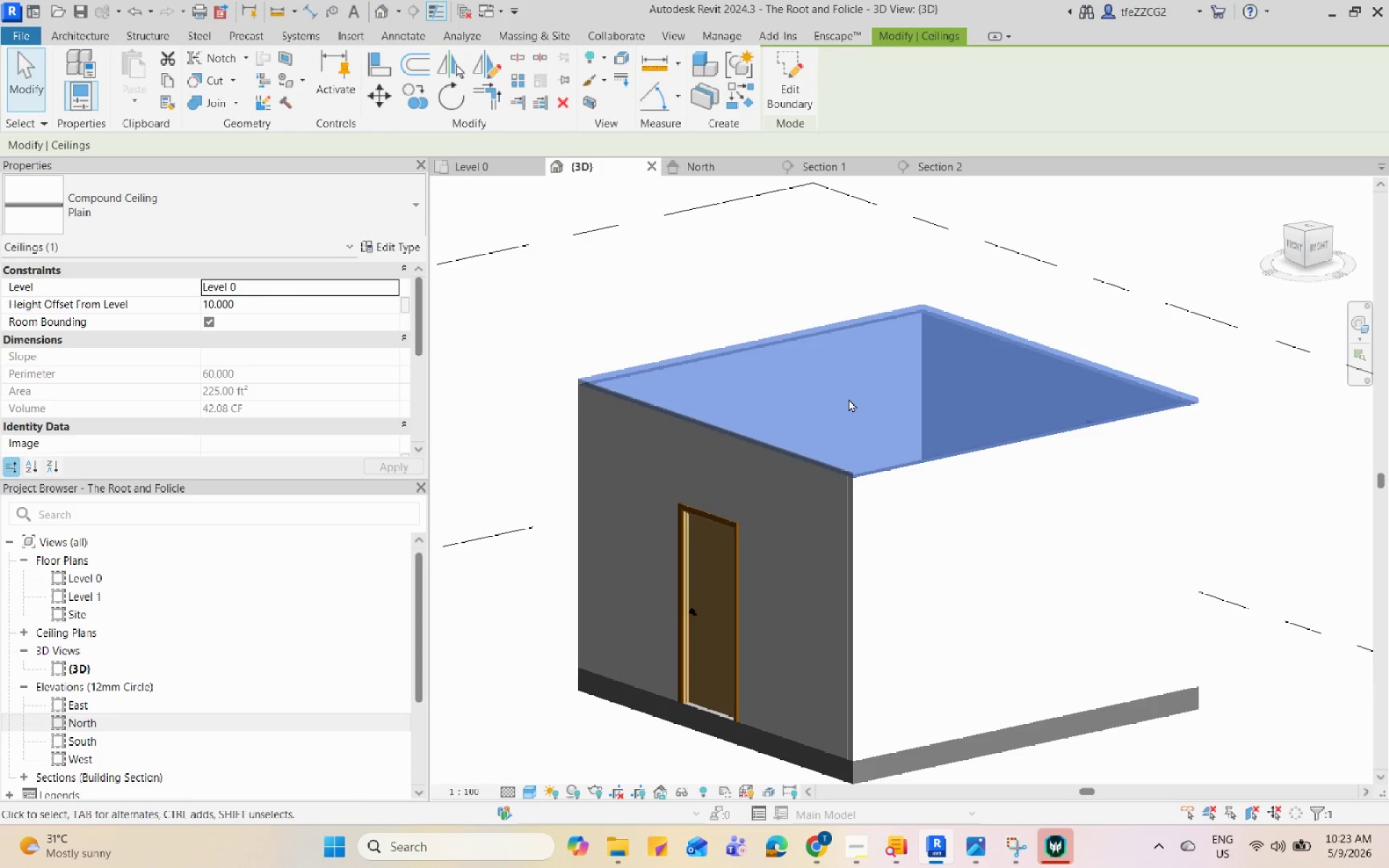 
key(D)
 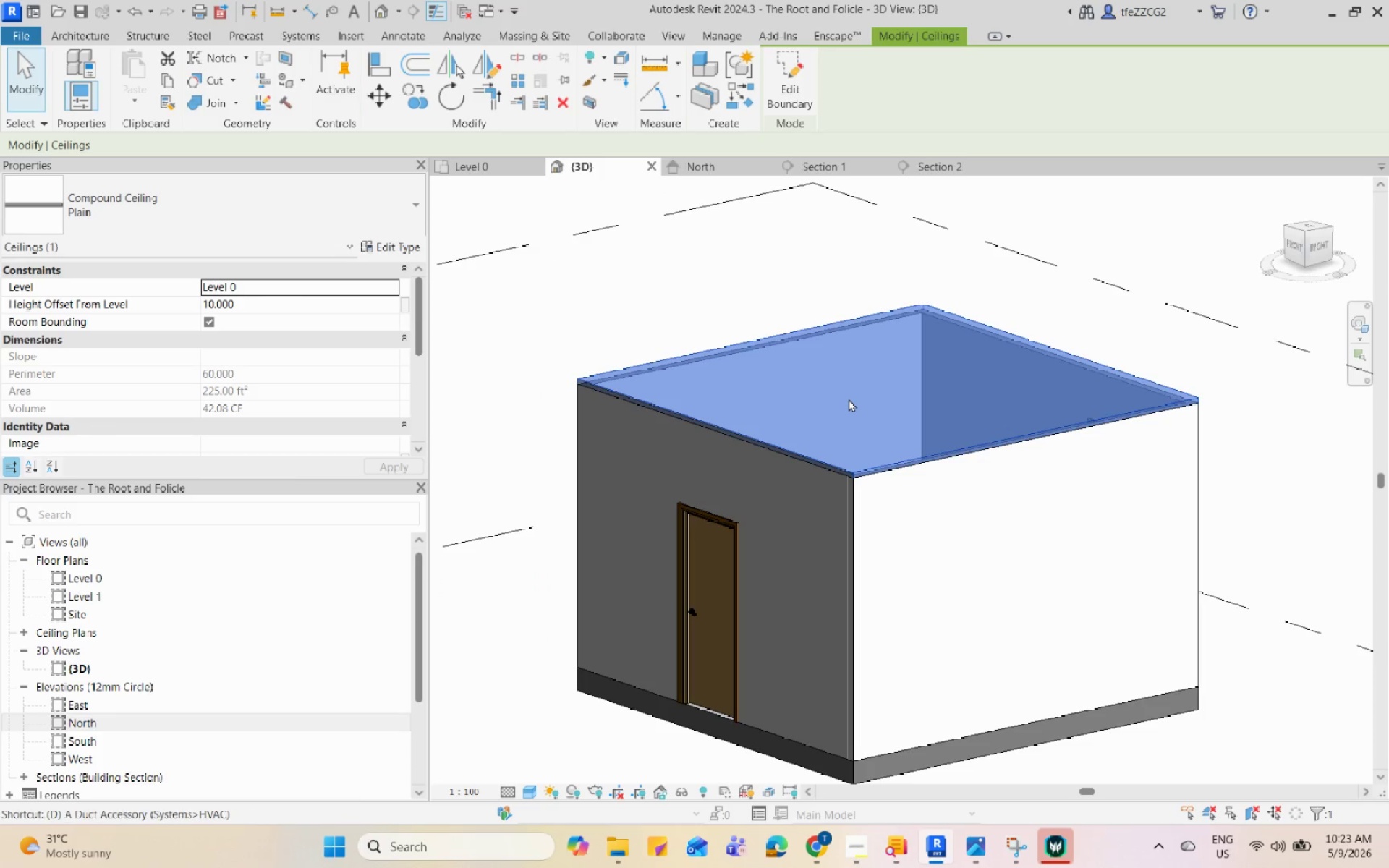 
scroll: coordinate [849, 399], scroll_direction: down, amount: 3.0
 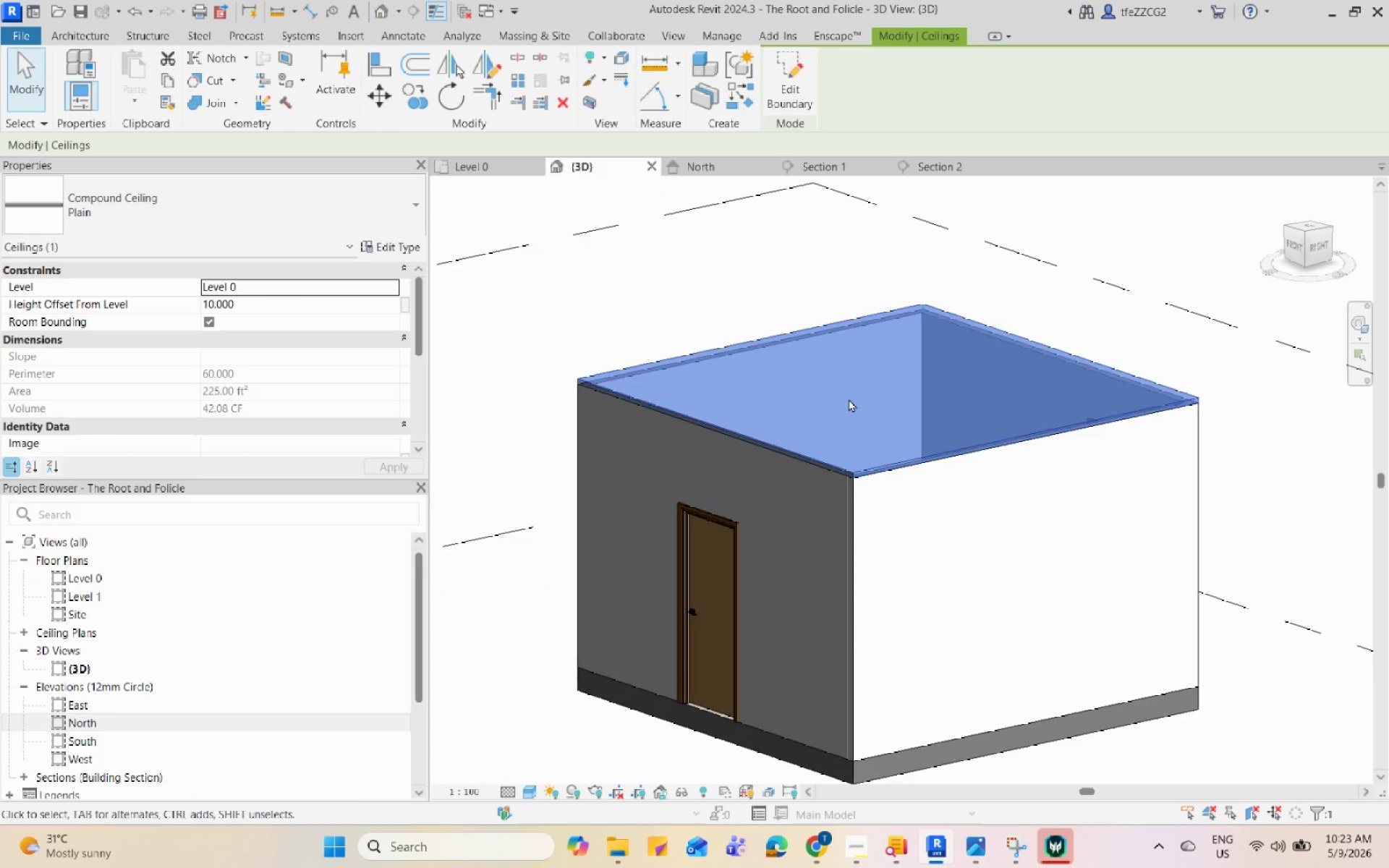 
key(E)
 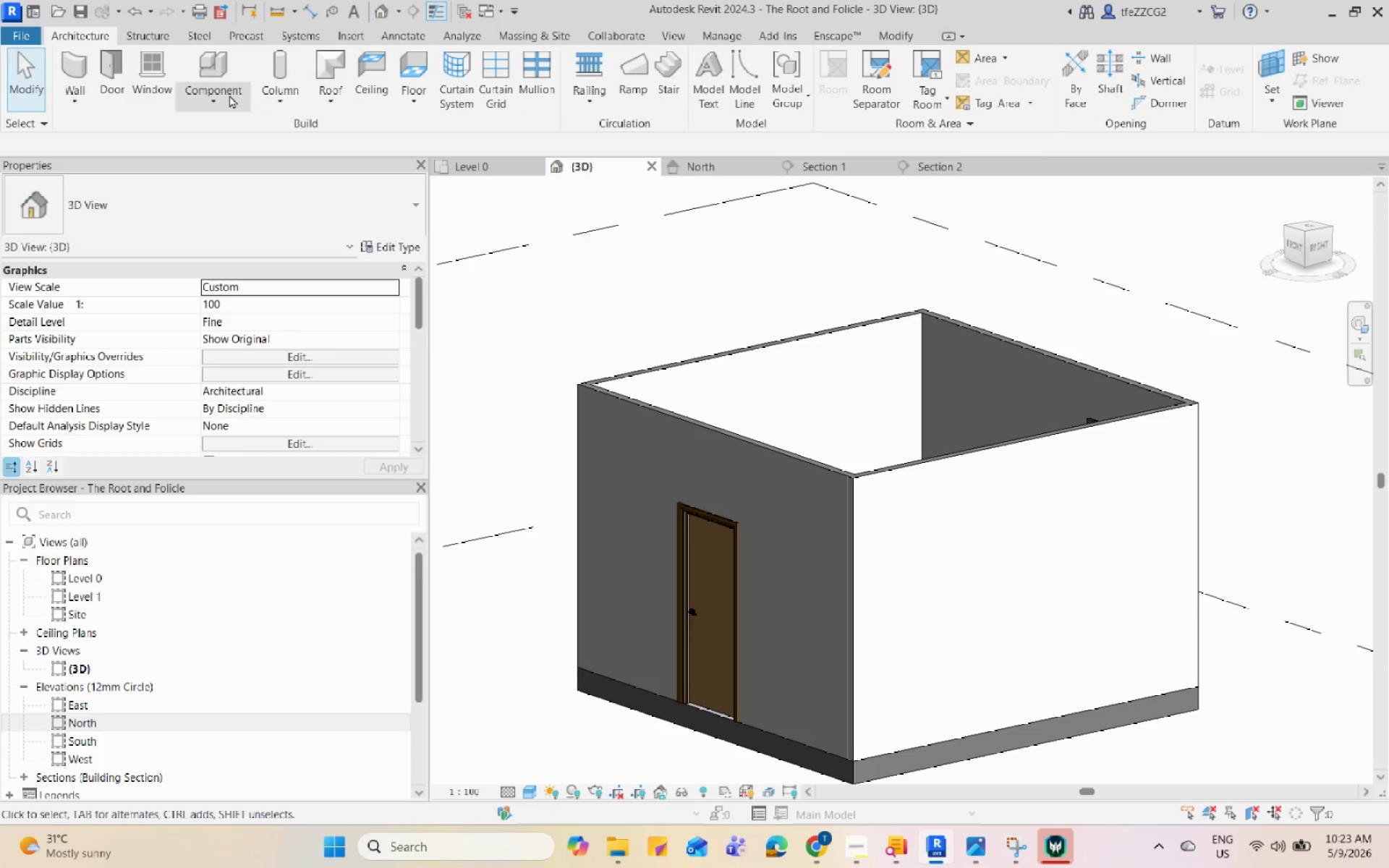 
left_click([213, 108])
 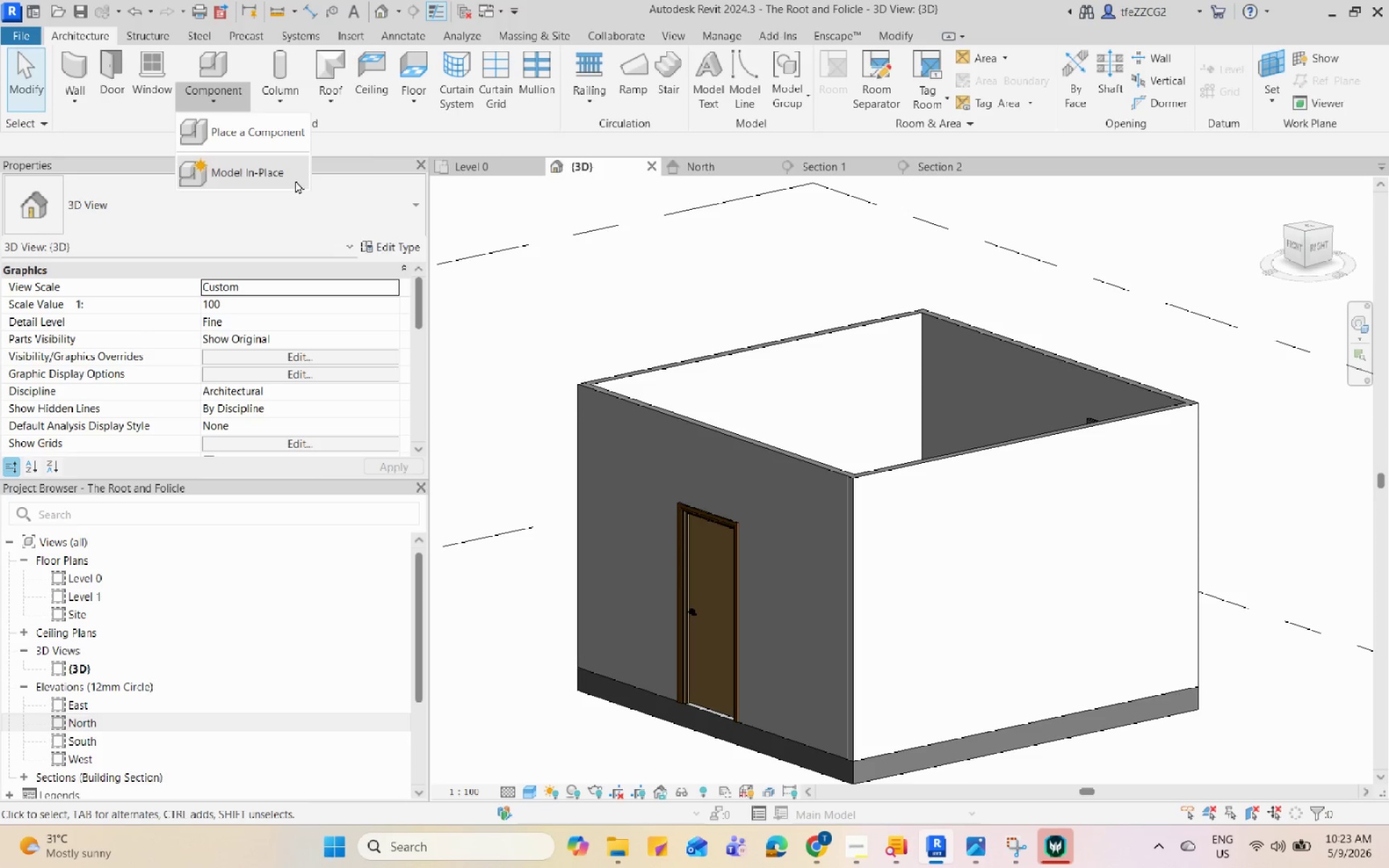 
left_click([289, 176])
 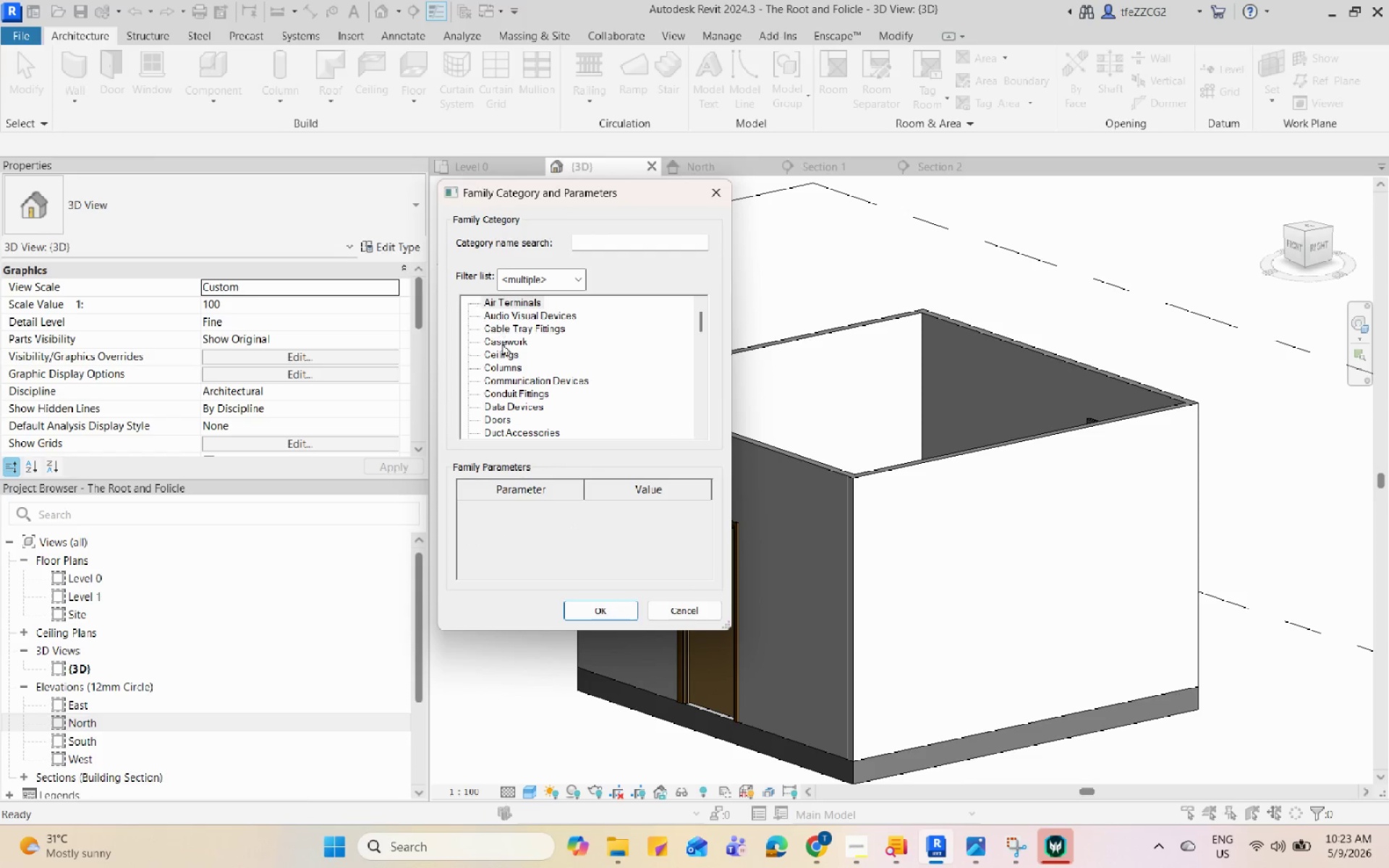 
double_click([502, 347])
 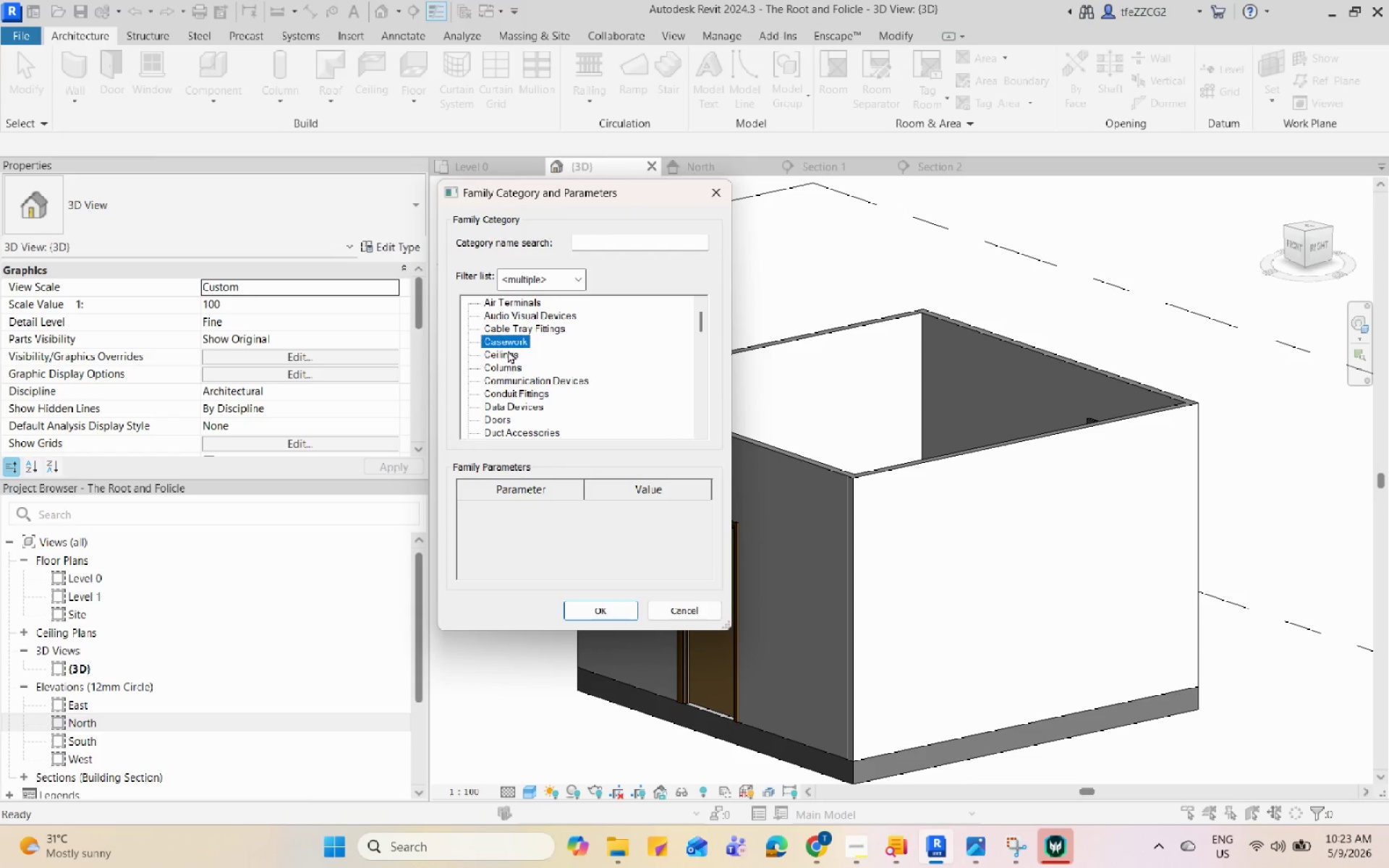 
left_click([508, 350])
 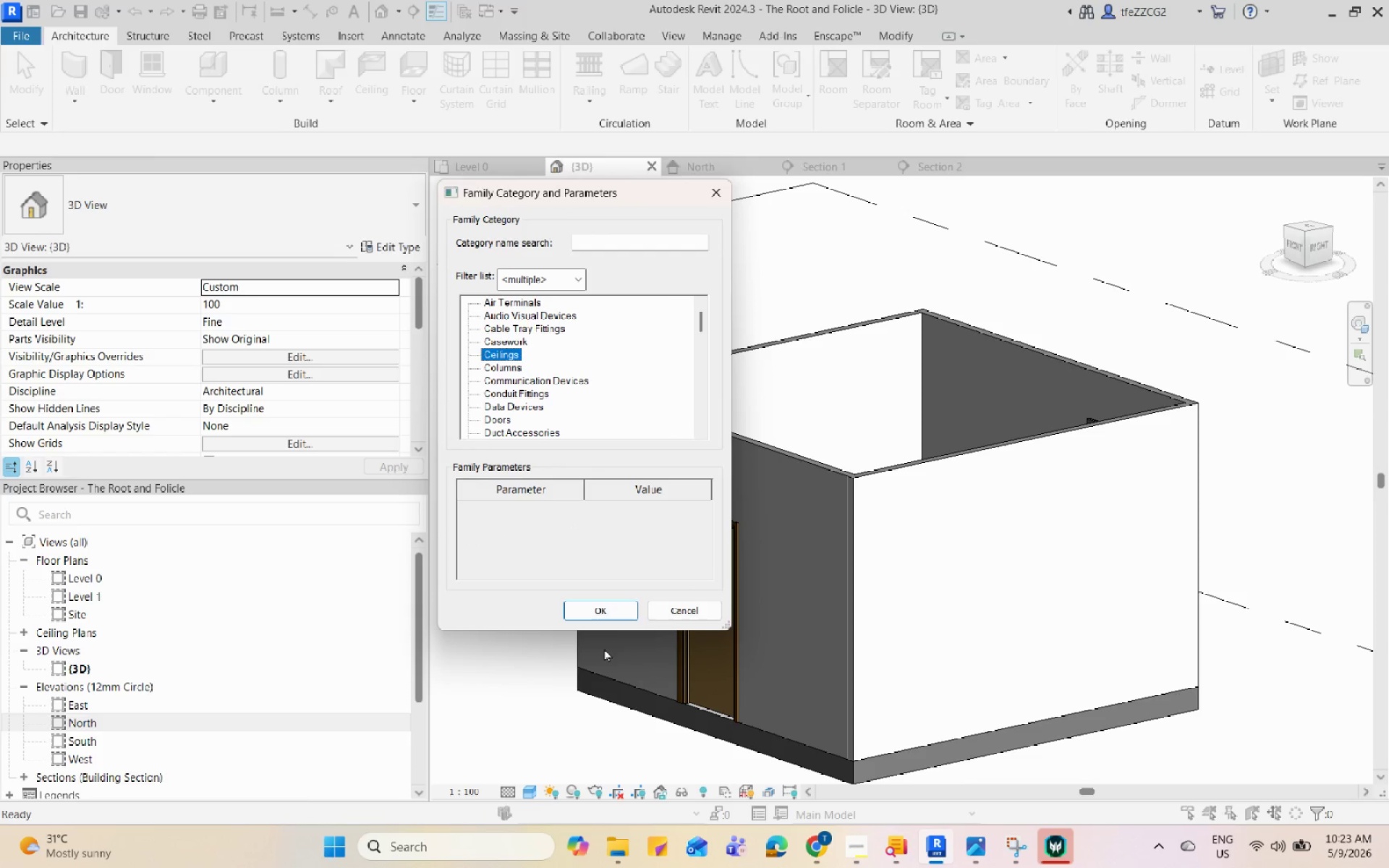 
left_click([619, 609])
 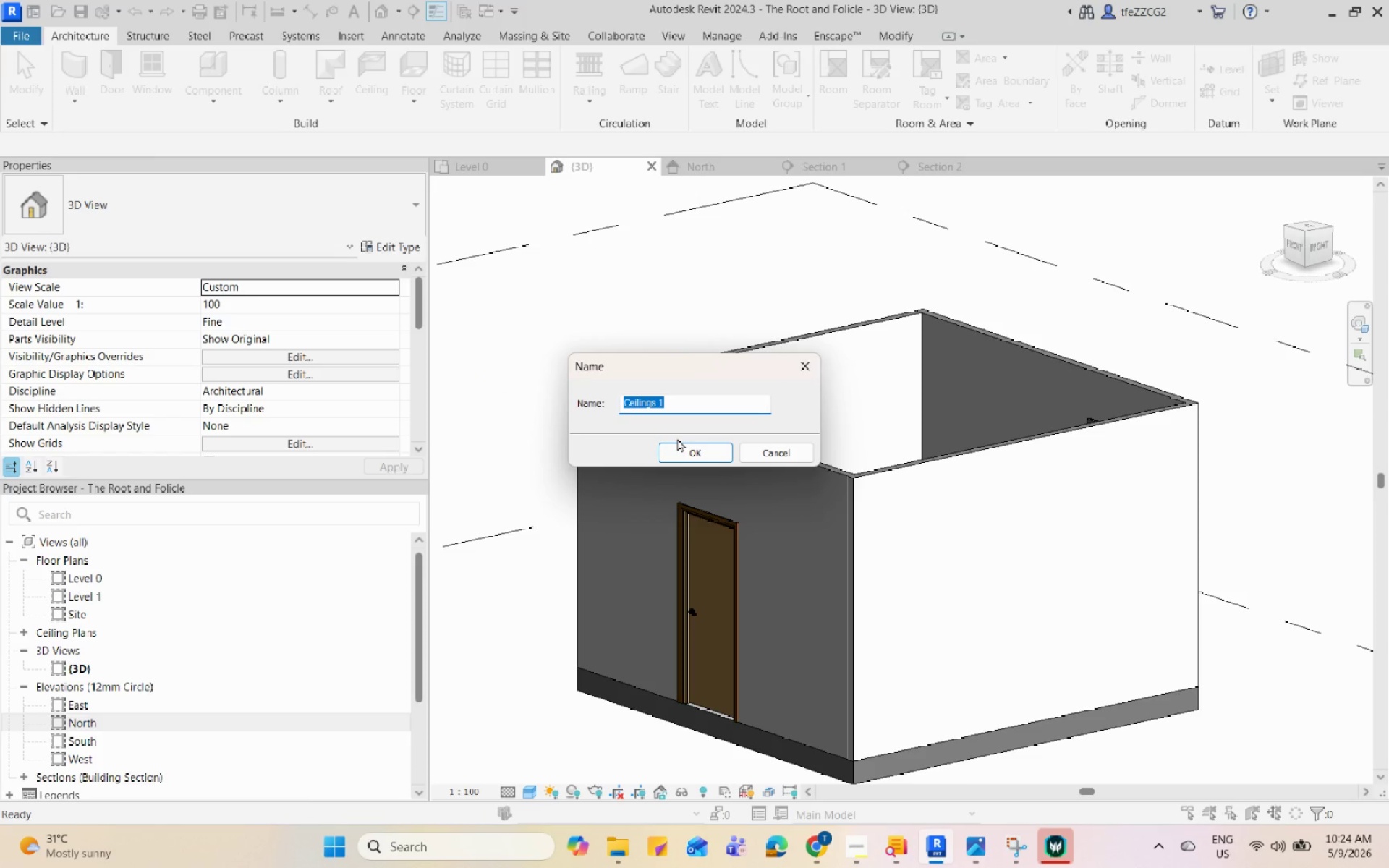 
left_click([725, 454])
 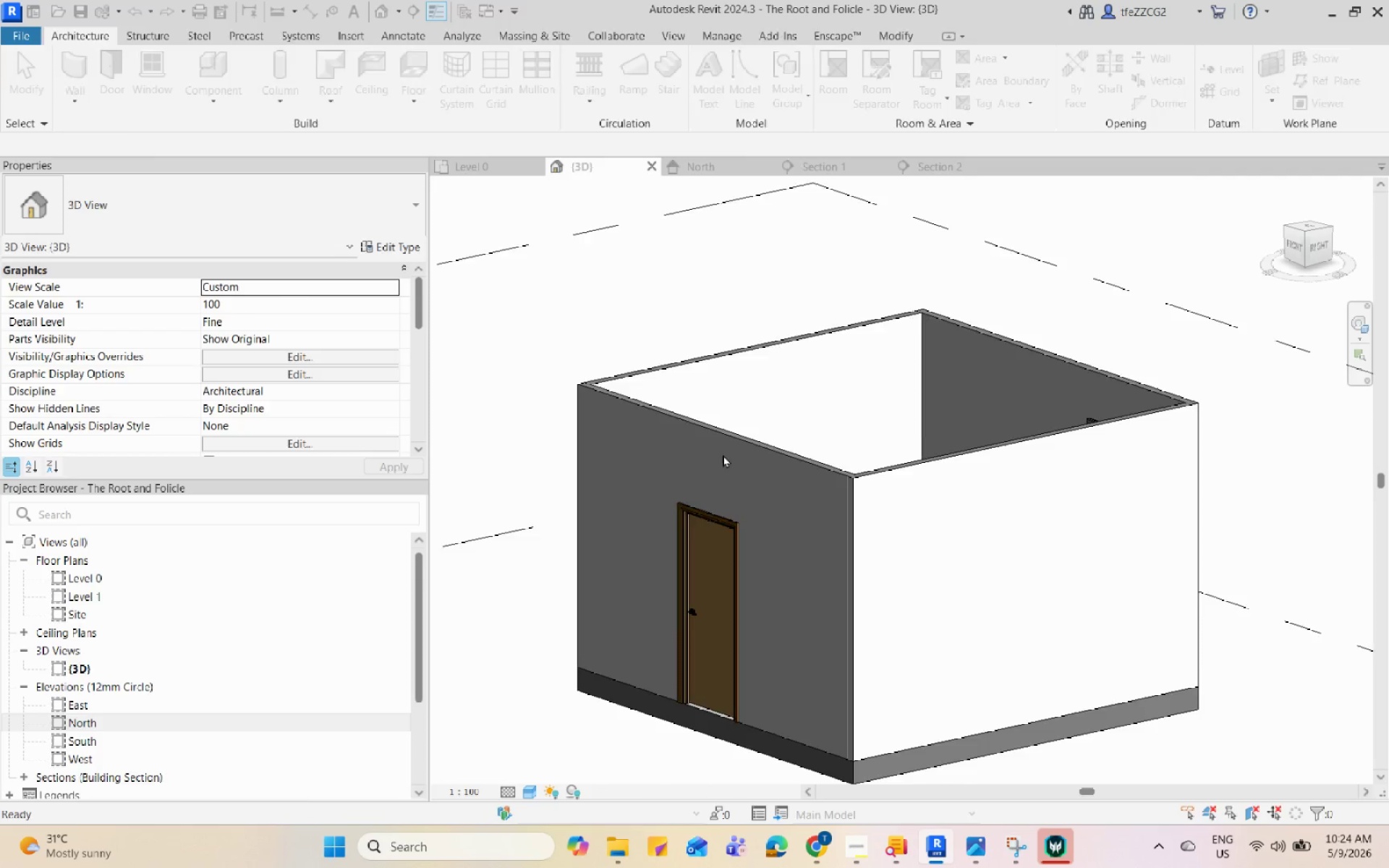 
hold_key(key=ShiftLeft, duration=0.69)
 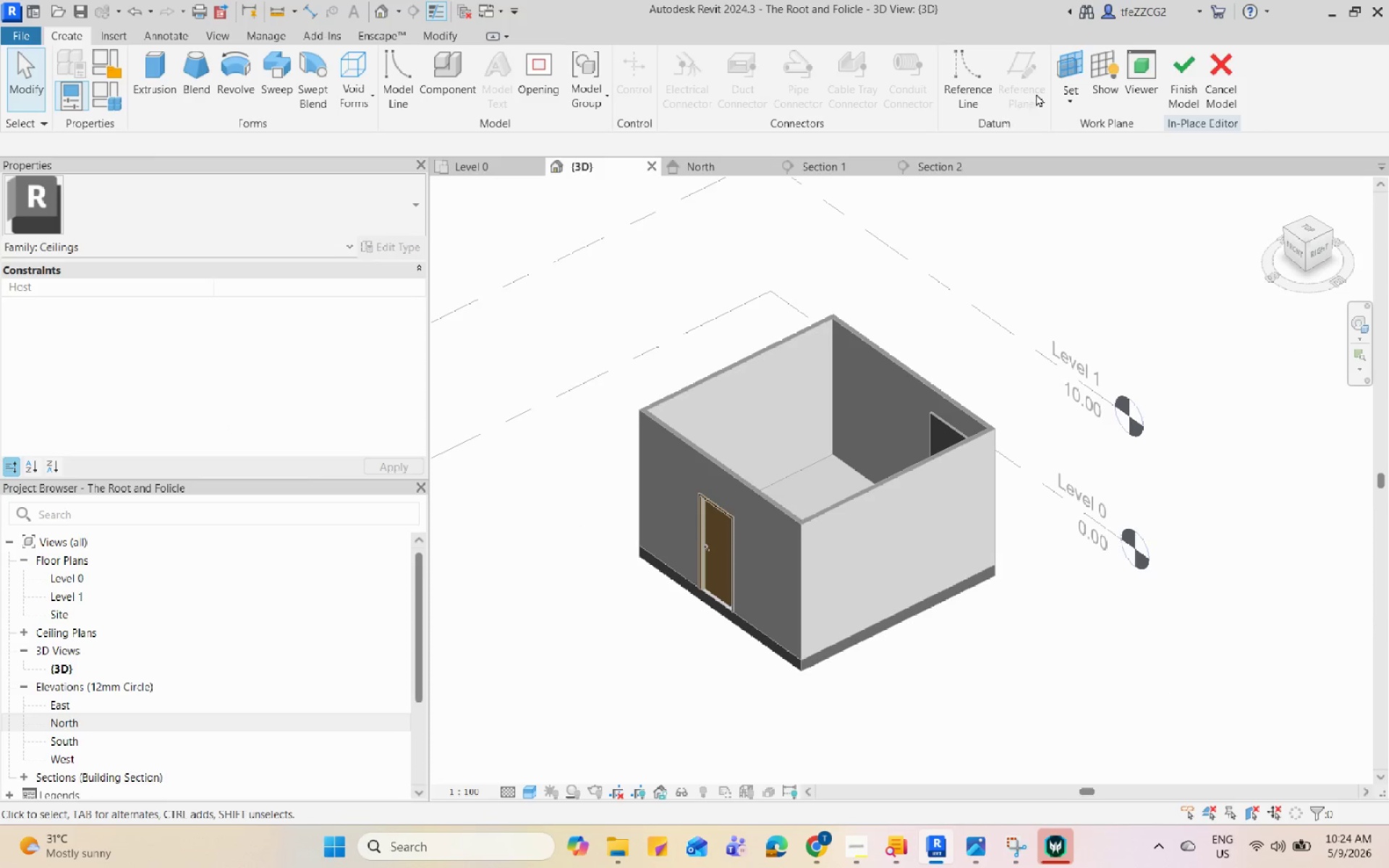 
scroll: coordinate [723, 454], scroll_direction: down, amount: 4.0
 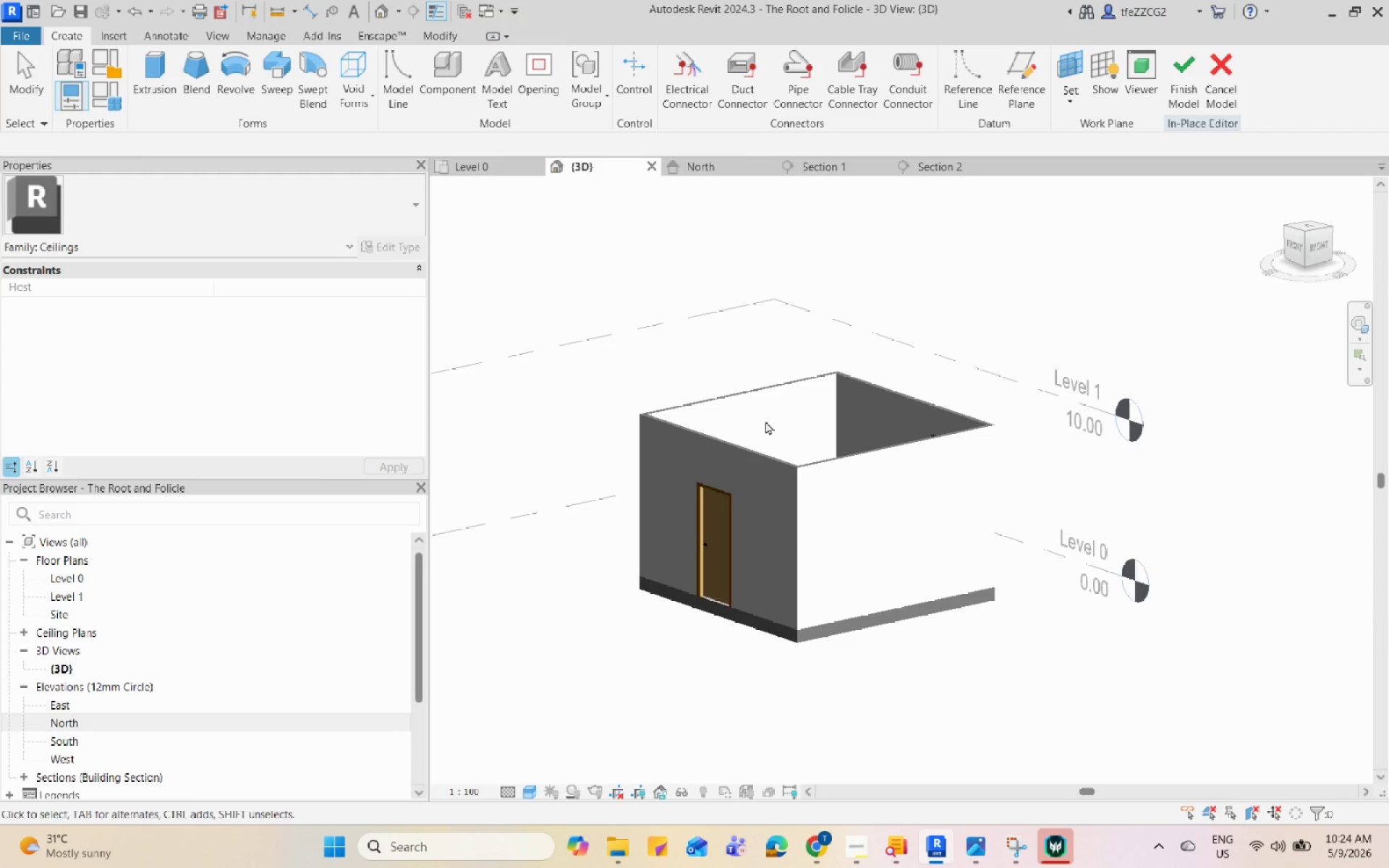 
left_click([1067, 69])
 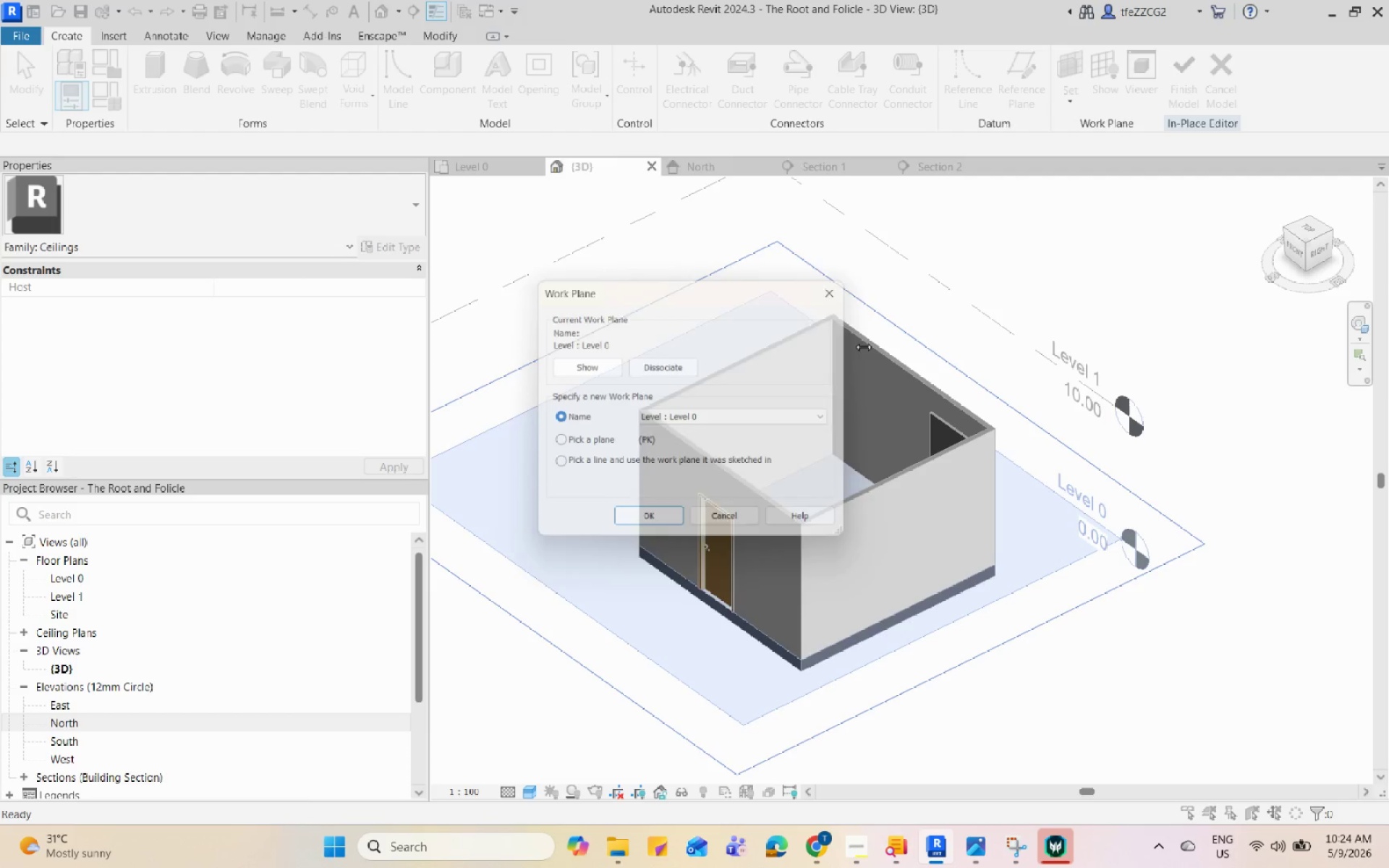 
scroll: coordinate [863, 347], scroll_direction: up, amount: 3.0
 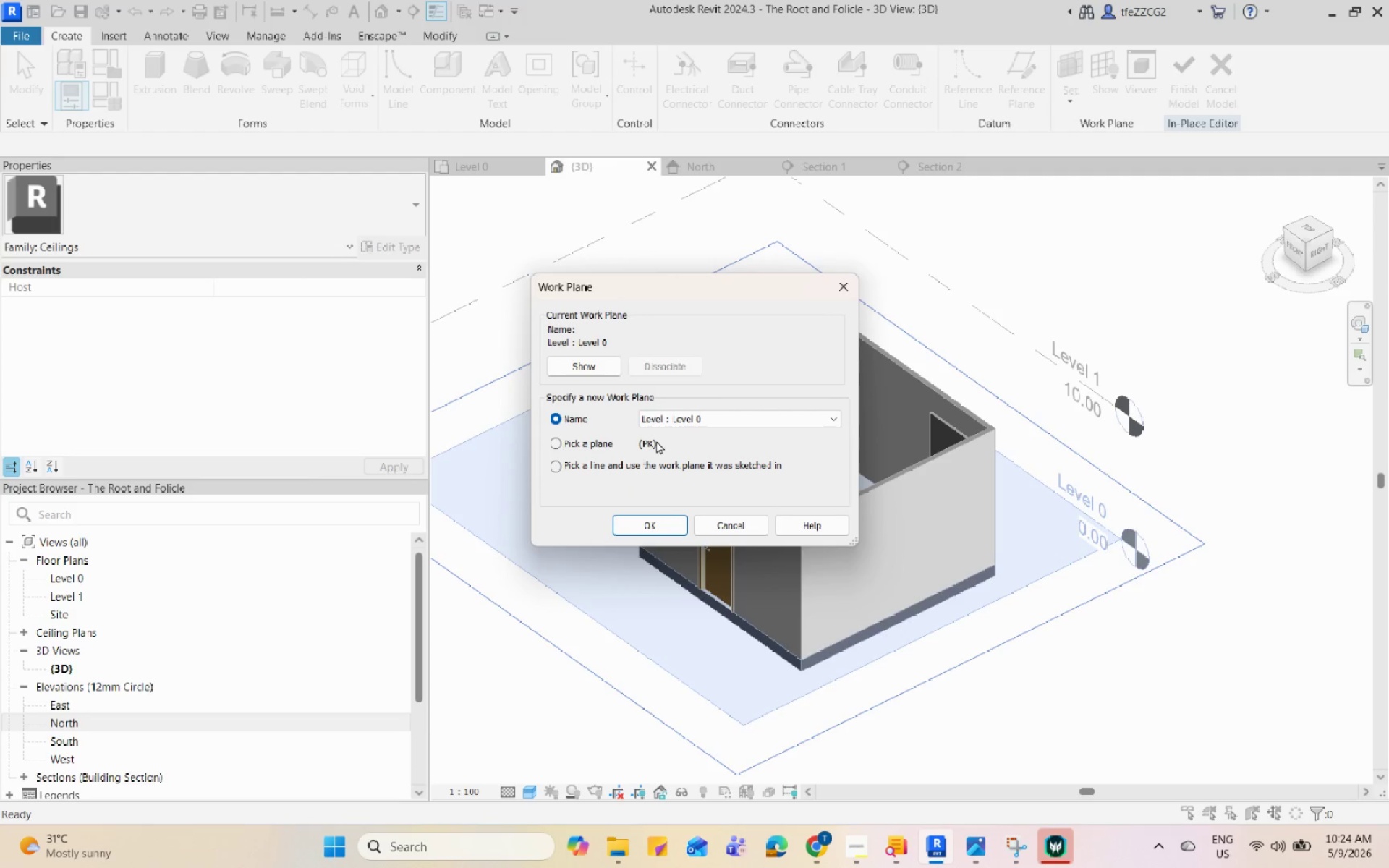 
double_click([648, 443])
 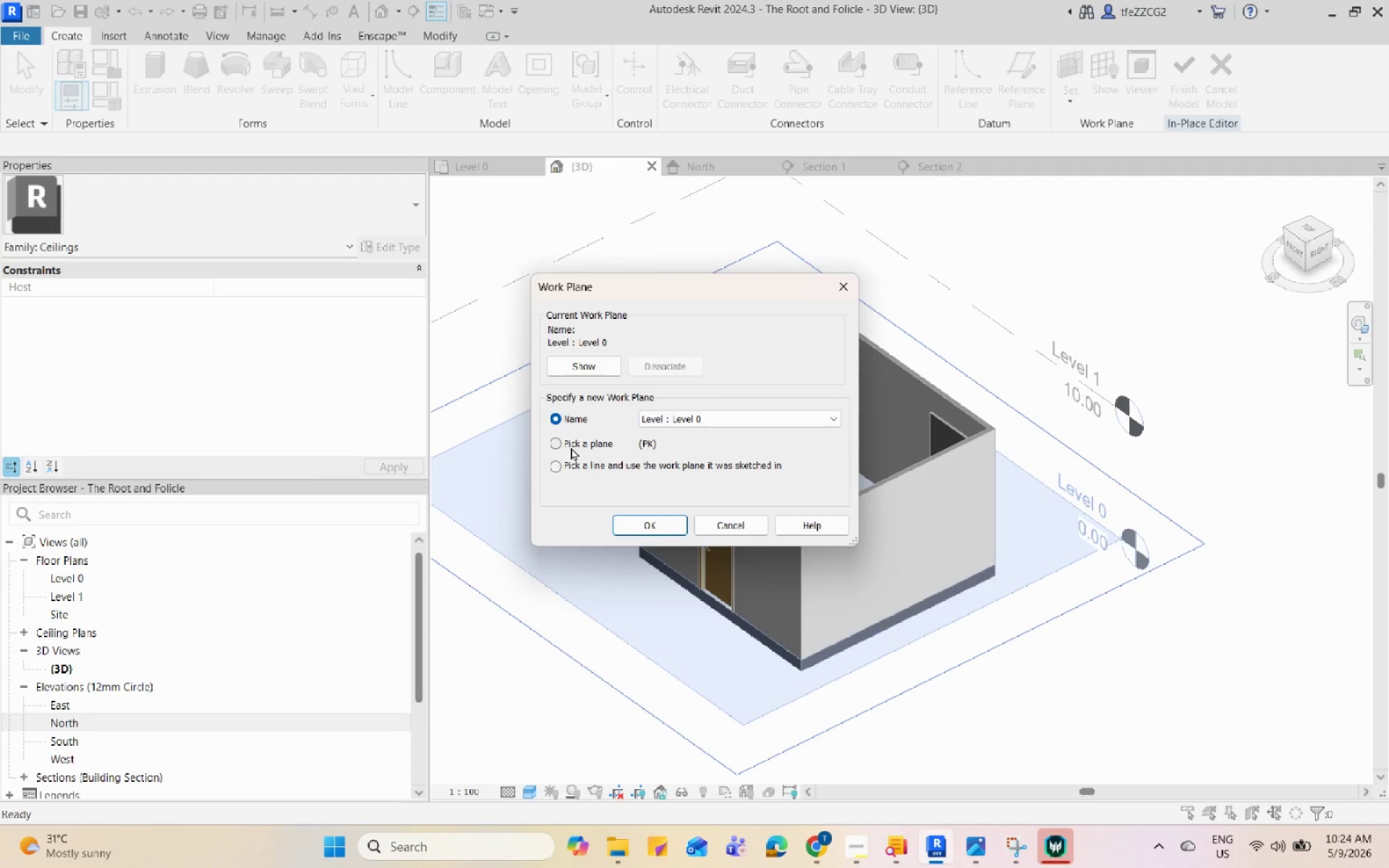 
left_click([571, 446])
 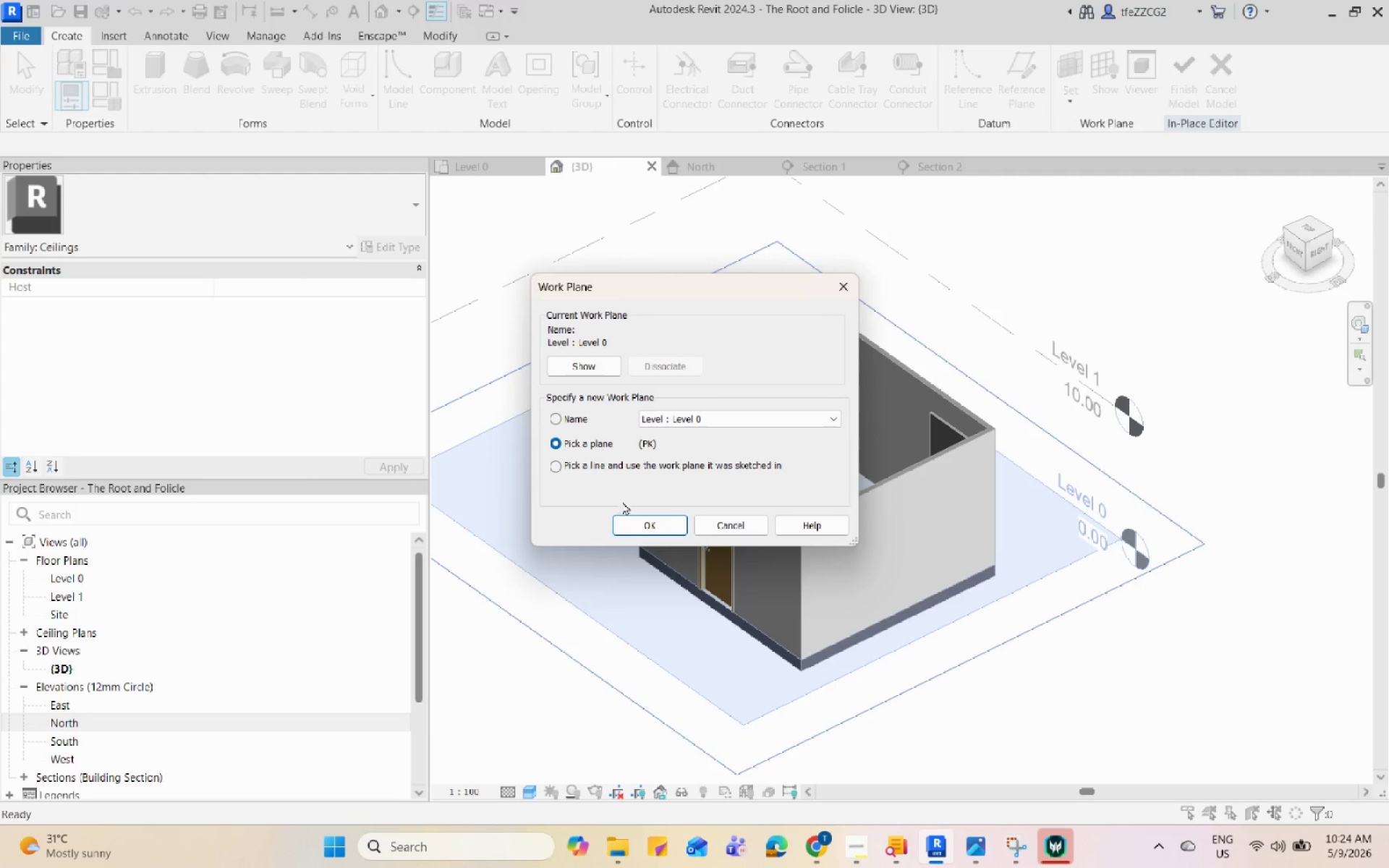 
left_click([634, 519])
 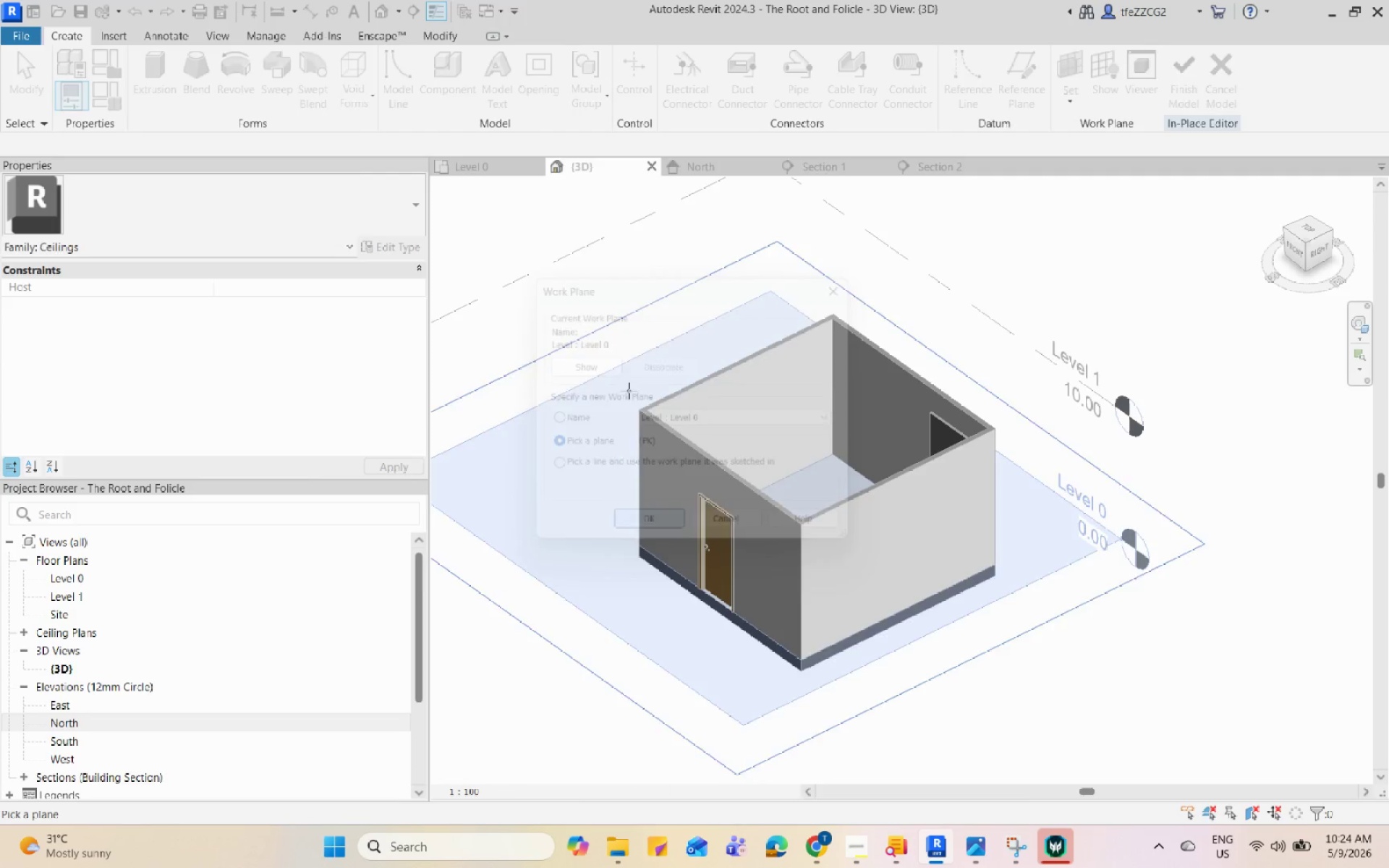 
scroll: coordinate [668, 427], scroll_direction: up, amount: 10.0
 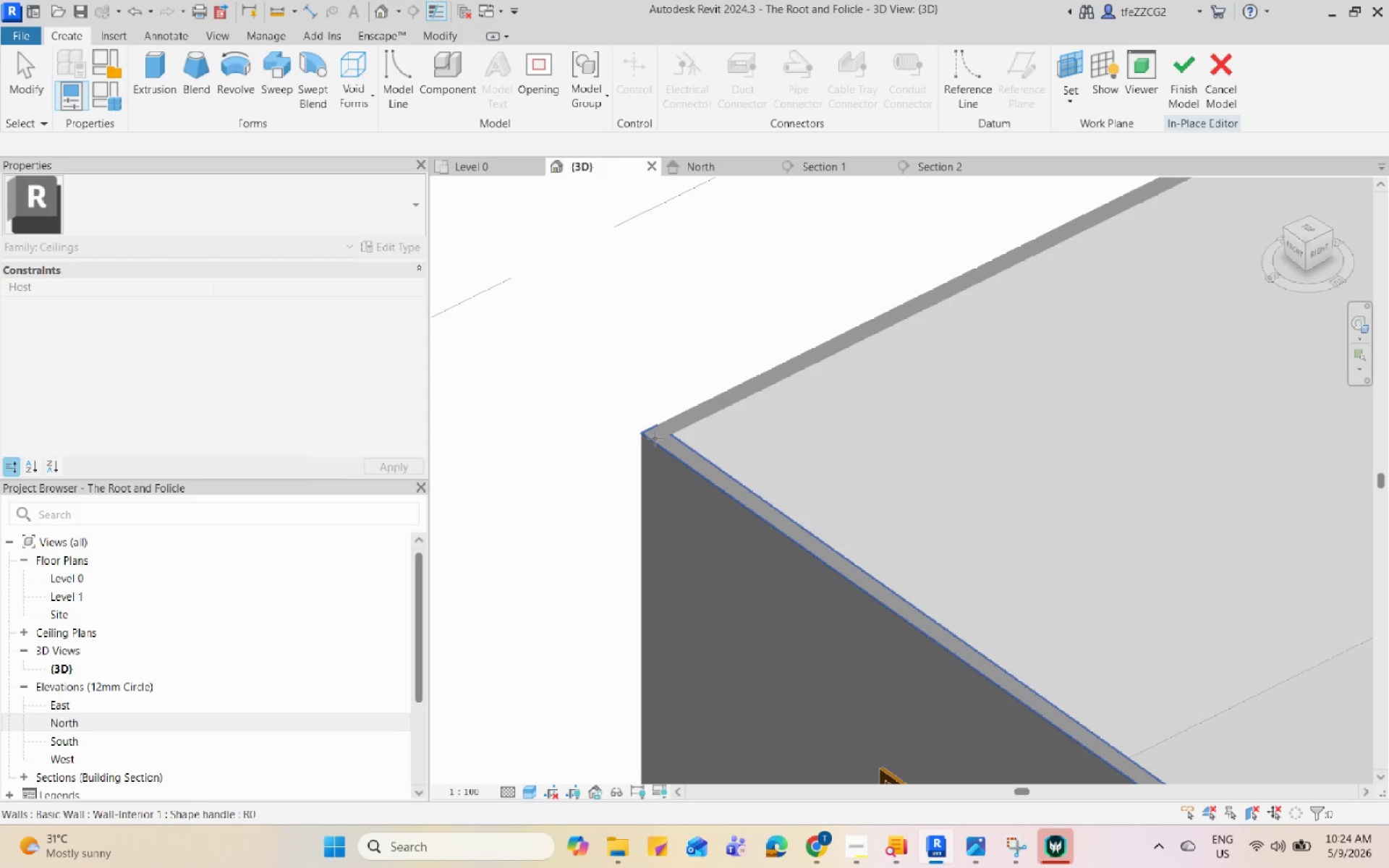 
left_click([655, 438])
 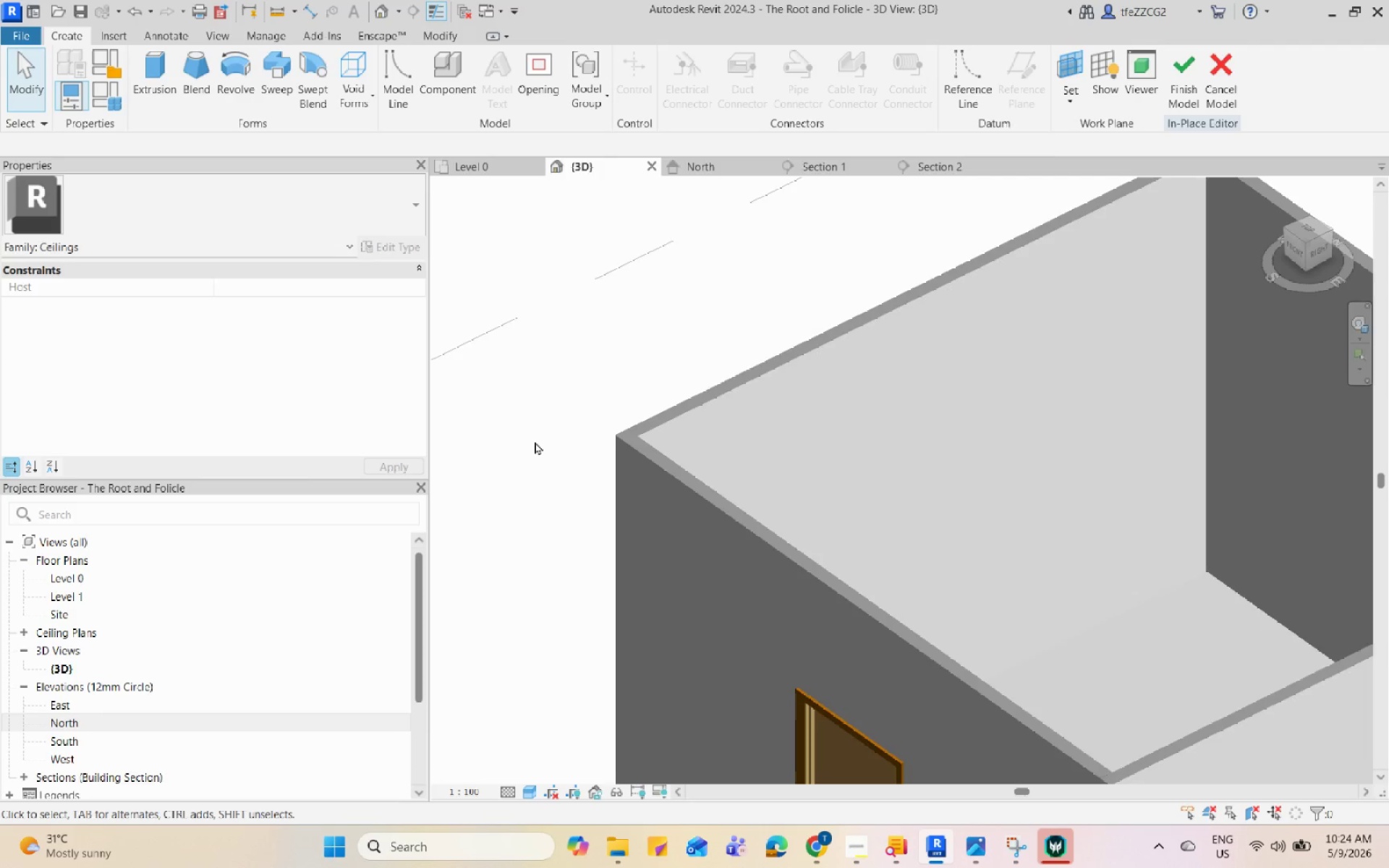 
scroll: coordinate [539, 438], scroll_direction: down, amount: 9.0
 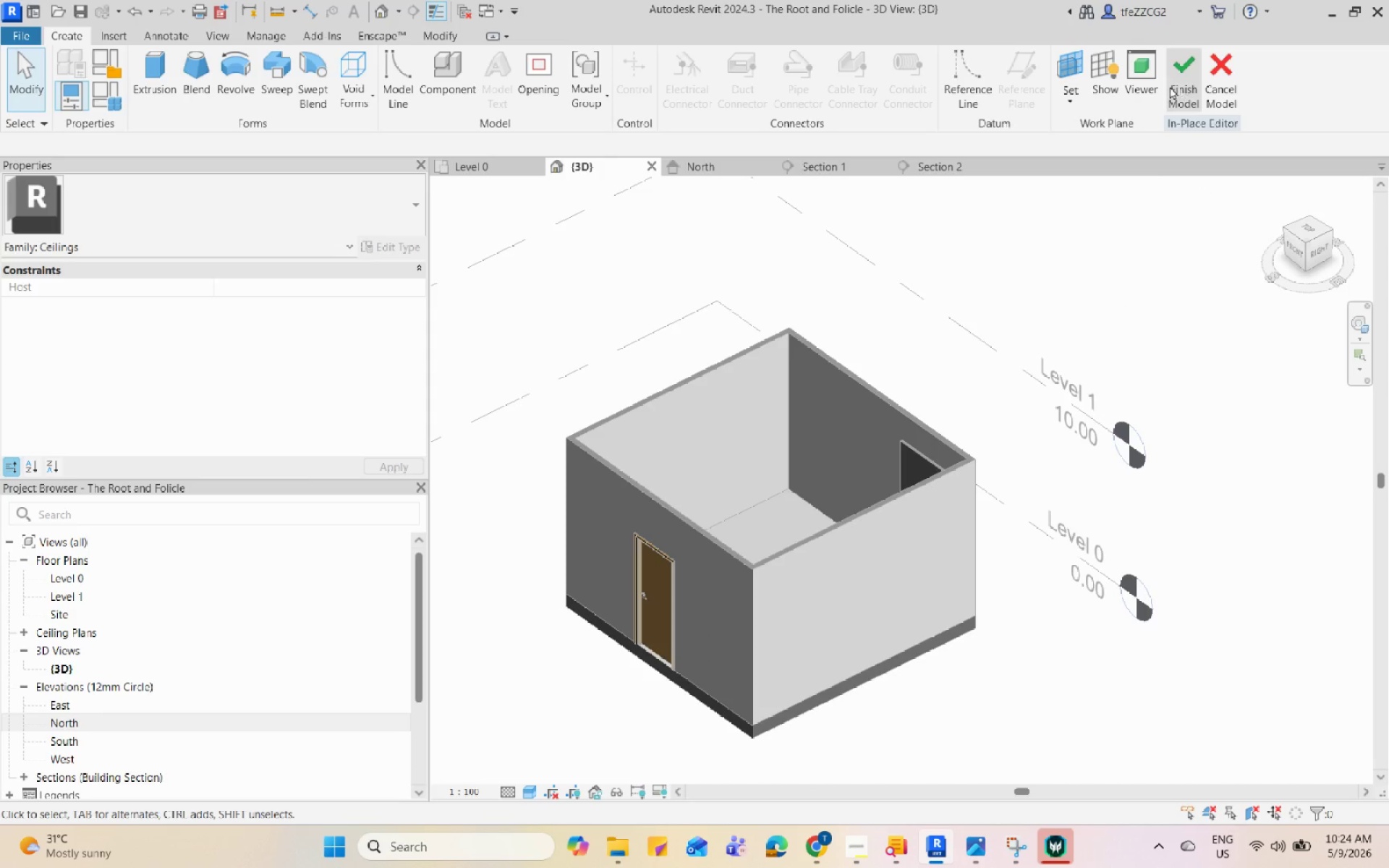 
left_click([172, 75])
 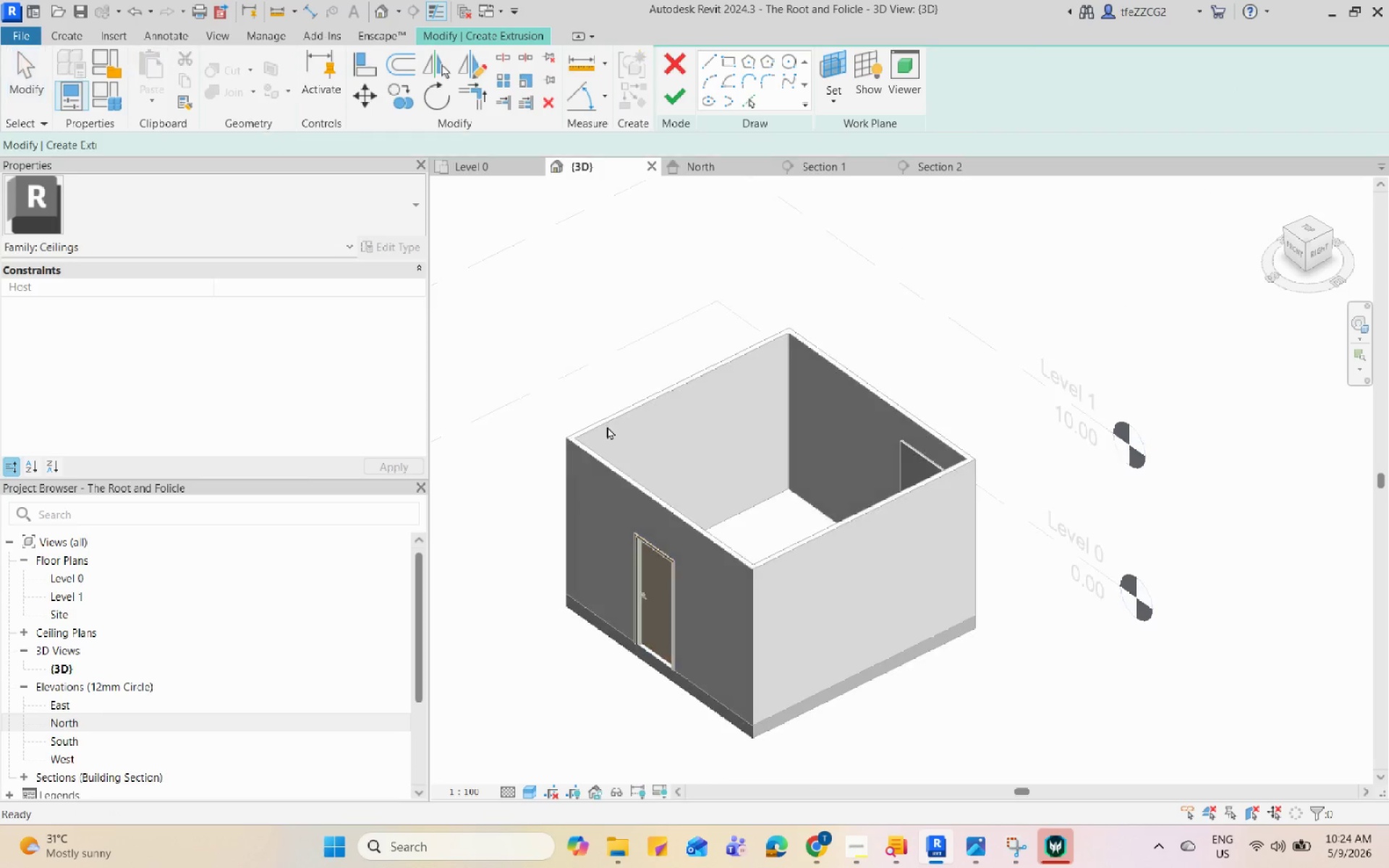 
scroll: coordinate [585, 417], scroll_direction: up, amount: 7.0
 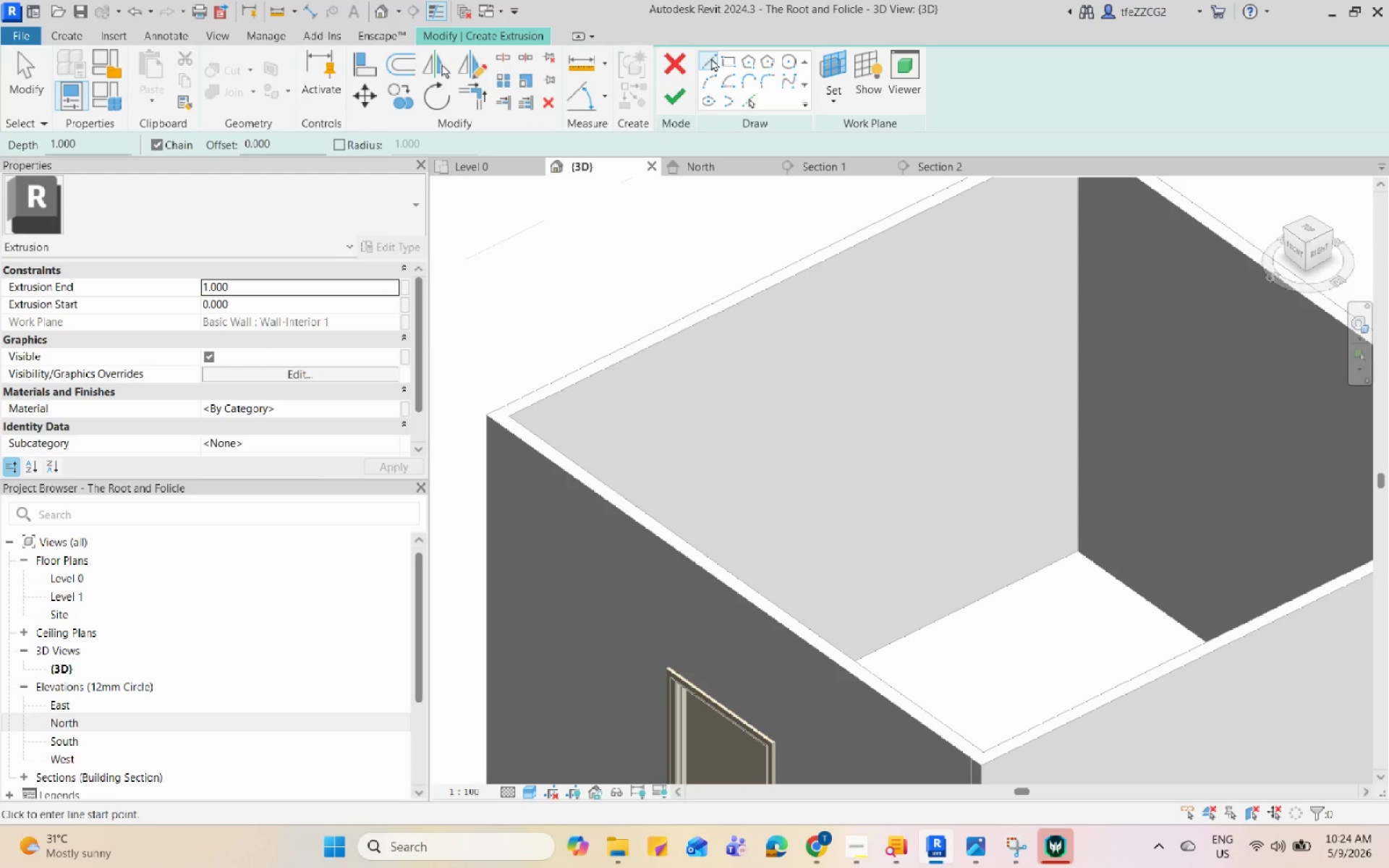 
left_click([720, 52])
 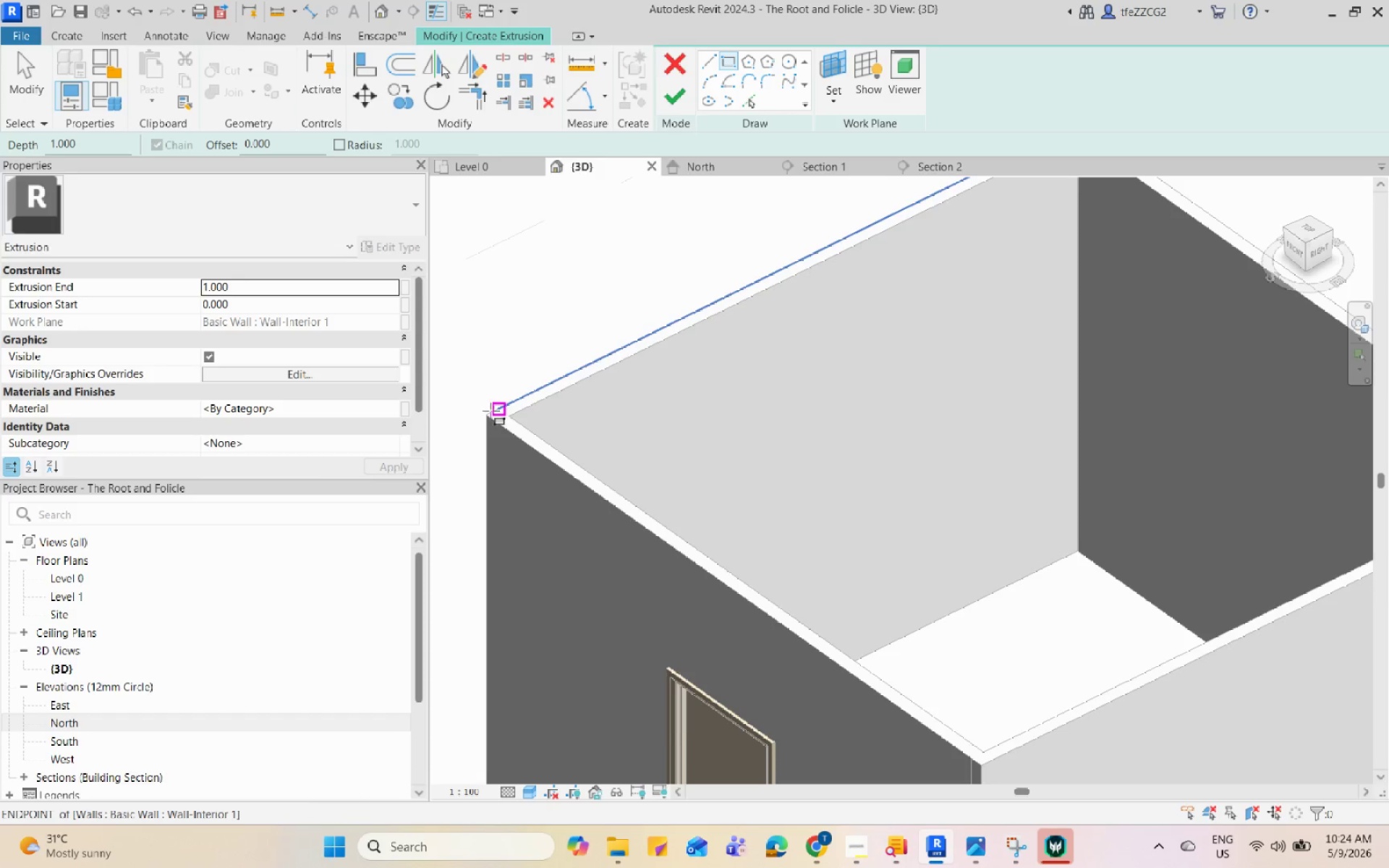 
left_click([485, 414])
 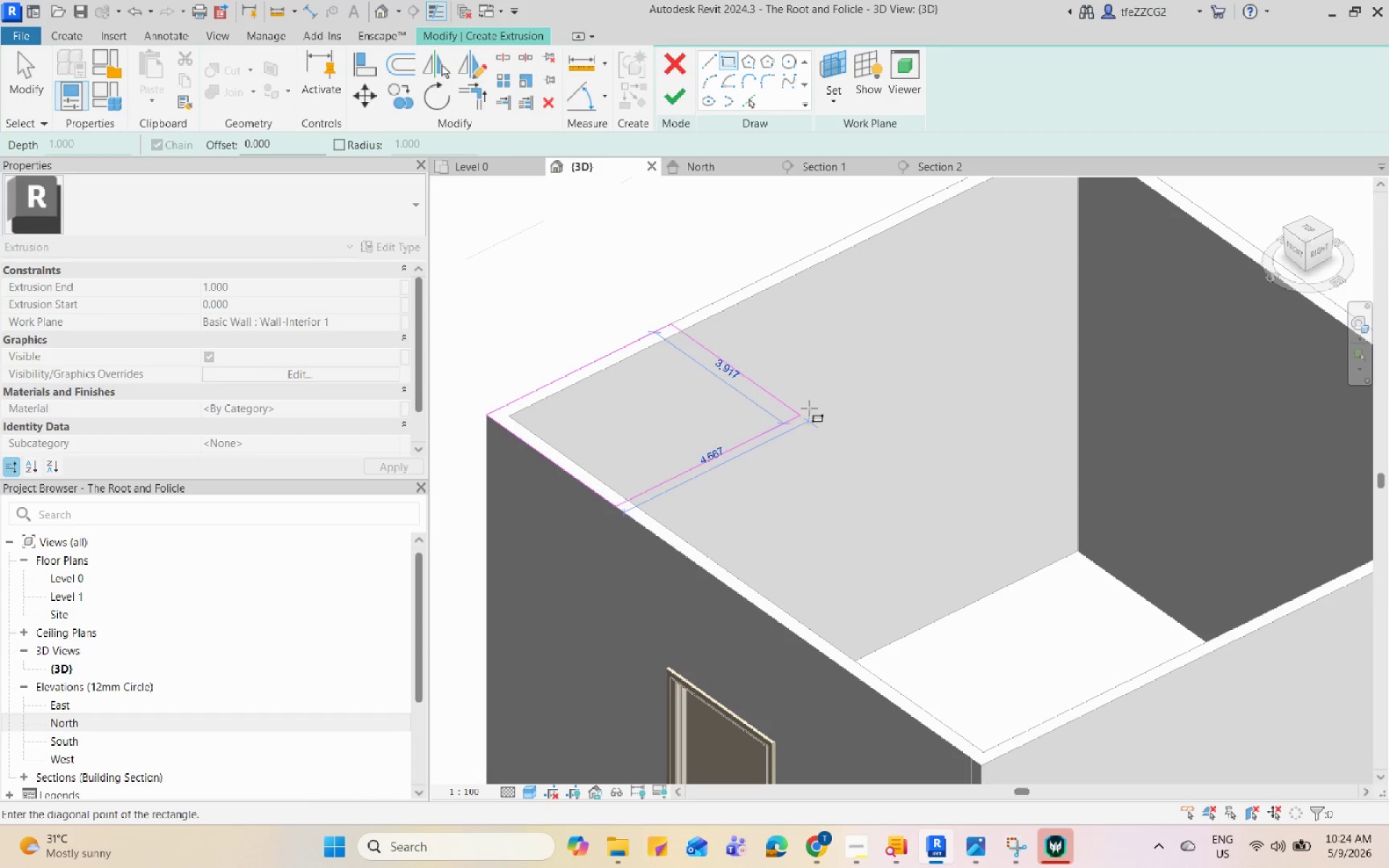 
scroll: coordinate [1143, 459], scroll_direction: up, amount: 4.0
 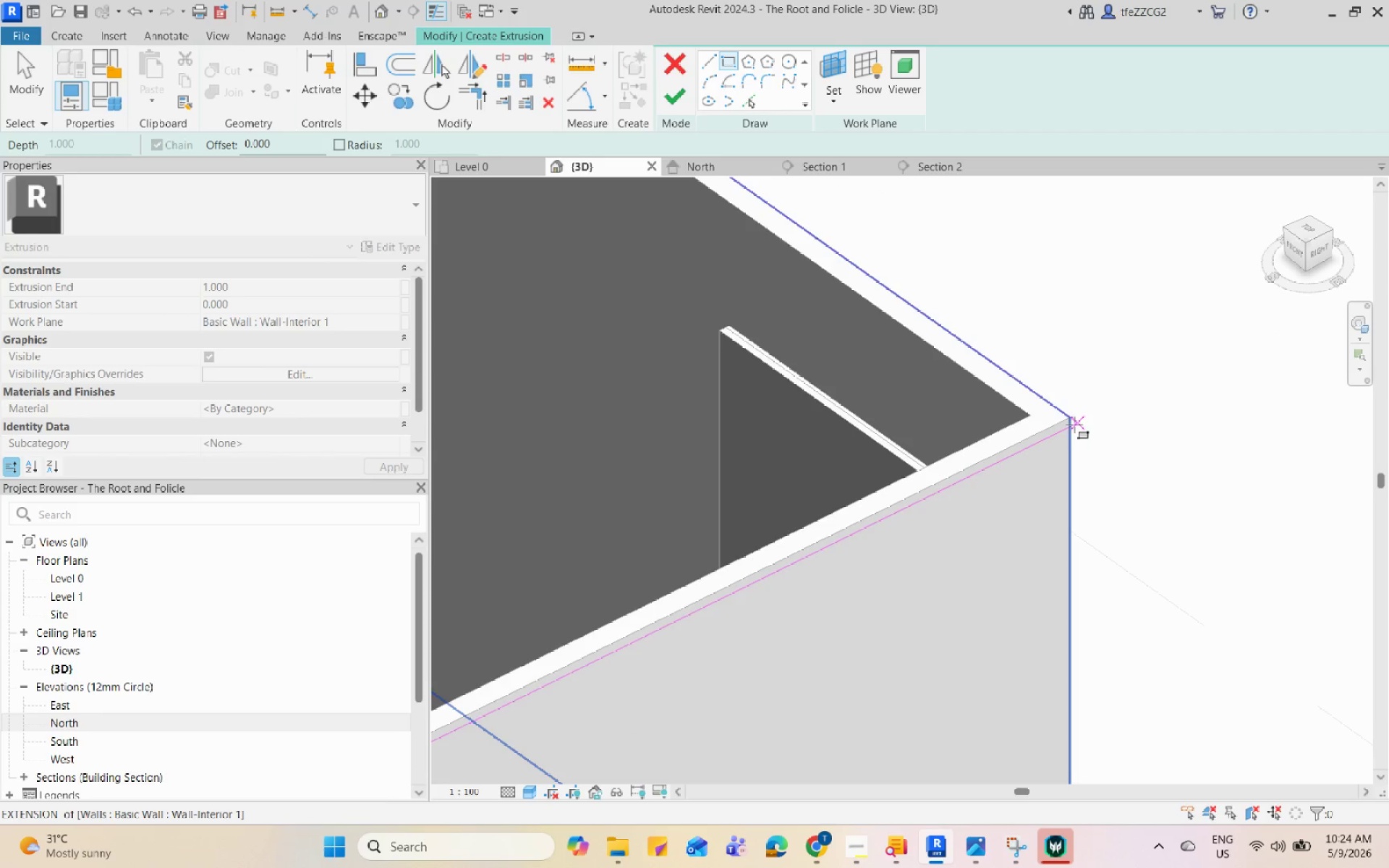 
left_click([1074, 420])
 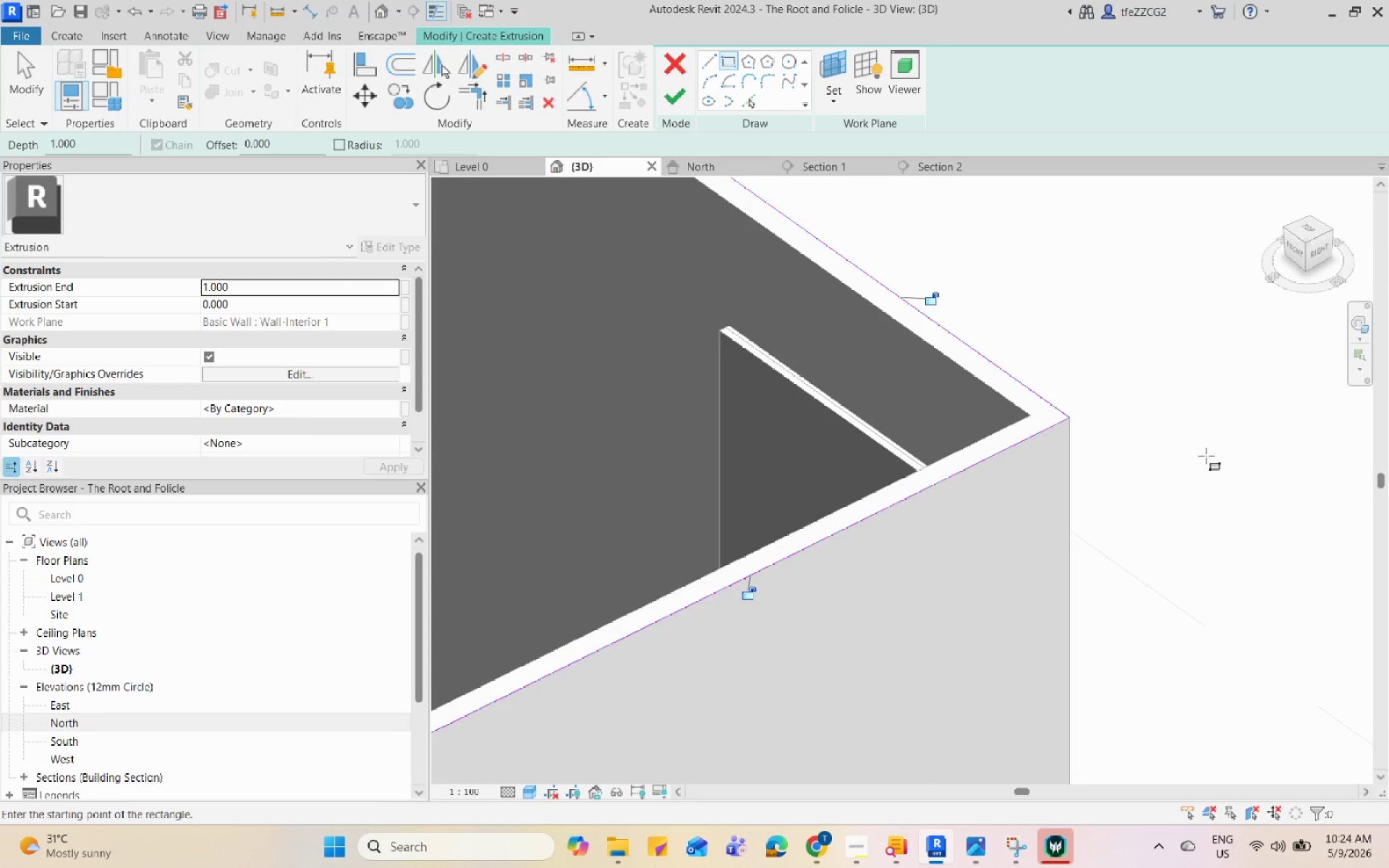 
scroll: coordinate [1205, 460], scroll_direction: down, amount: 12.0
 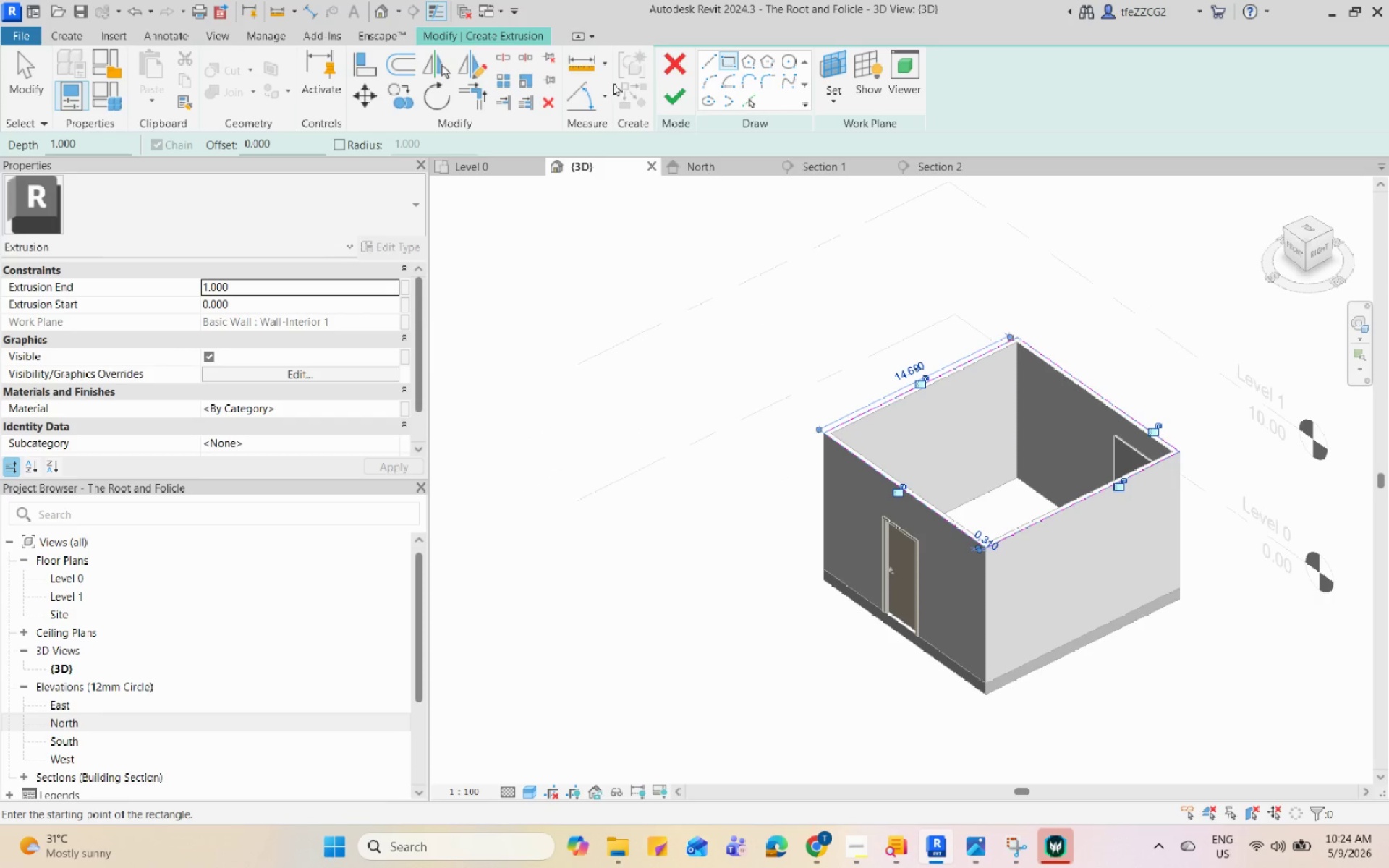 
left_click([668, 99])
 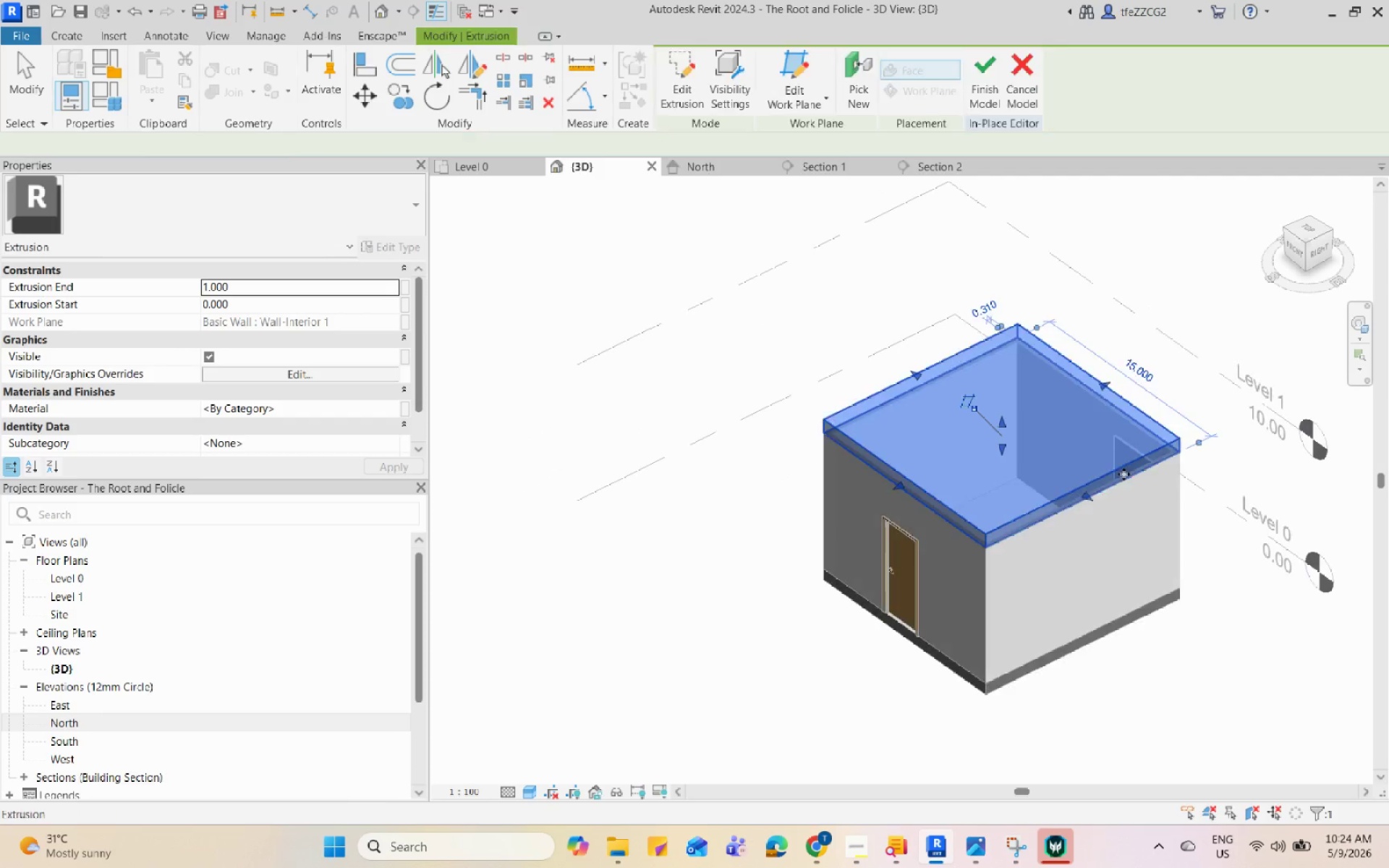 
hold_key(key=ShiftLeft, duration=0.67)
 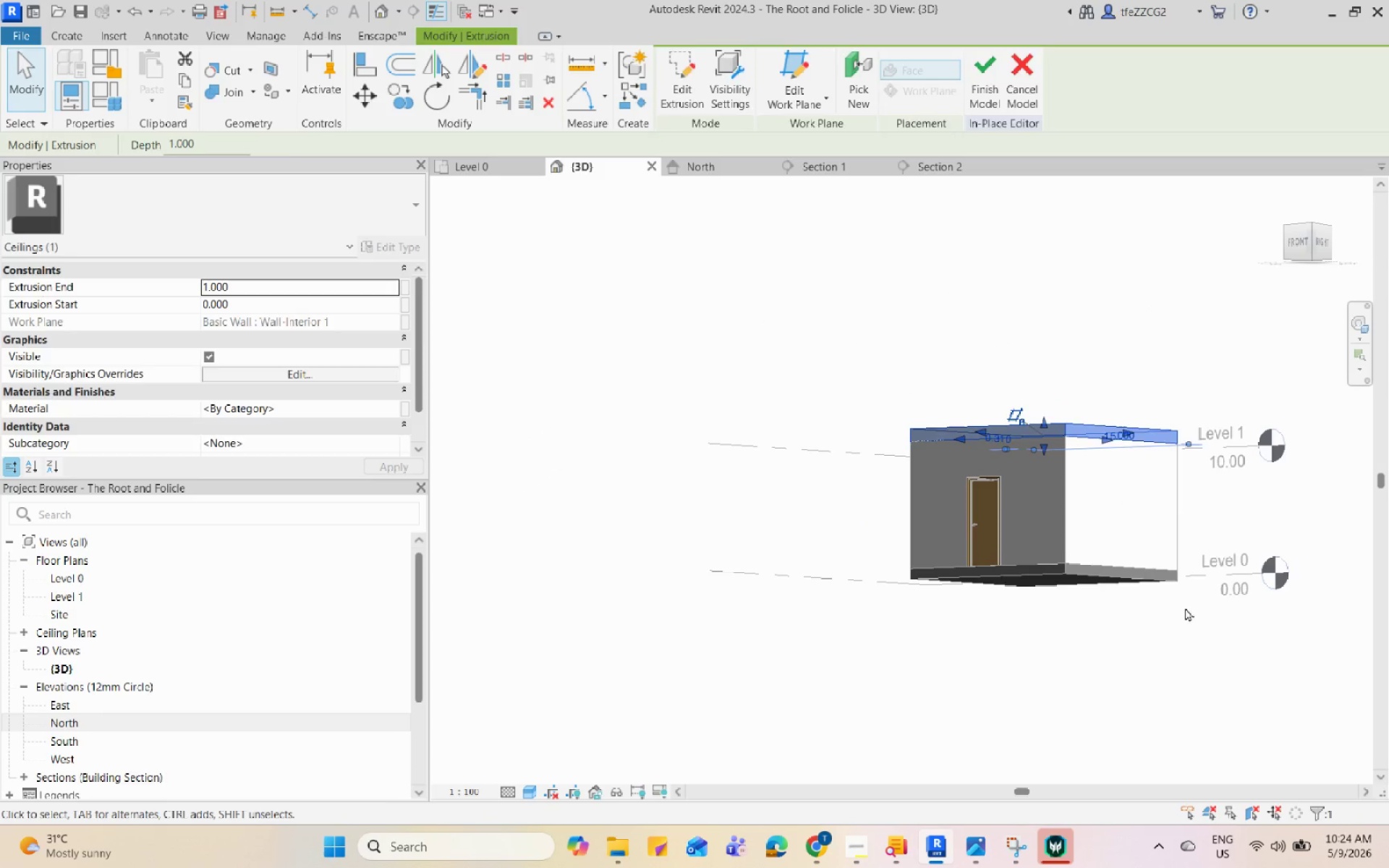 
scroll: coordinate [1148, 468], scroll_direction: down, amount: 2.0
 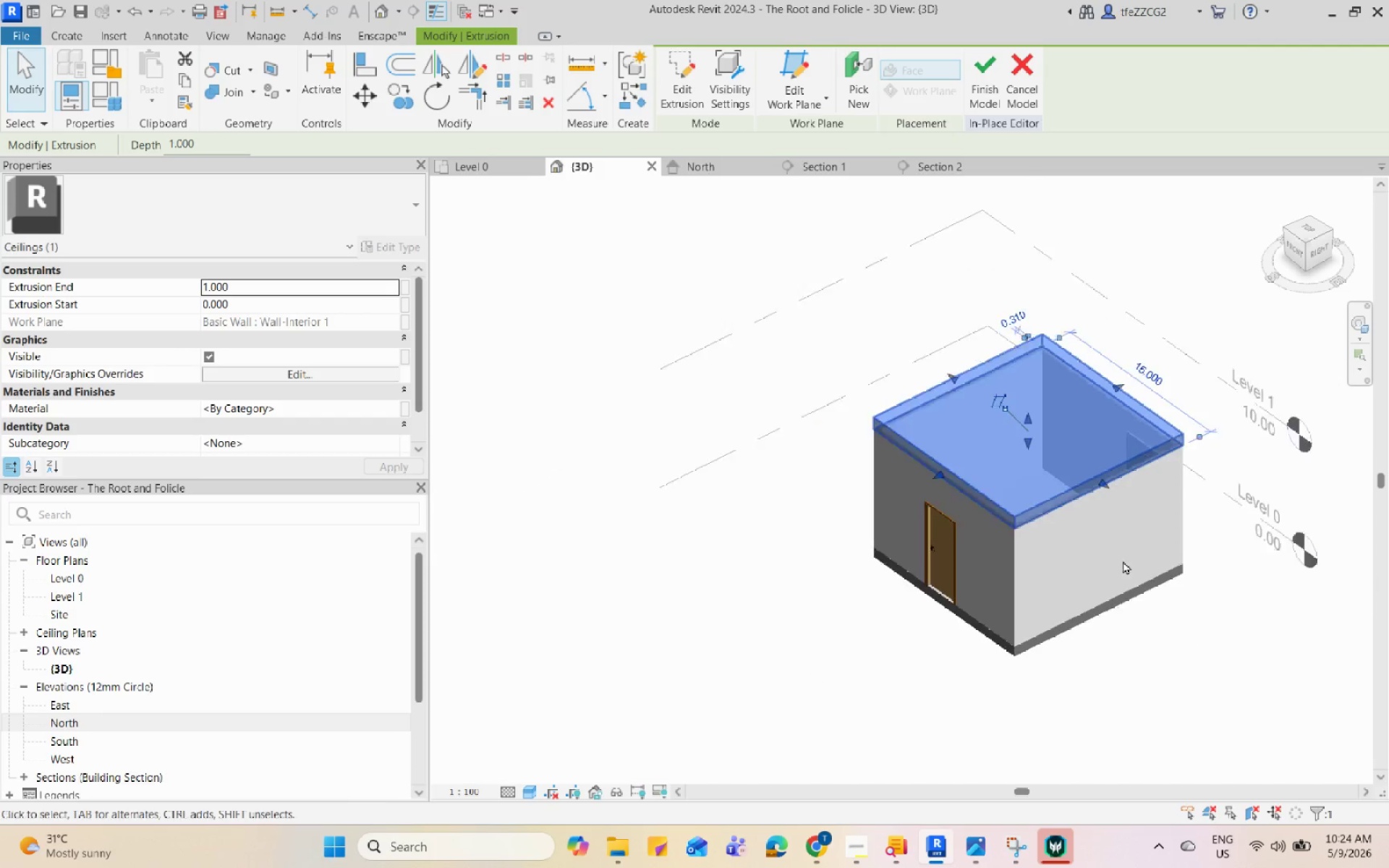 
left_click([1185, 608])
 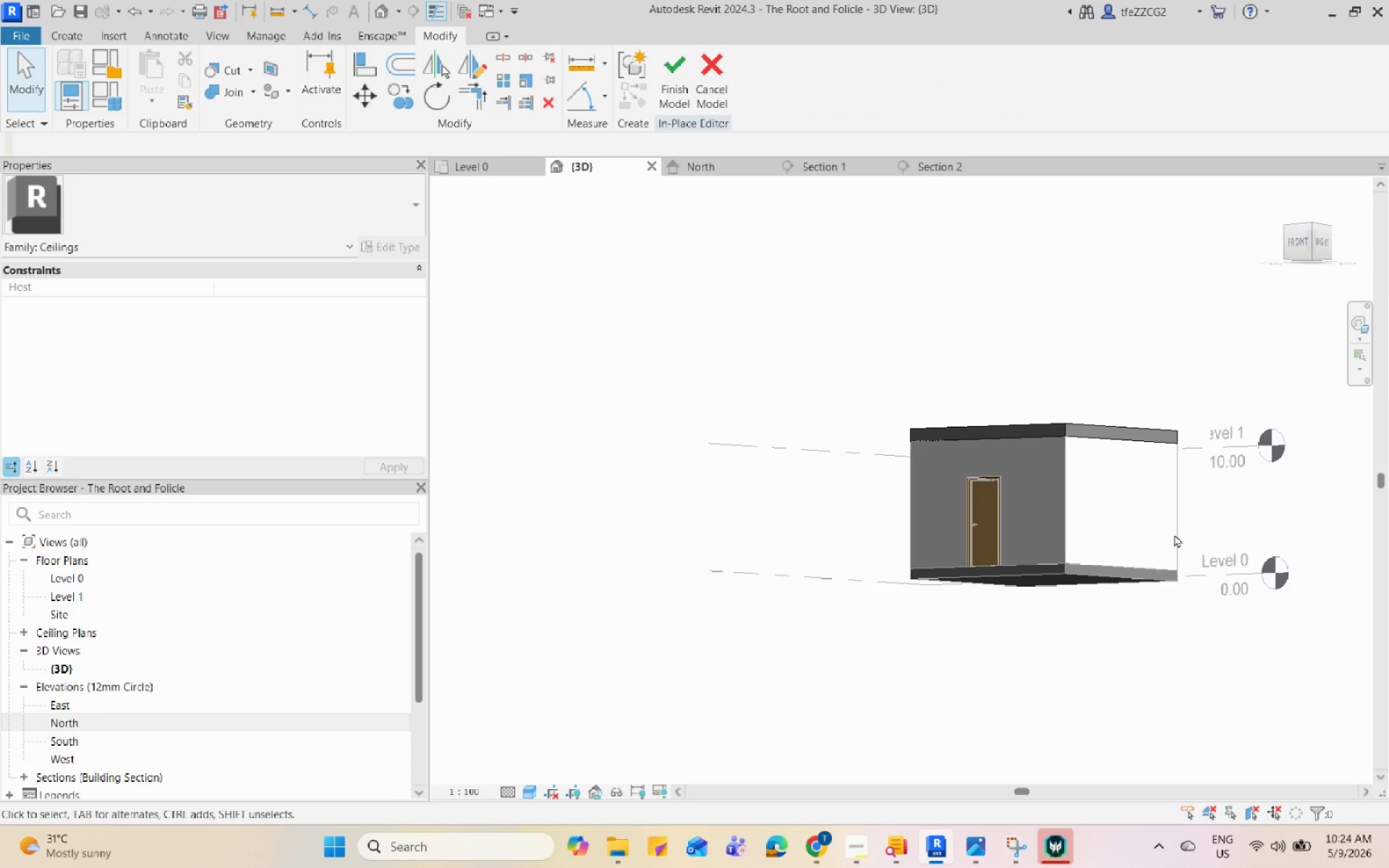 
hold_key(key=ShiftLeft, duration=1.2)
scroll: coordinate [1137, 470], scroll_direction: up, amount: 2.0
 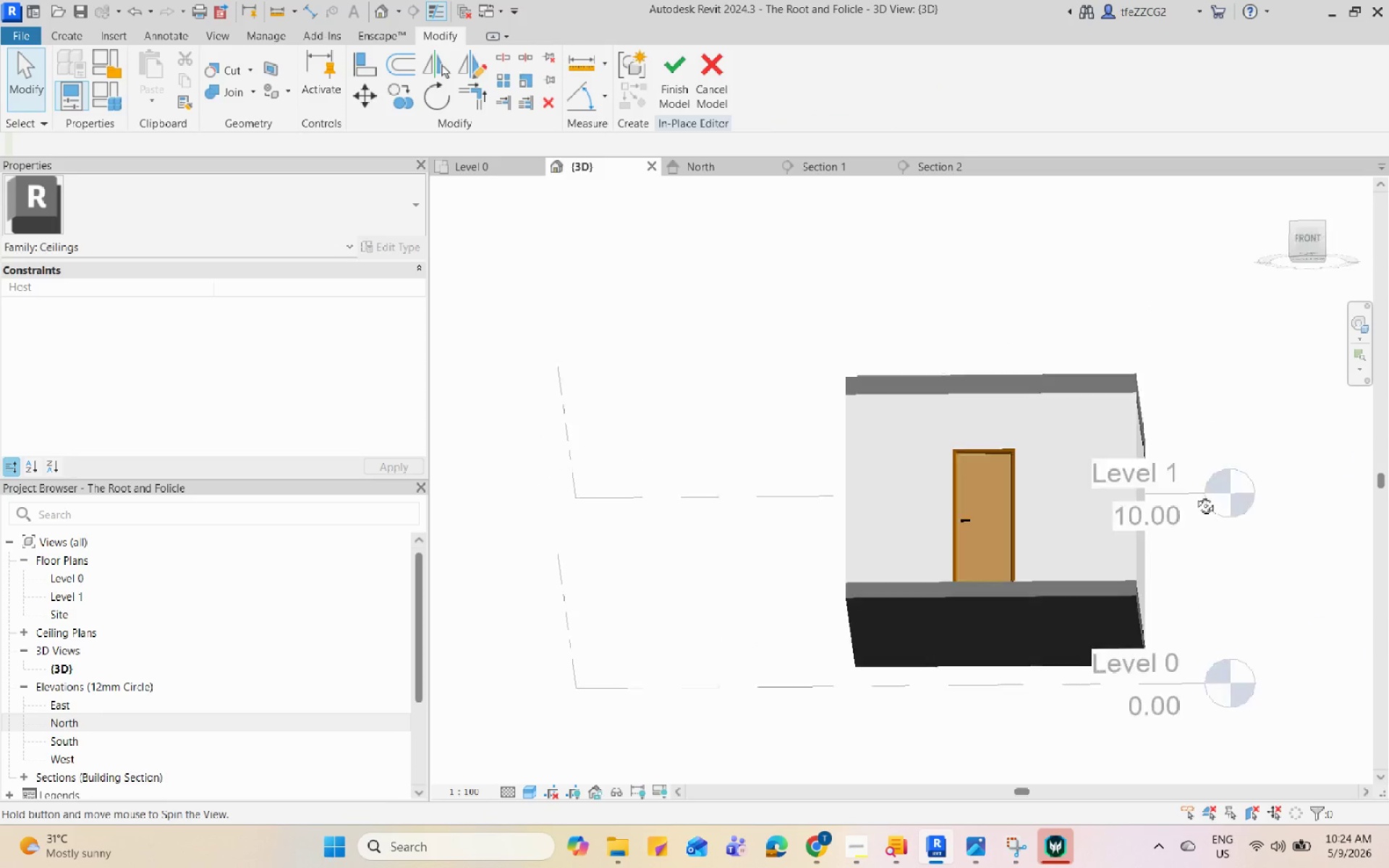 
left_click([1050, 432])
 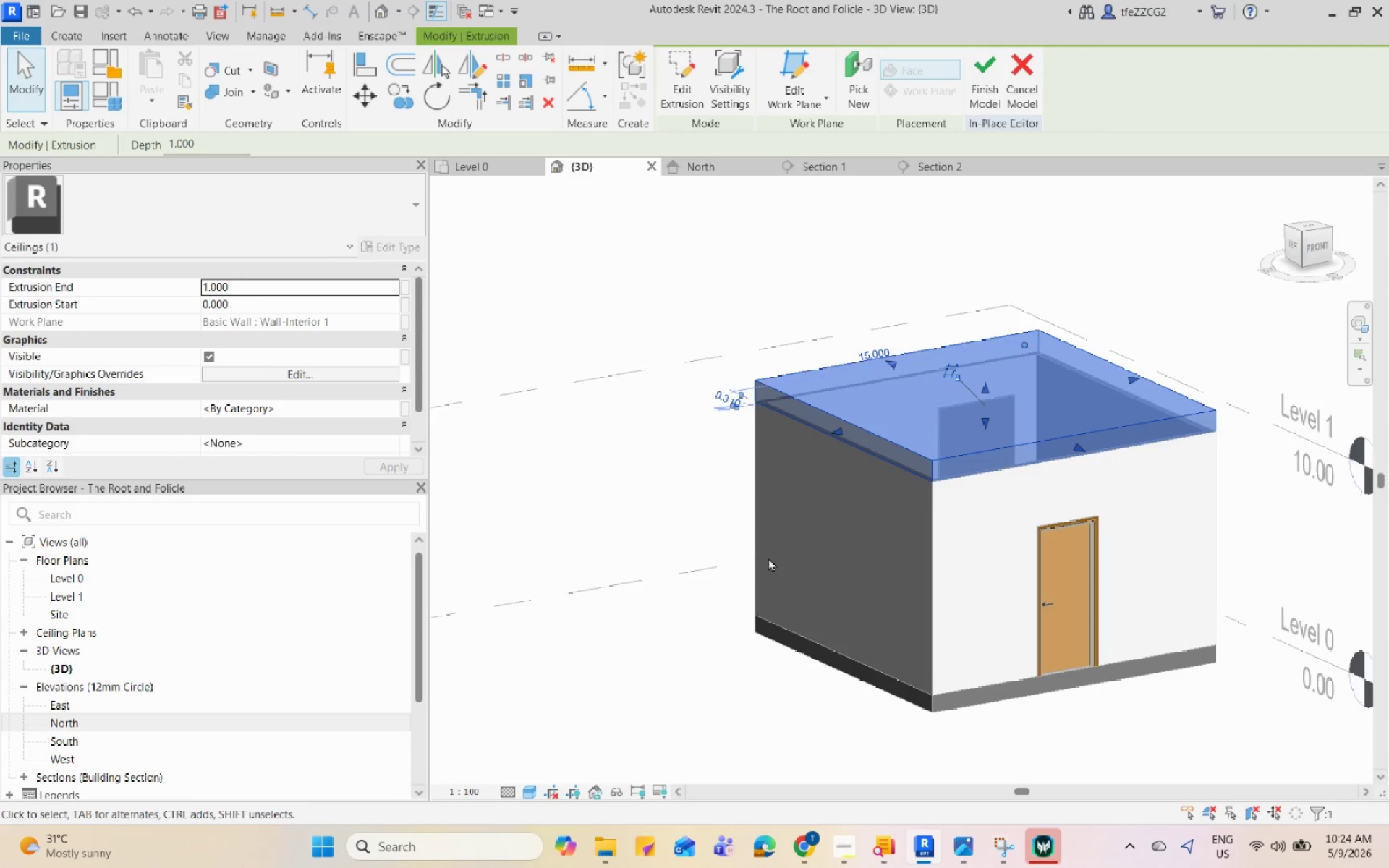 
scroll: coordinate [1063, 505], scroll_direction: up, amount: 1.0
 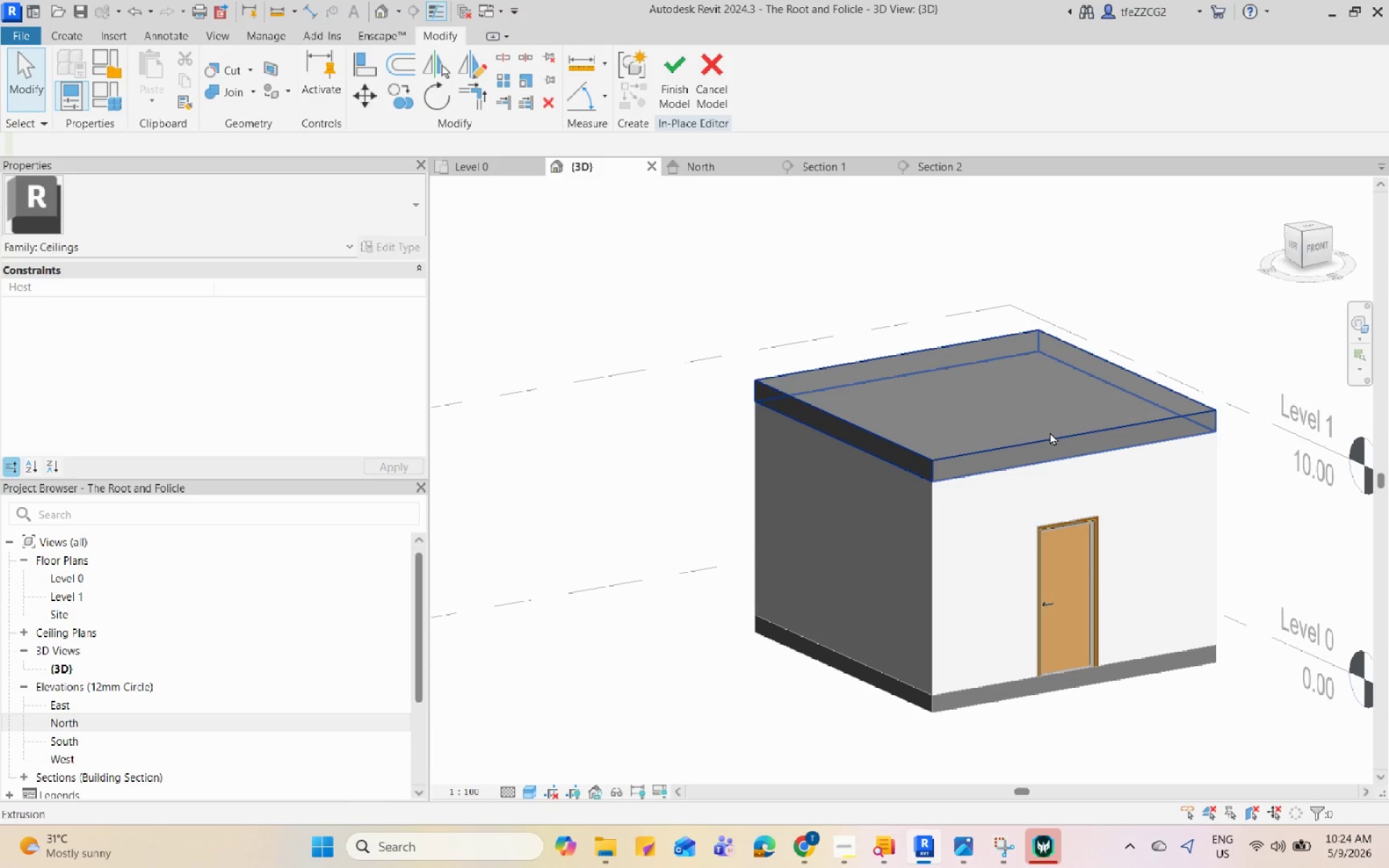 
hold_key(key=ShiftLeft, duration=1.17)
 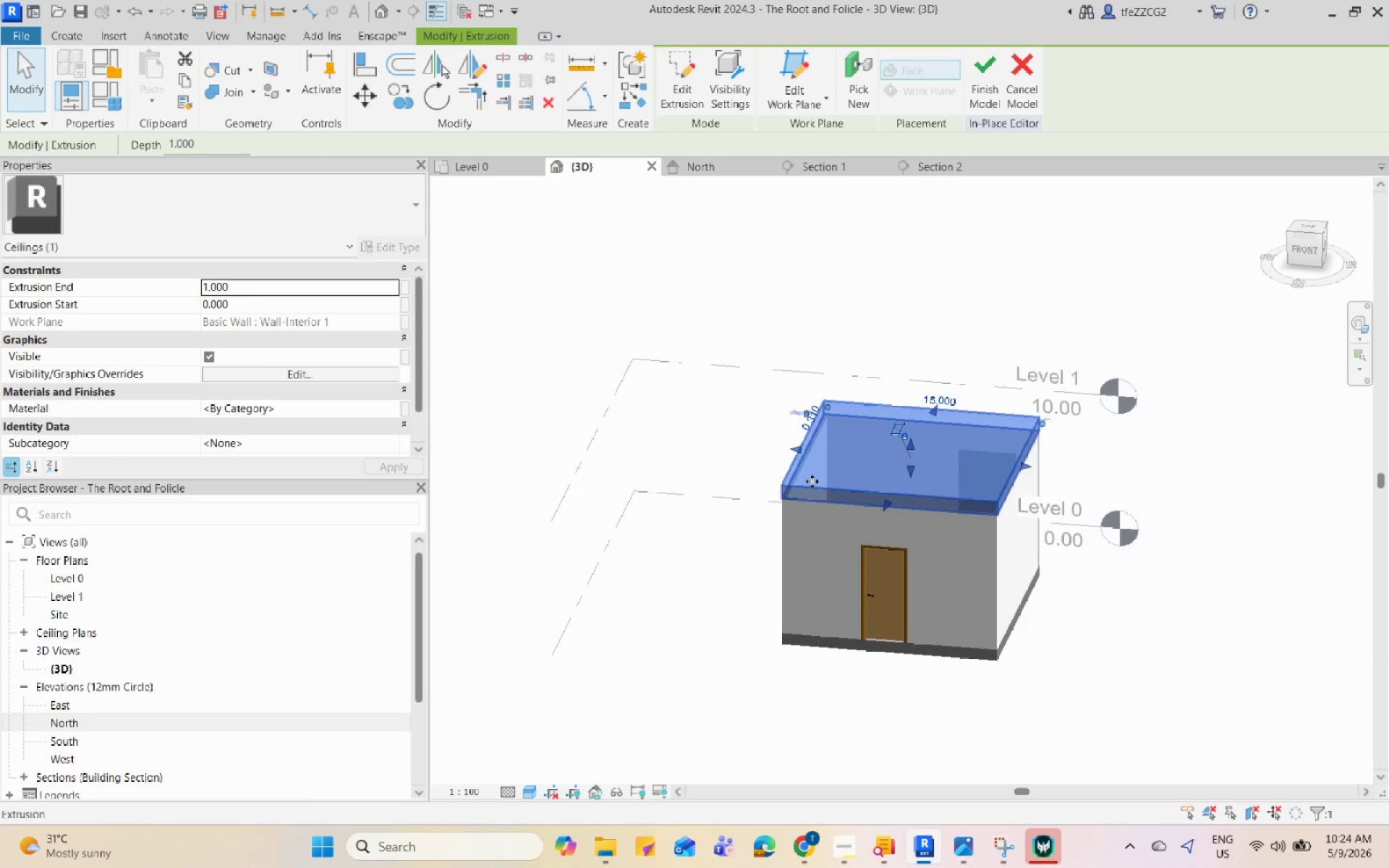 
scroll: coordinate [767, 558], scroll_direction: down, amount: 3.0
 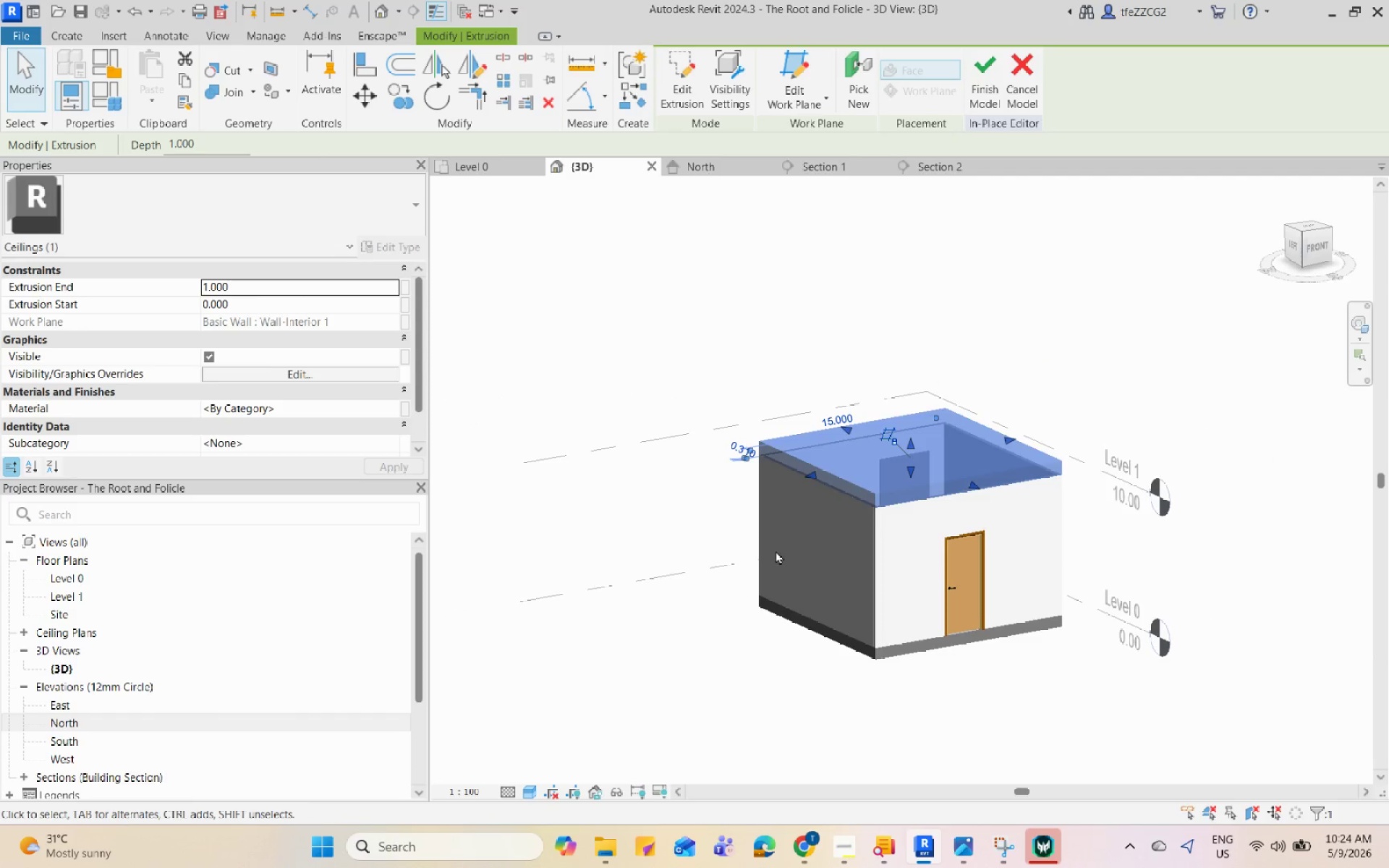 
scroll: coordinate [814, 431], scroll_direction: up, amount: 6.0
 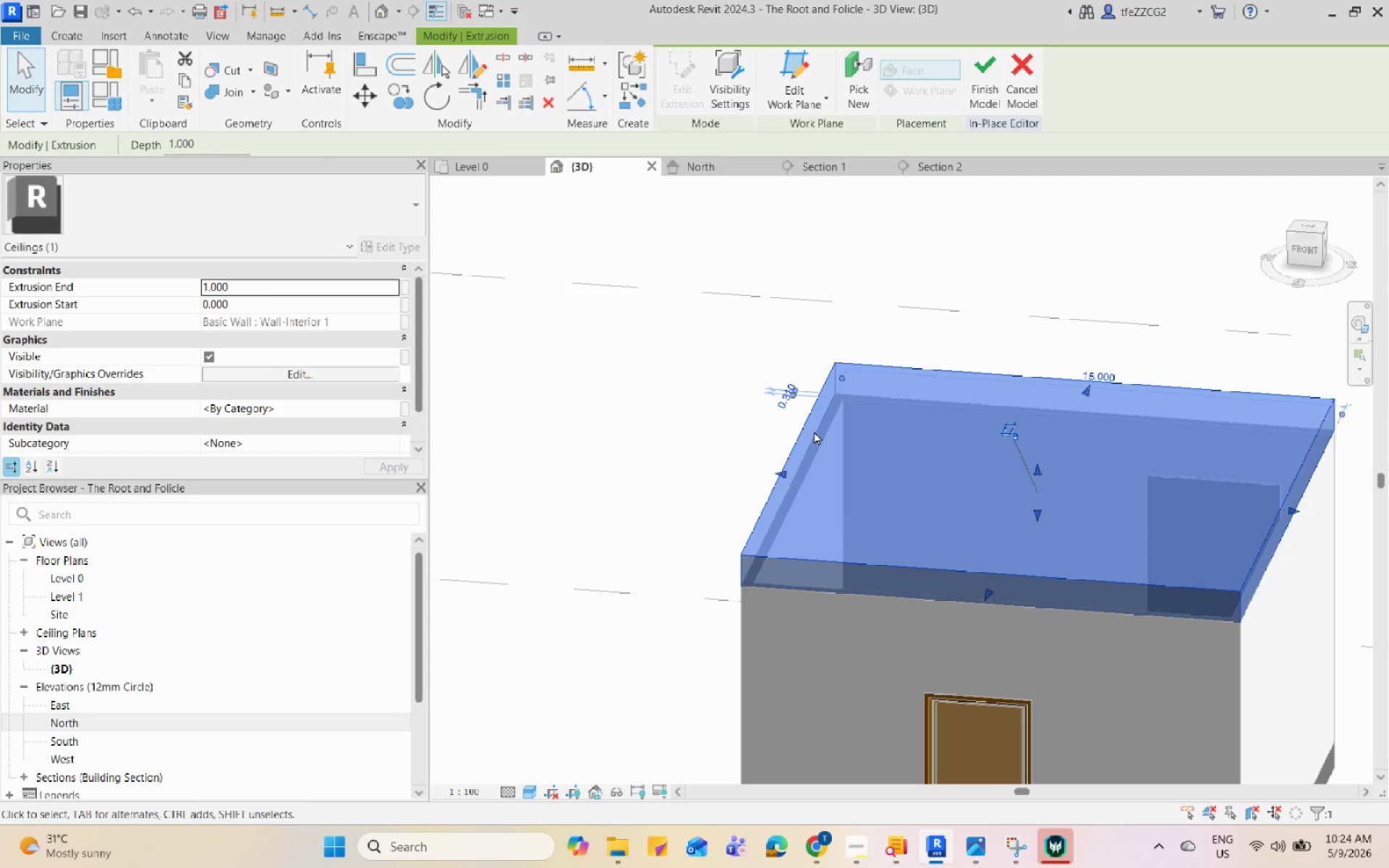 
wait(5.15)
 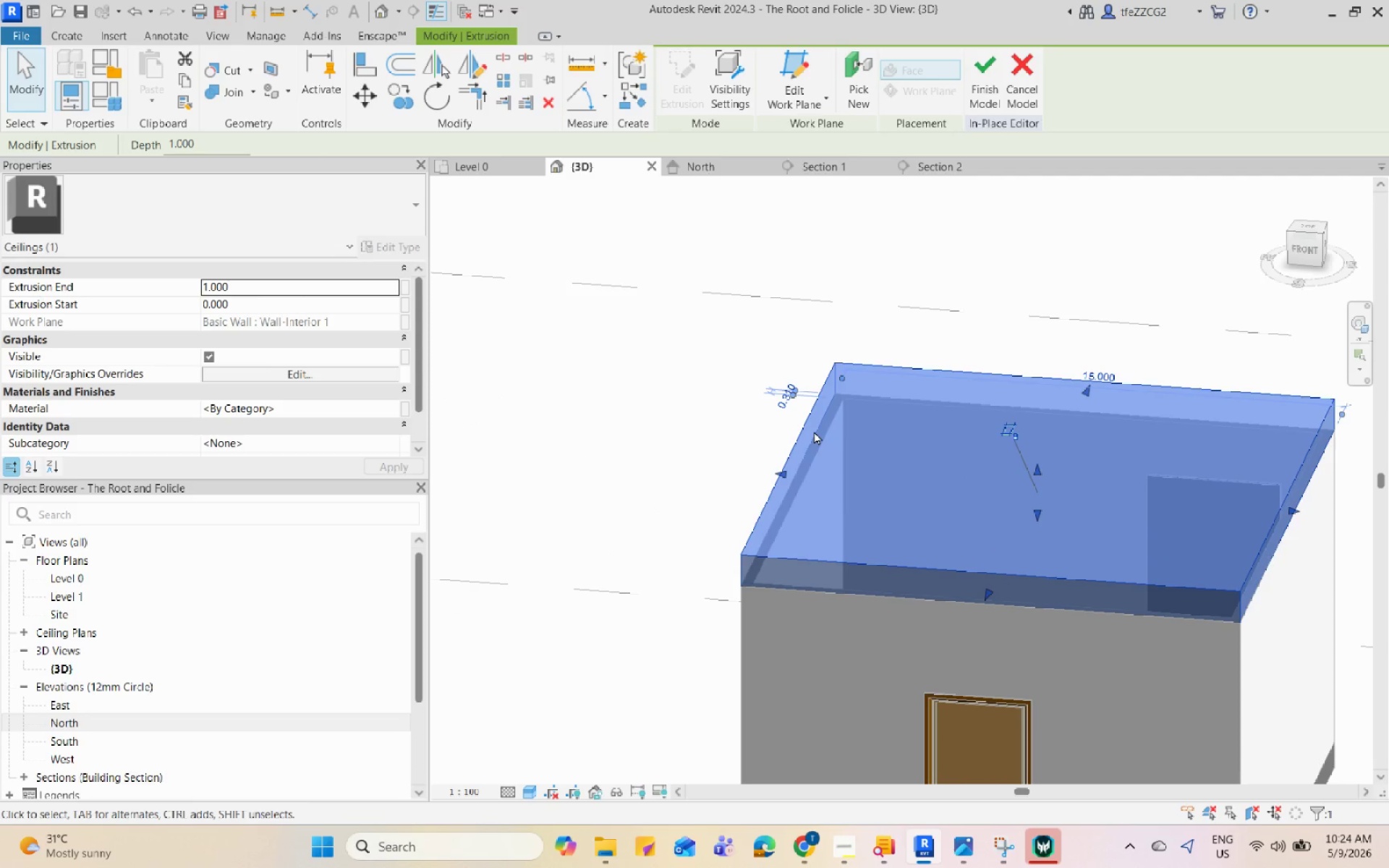 
scroll: coordinate [814, 431], scroll_direction: none, amount: 0.0
 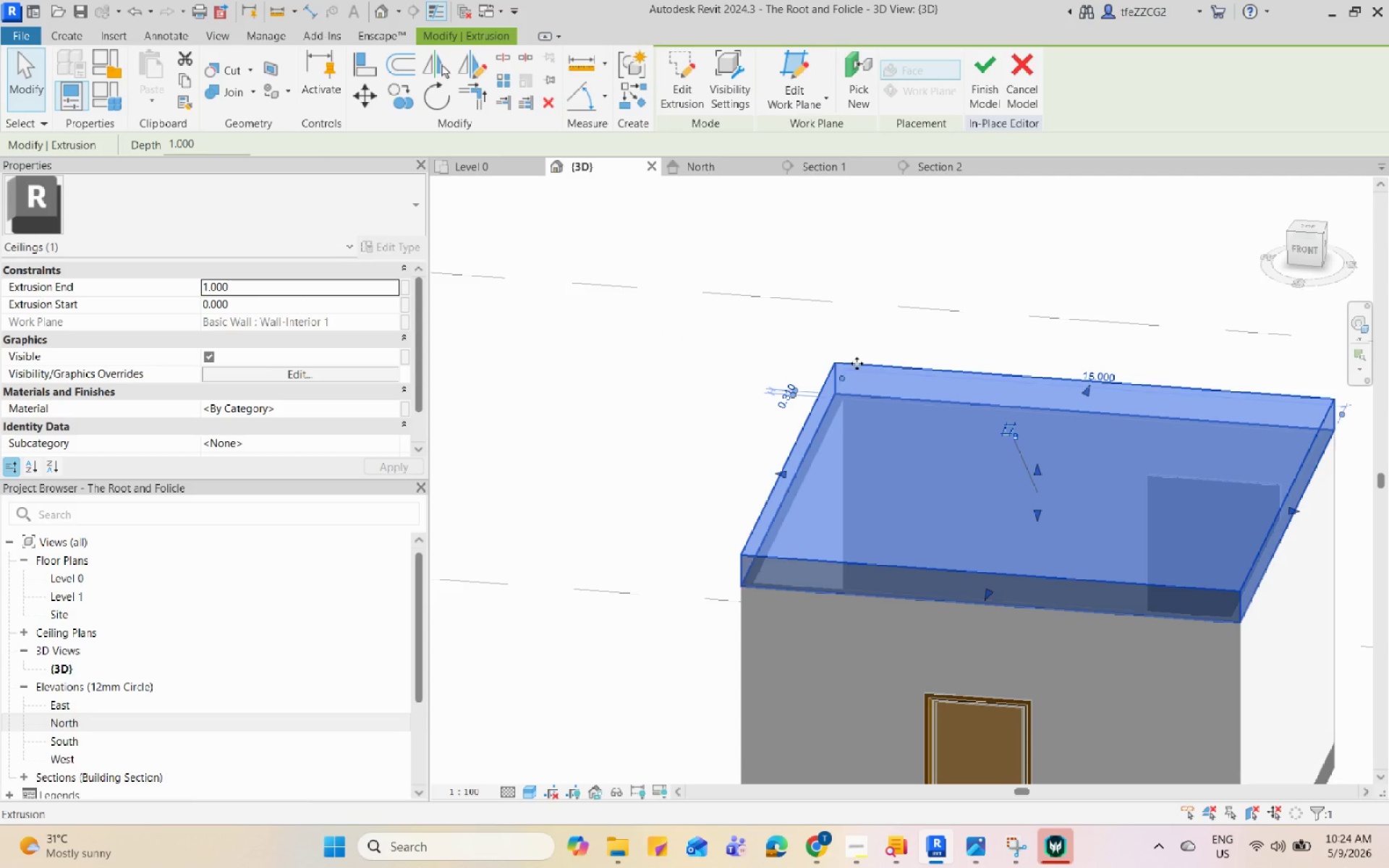 
double_click([857, 363])
 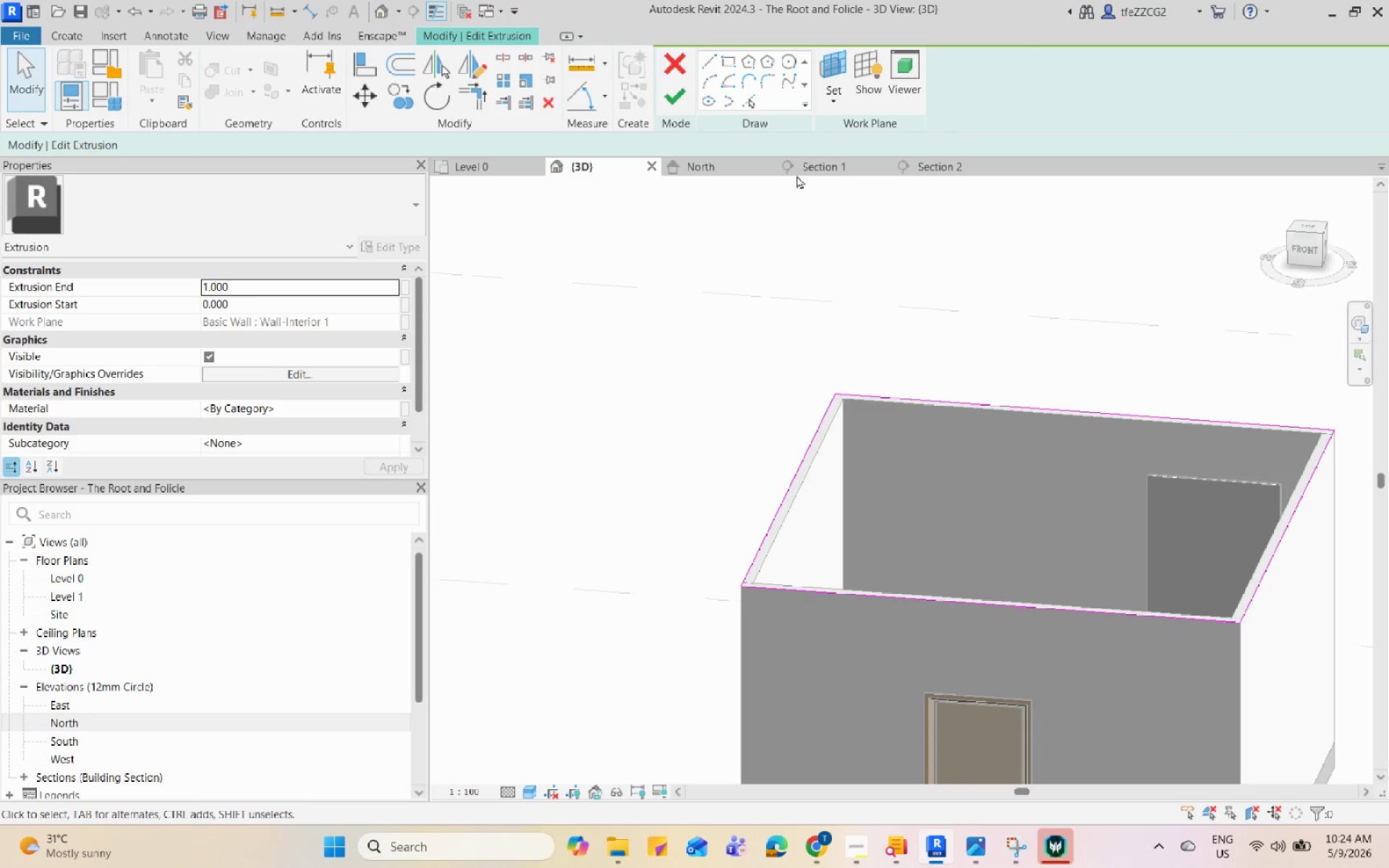 
key(Escape)
 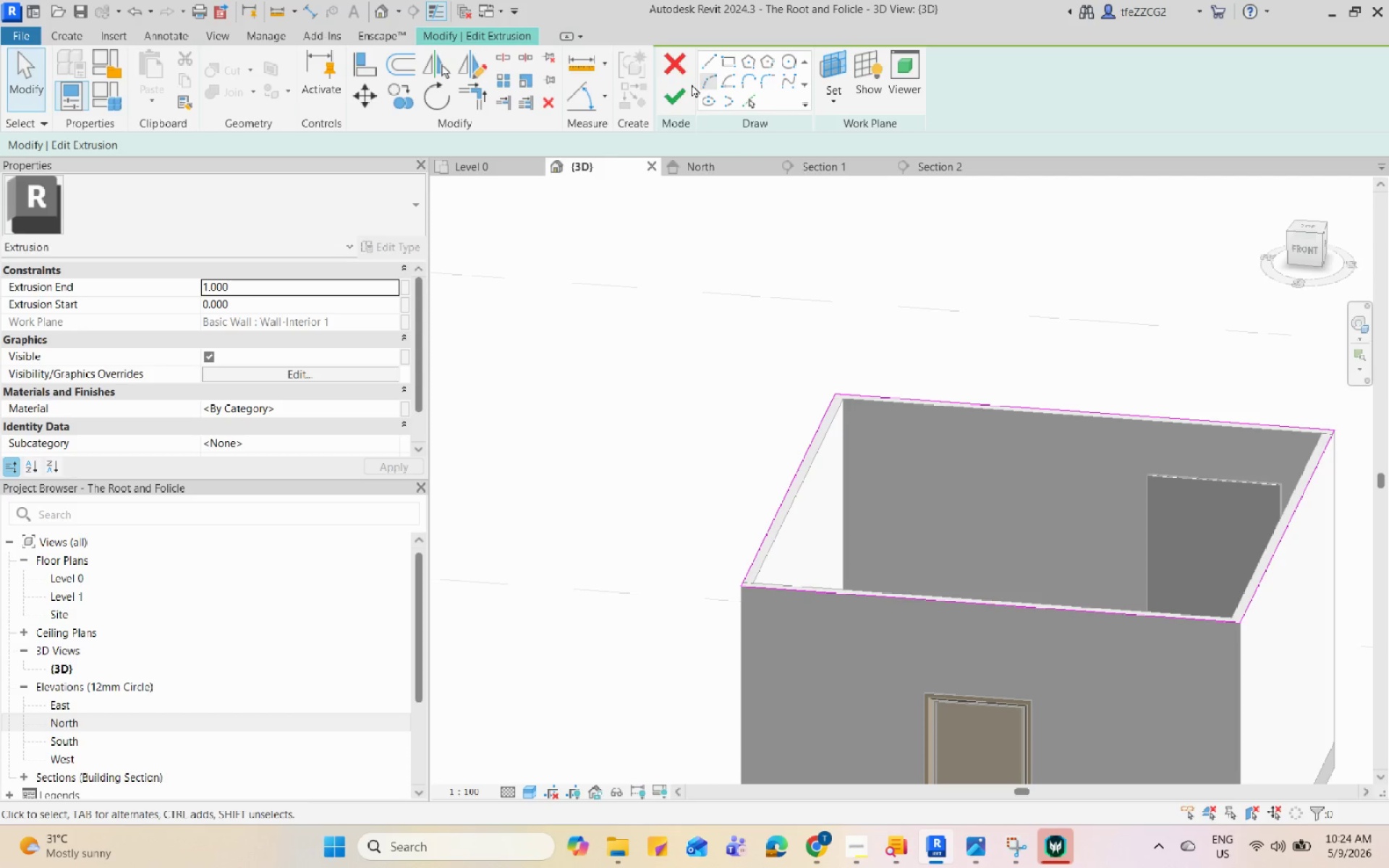 
left_click([673, 61])
 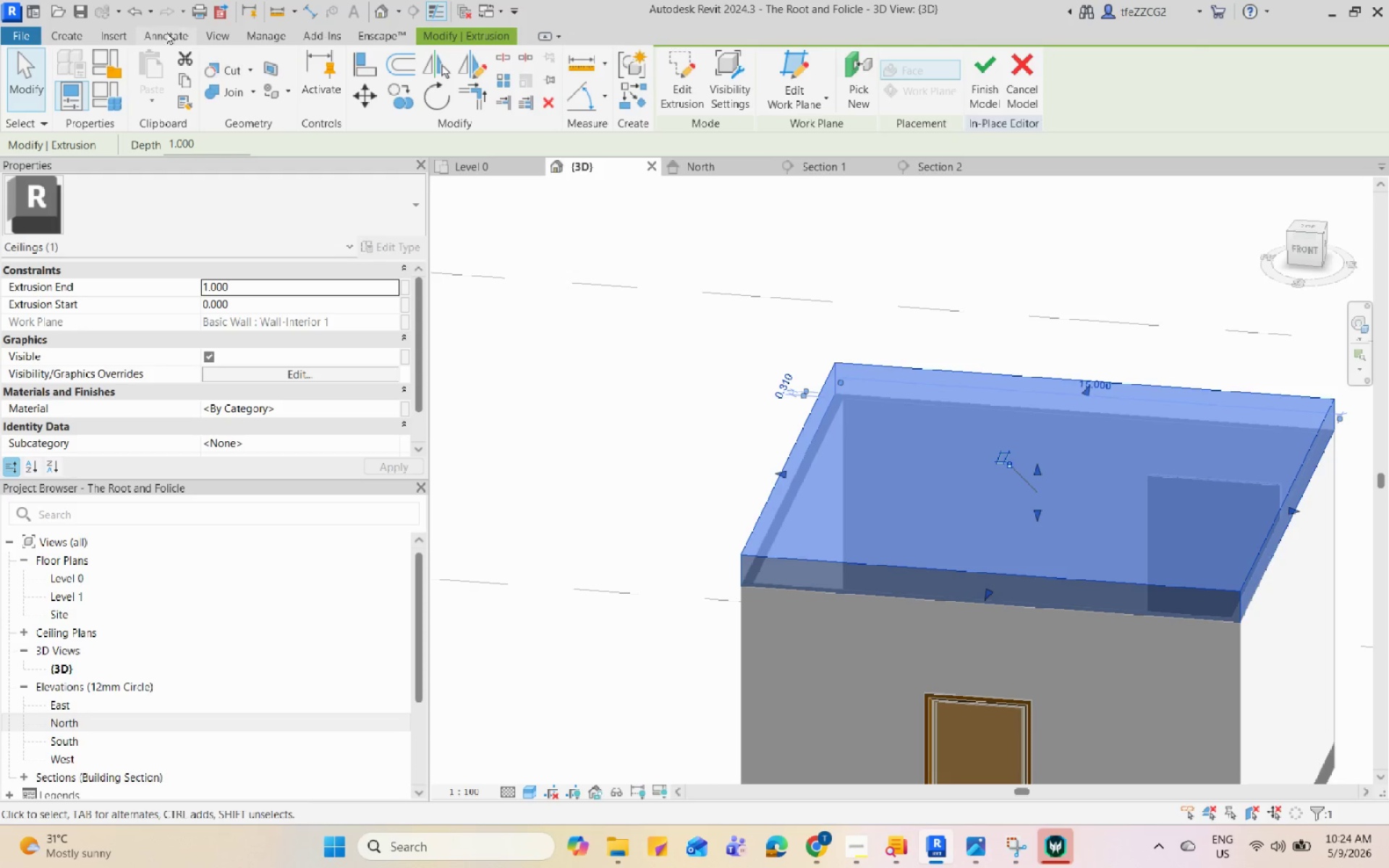 
left_click([83, 30])
 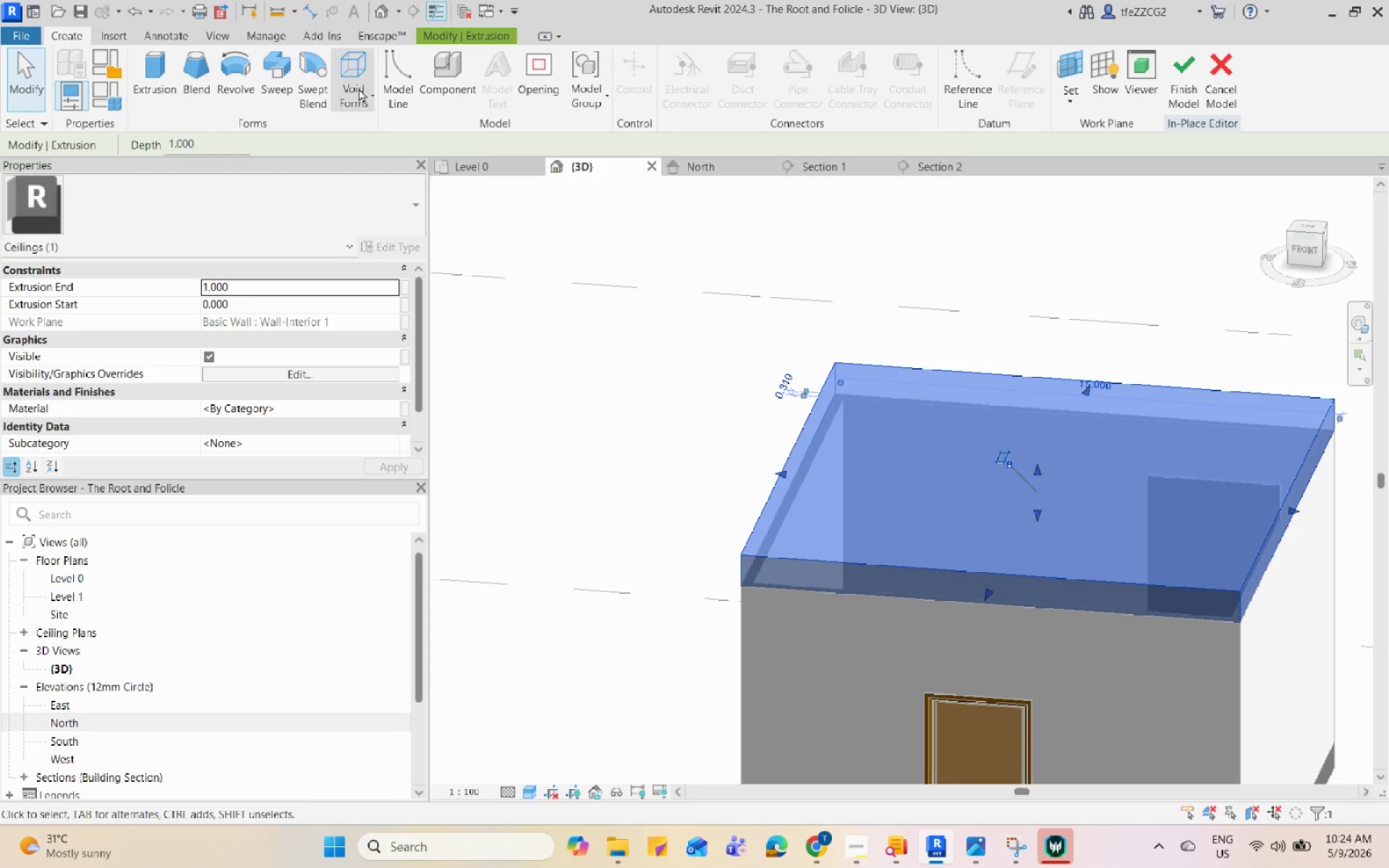 
left_click([359, 88])
 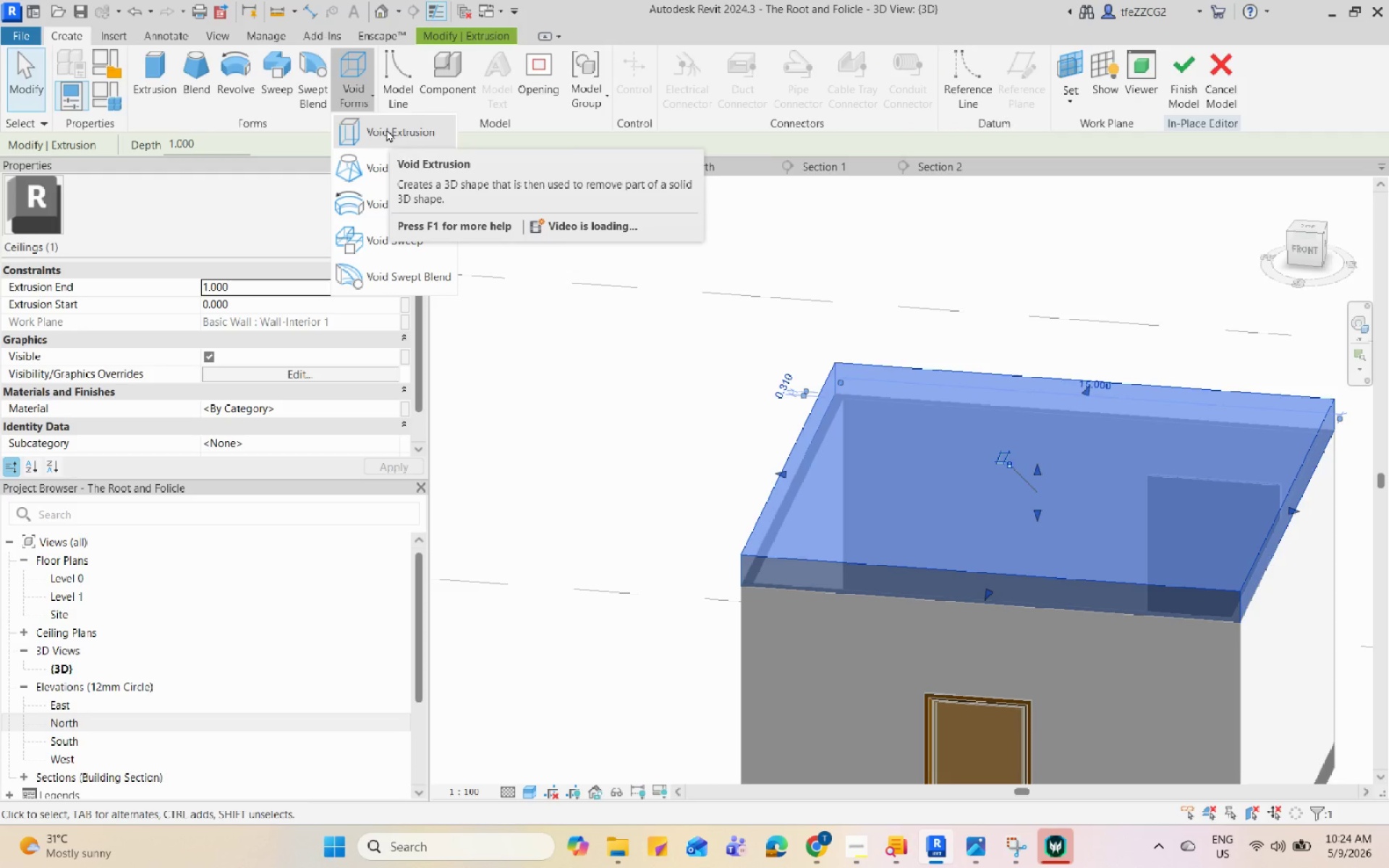 
left_click([386, 129])
 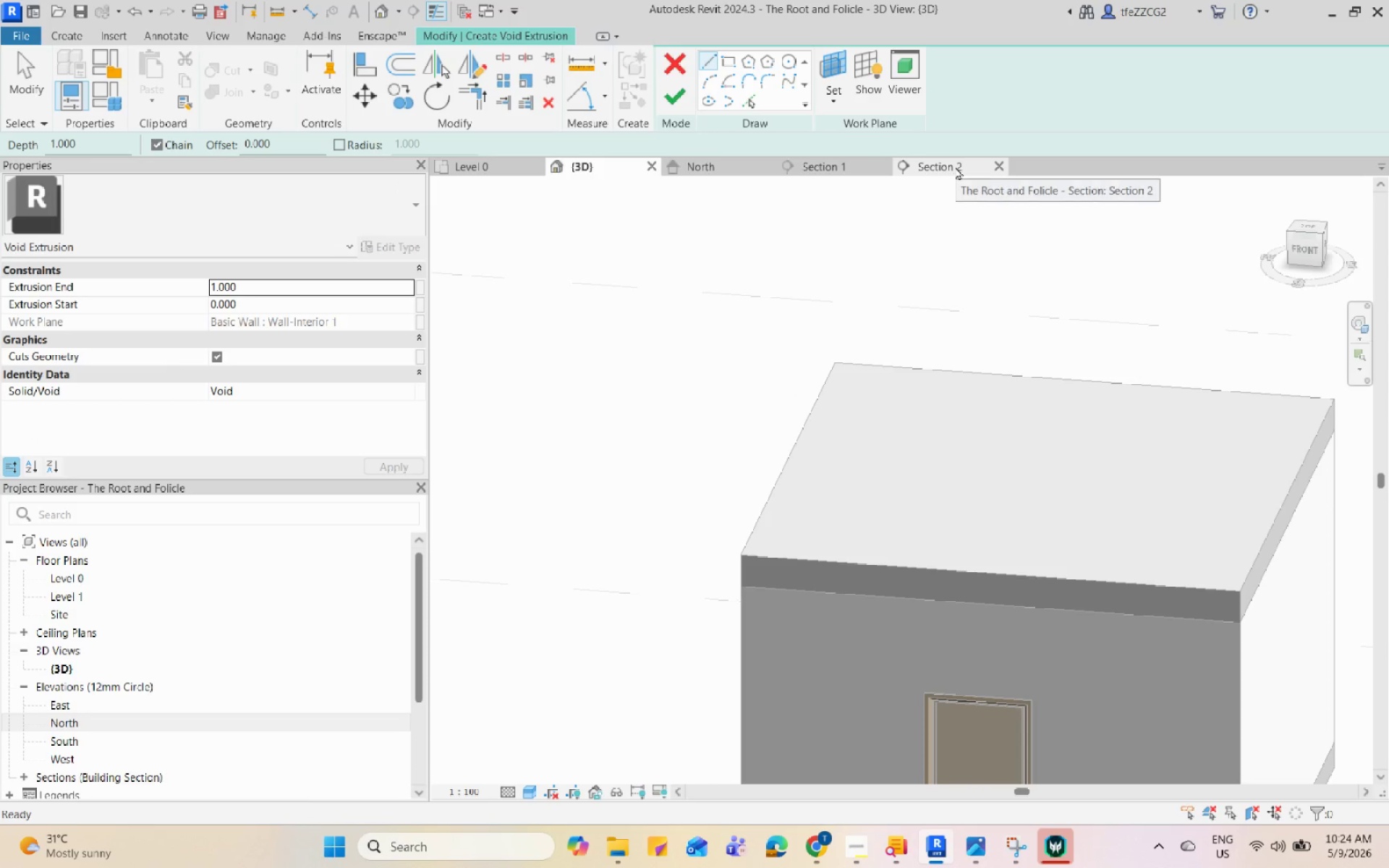 
left_click([955, 166])
 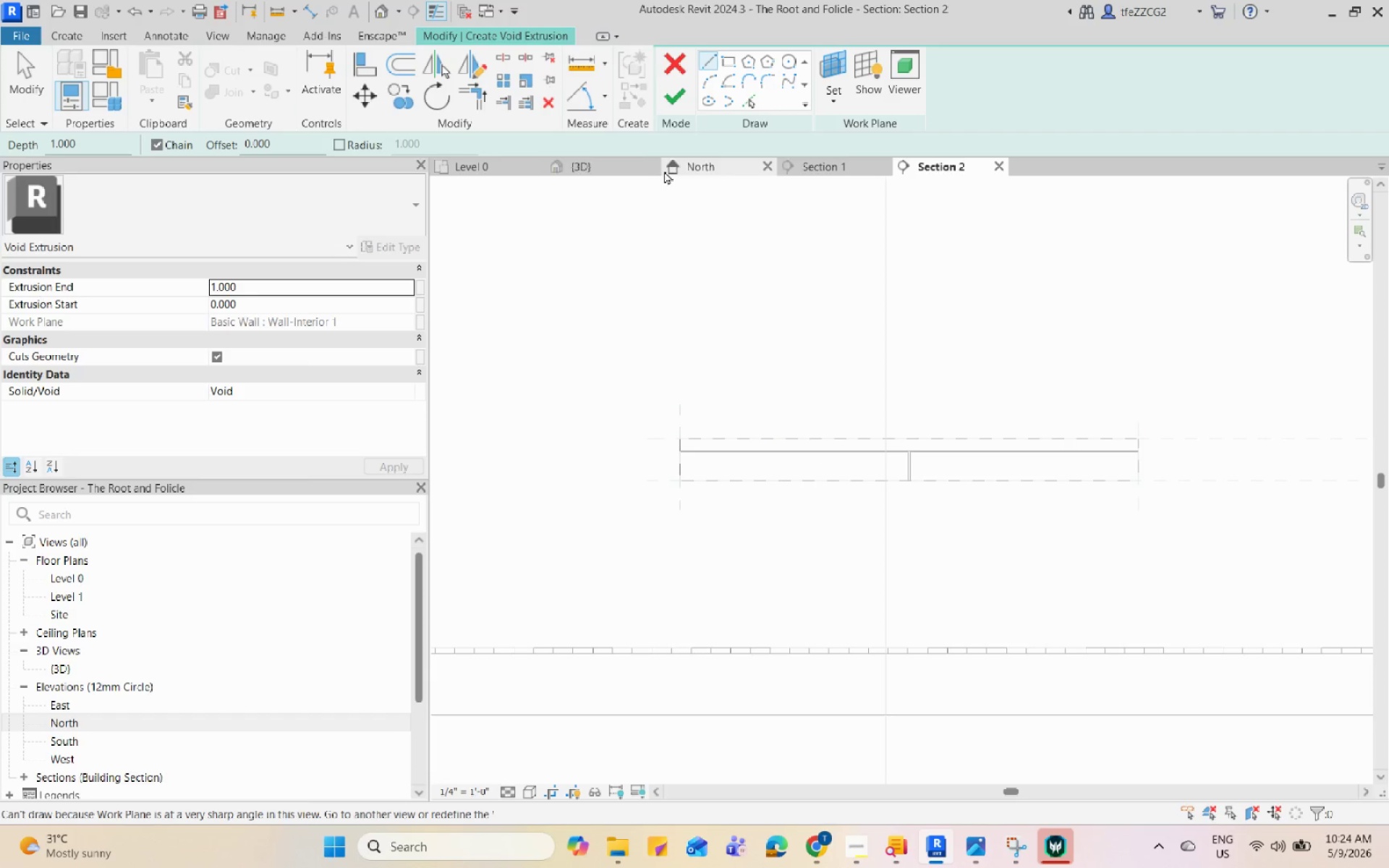 
left_click([470, 168])
 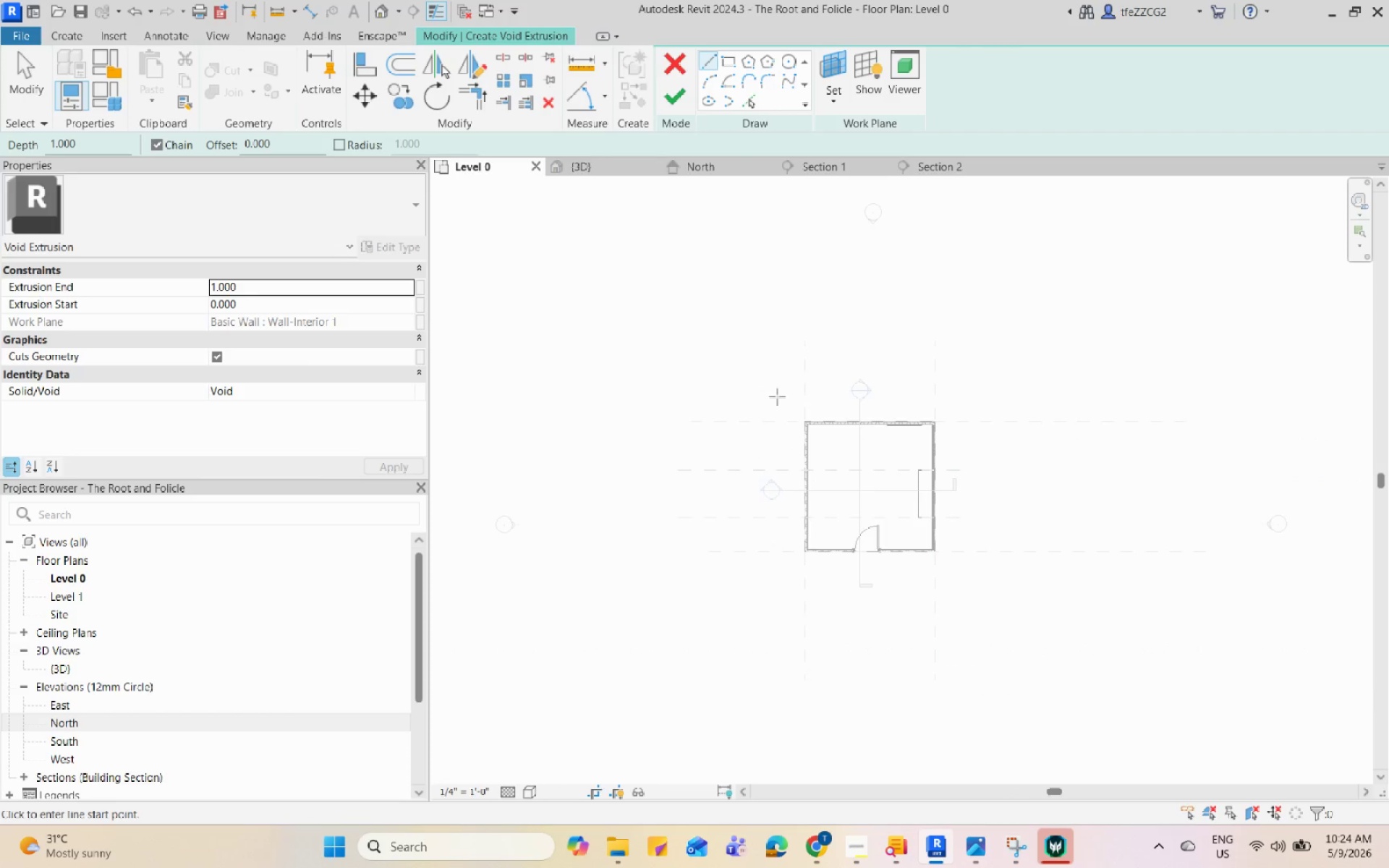 
scroll: coordinate [670, 372], scroll_direction: up, amount: 20.0
 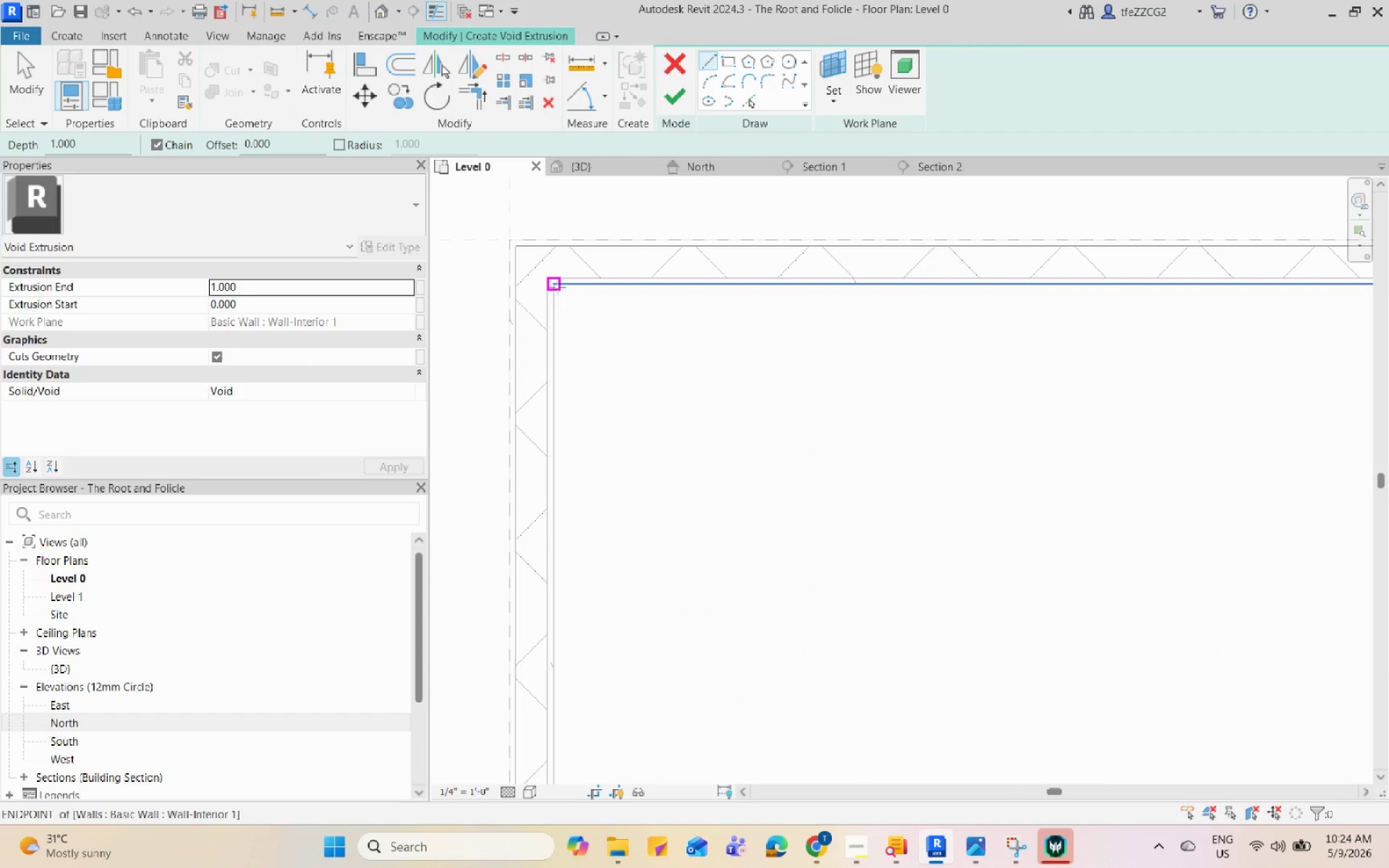 
left_click([555, 287])
 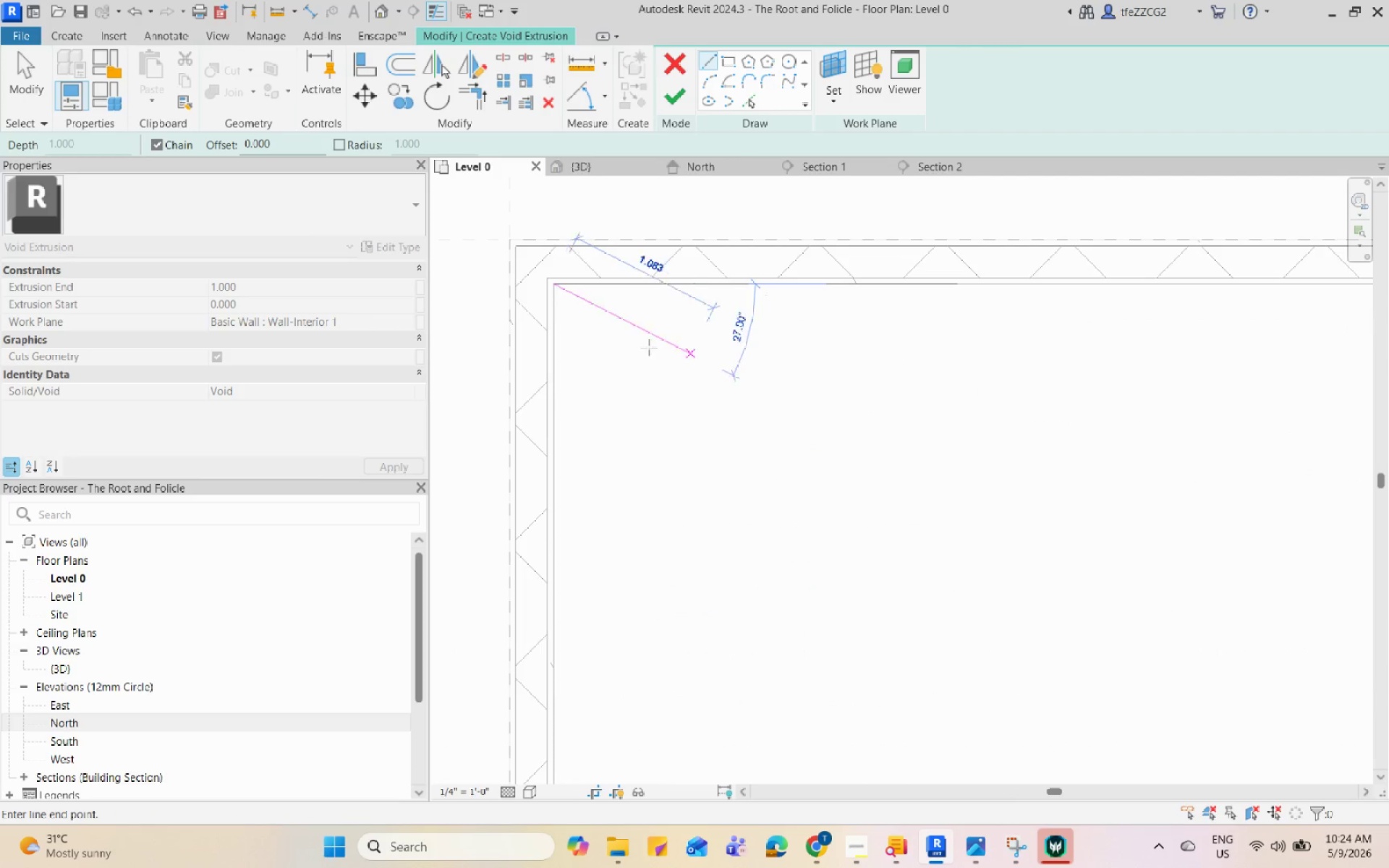 
scroll: coordinate [945, 312], scroll_direction: down, amount: 20.0
 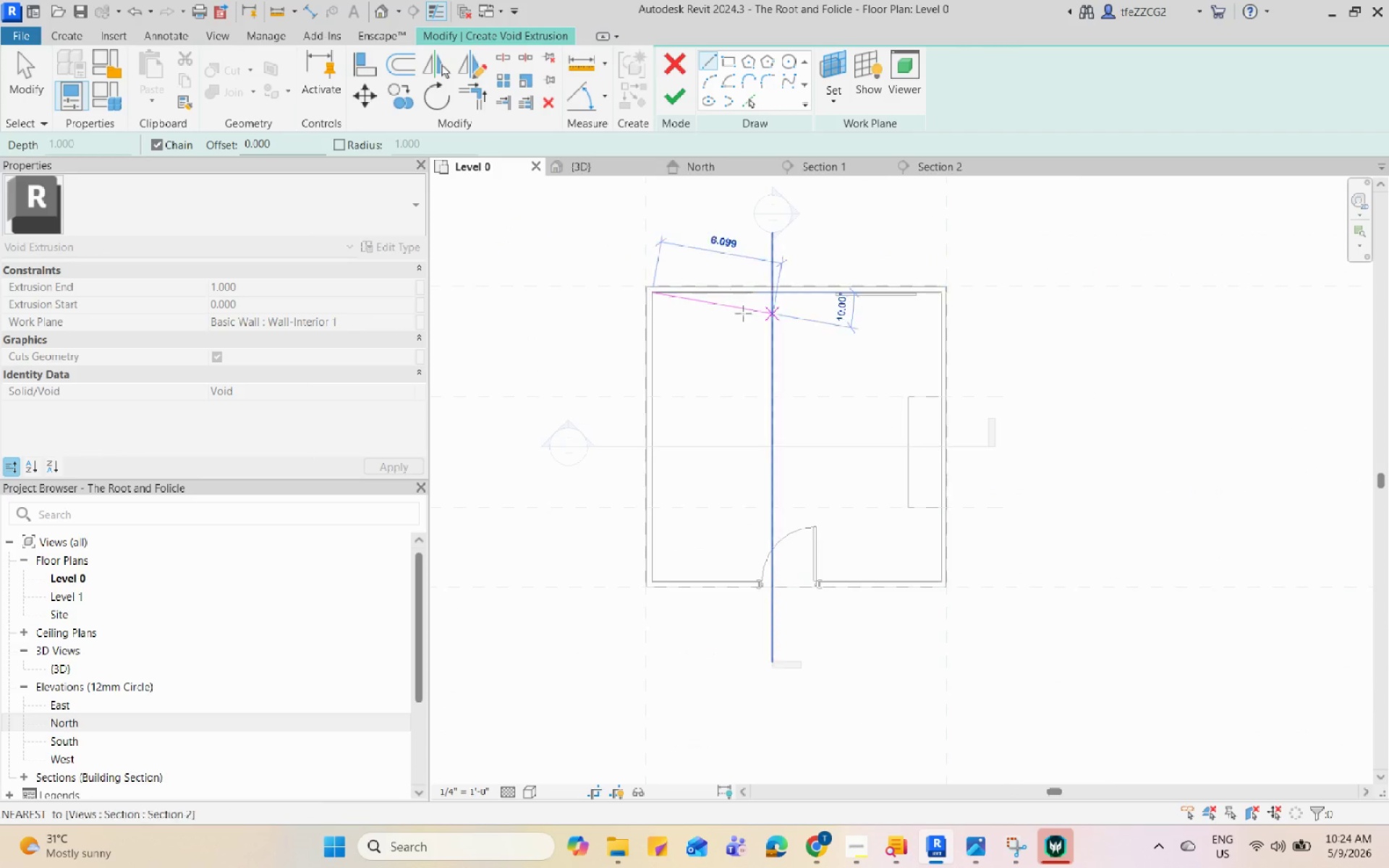 
scroll: coordinate [740, 314], scroll_direction: up, amount: 3.0
 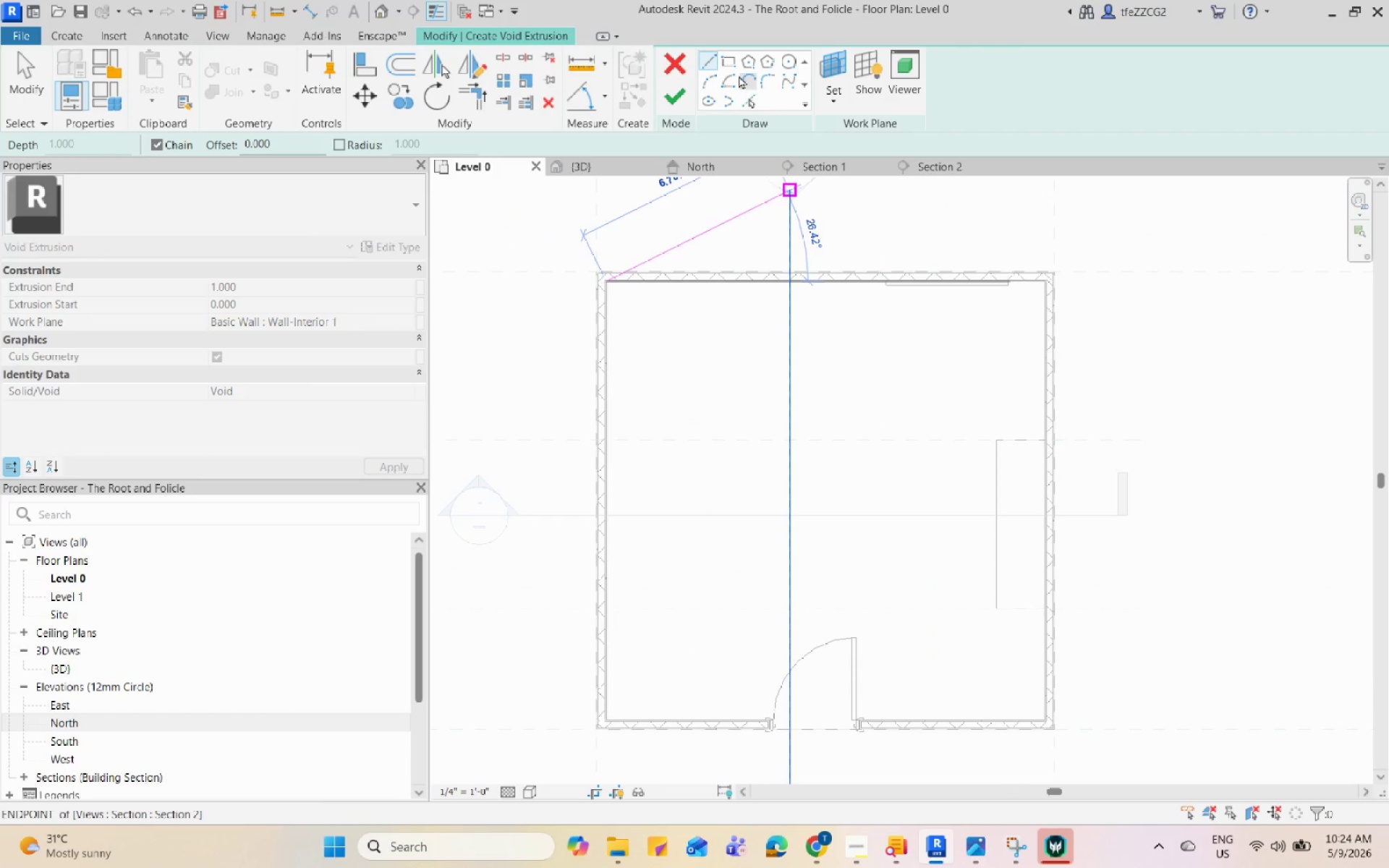 
left_click([726, 65])
 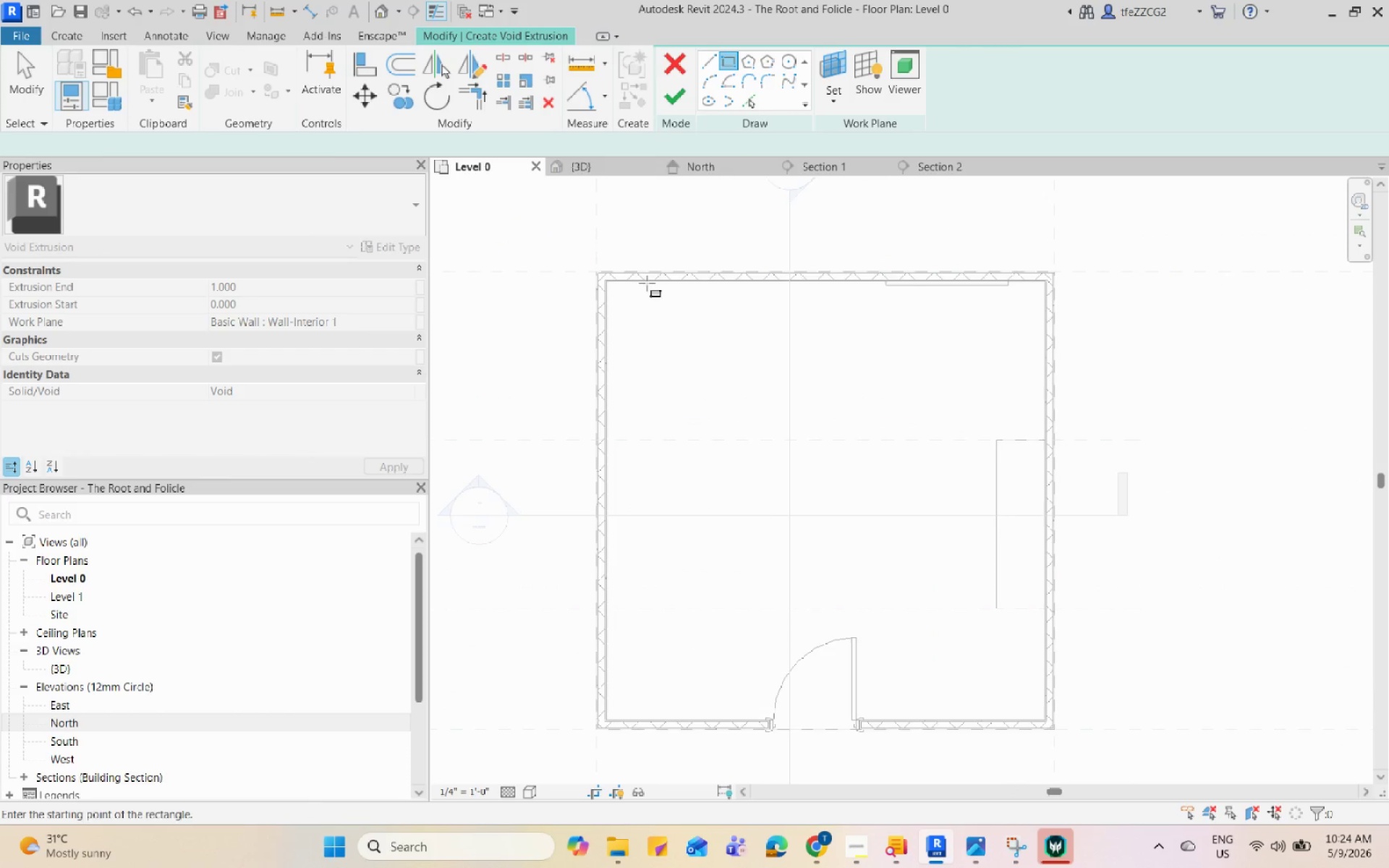 
scroll: coordinate [603, 273], scroll_direction: up, amount: 12.0
 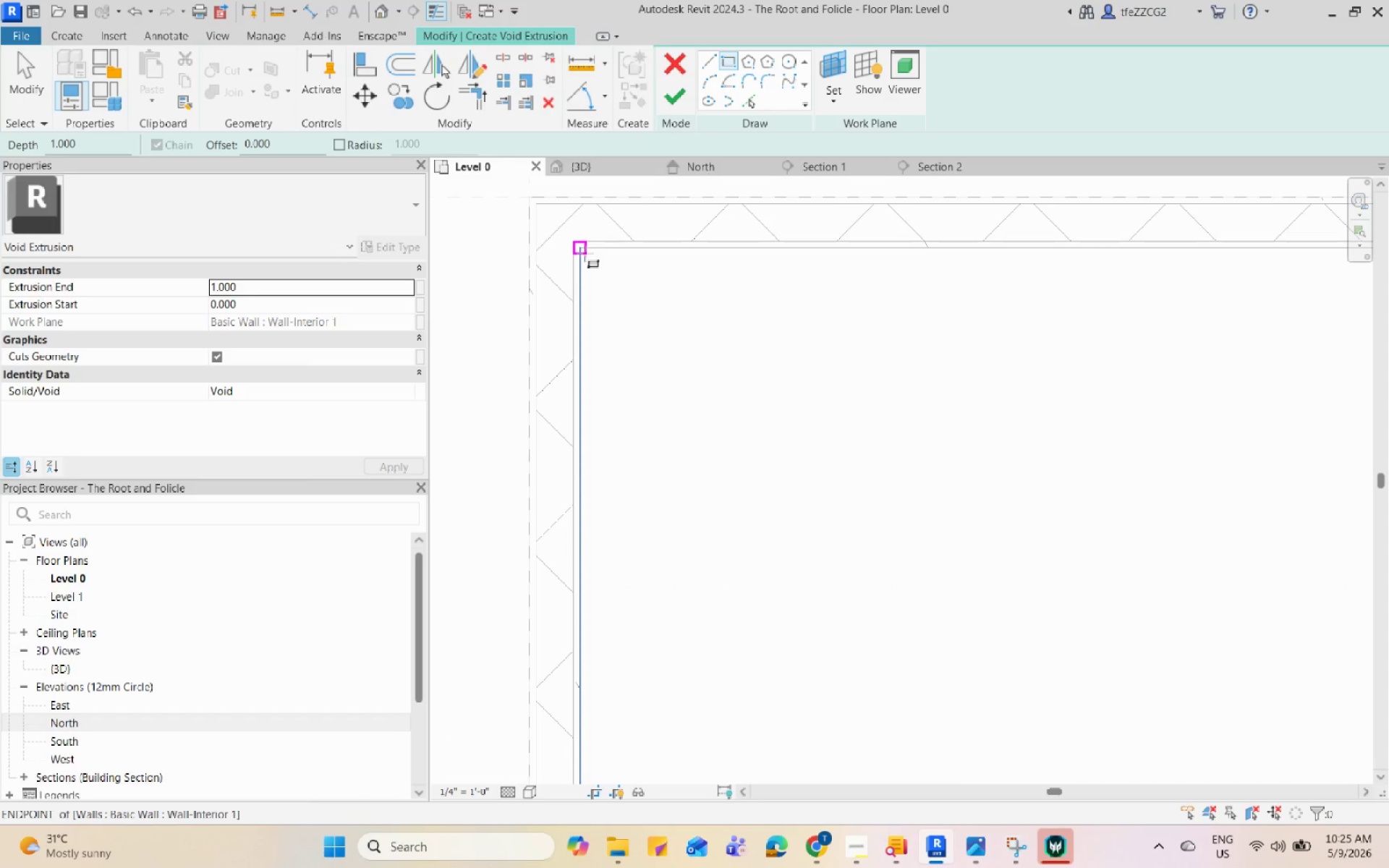 
left_click([585, 253])
 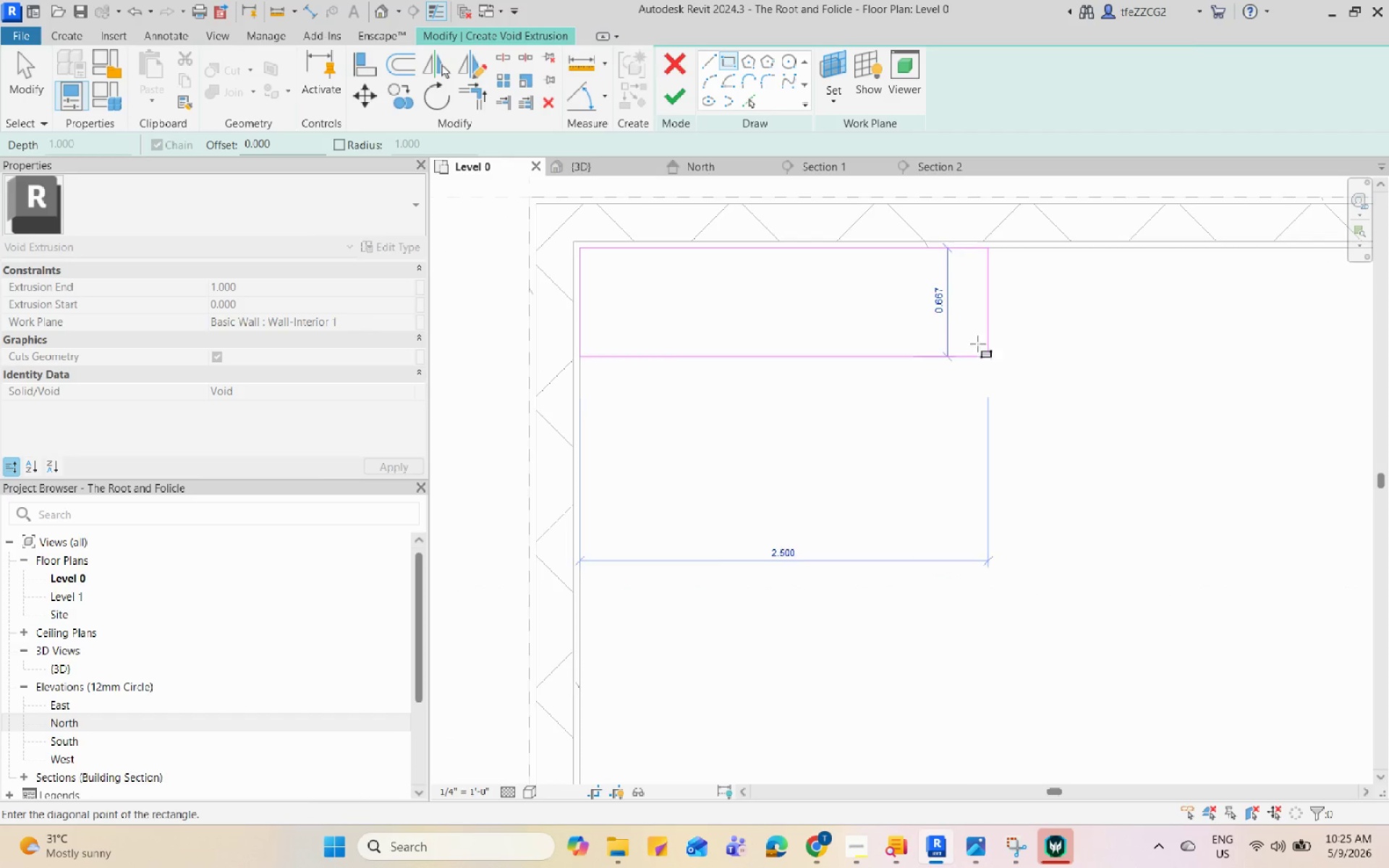 
scroll: coordinate [824, 524], scroll_direction: none, amount: 0.0
 